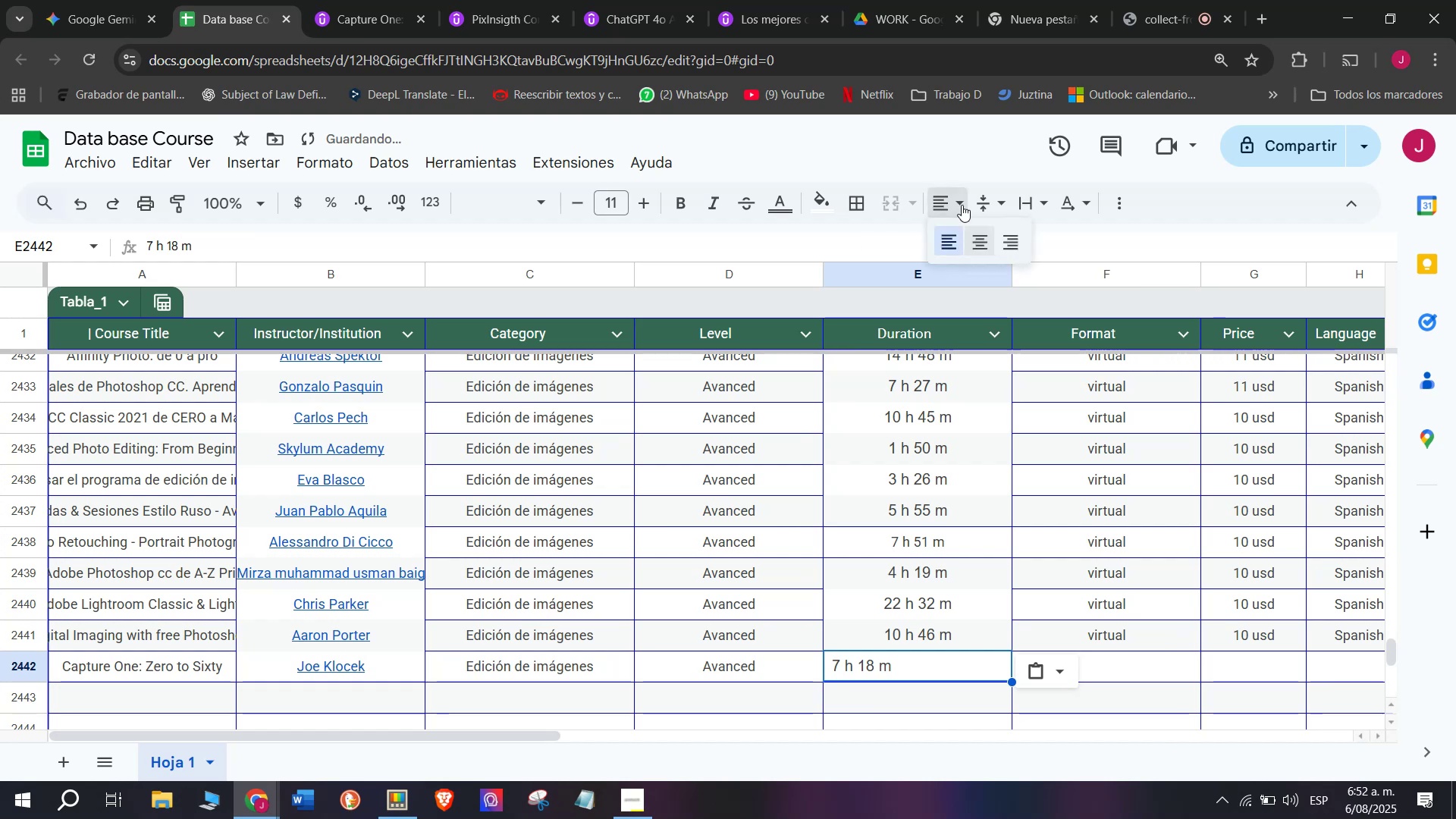 
double_click([989, 242])
 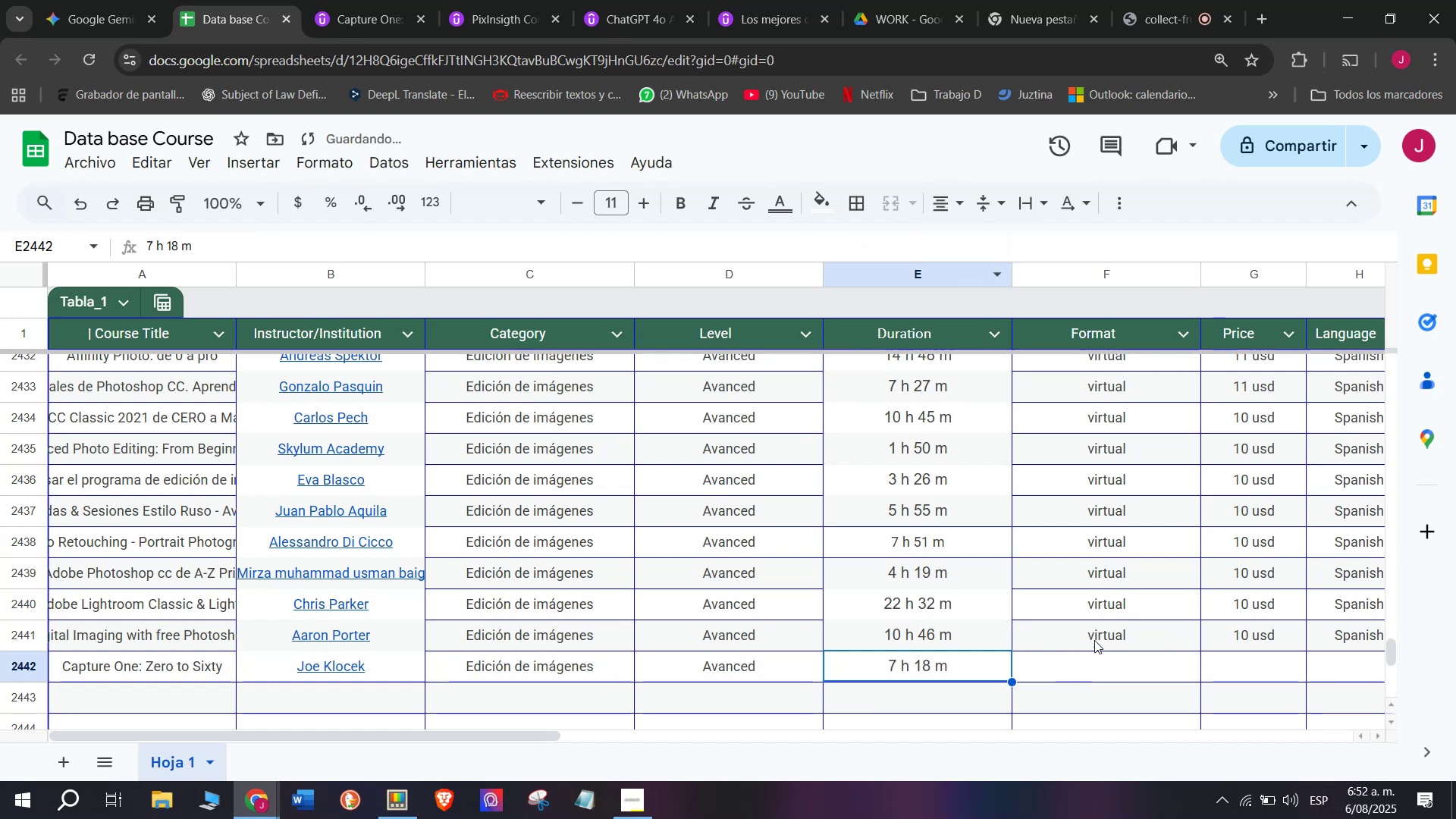 
key(Control+C)
 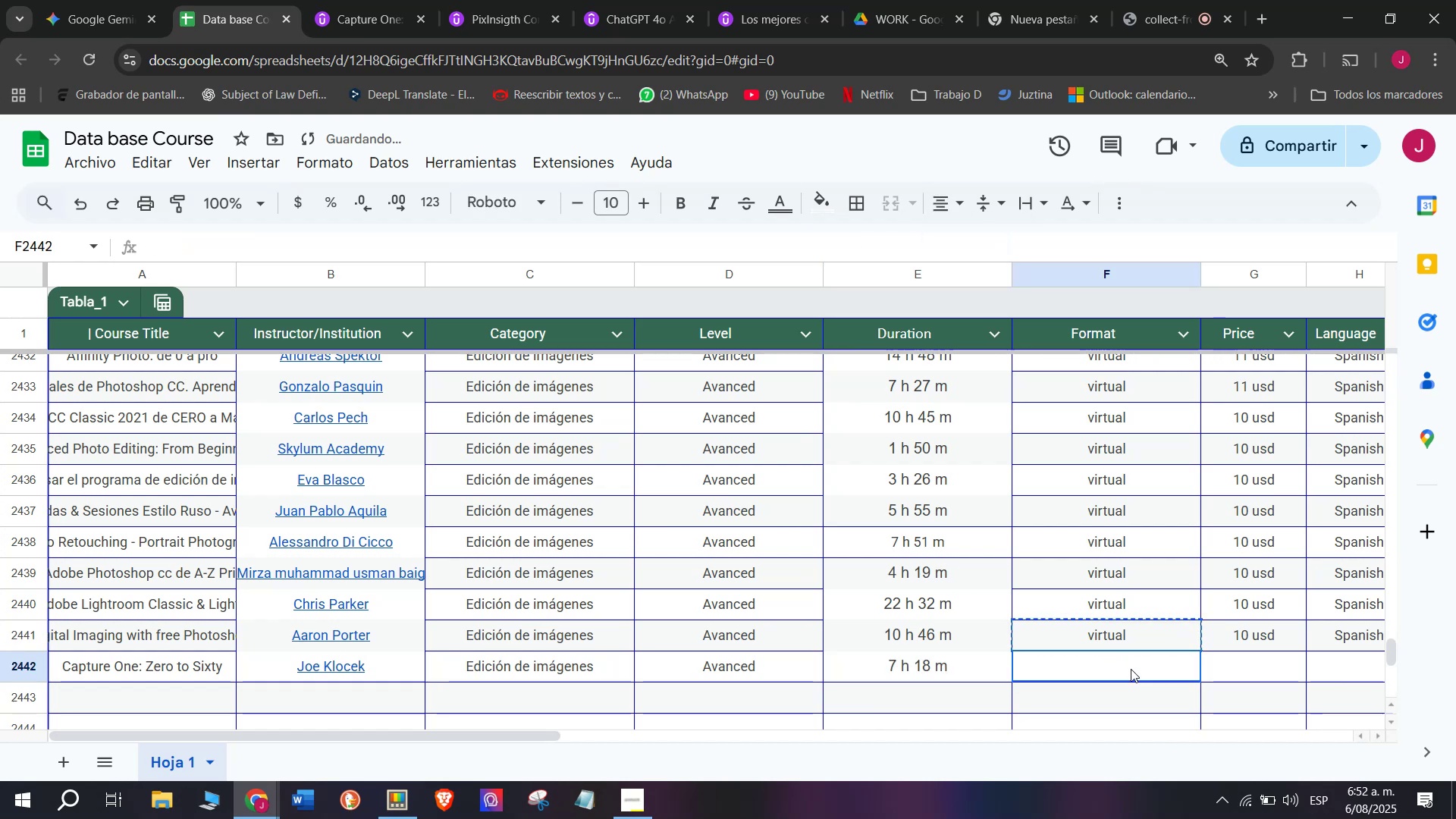 
key(Break)
 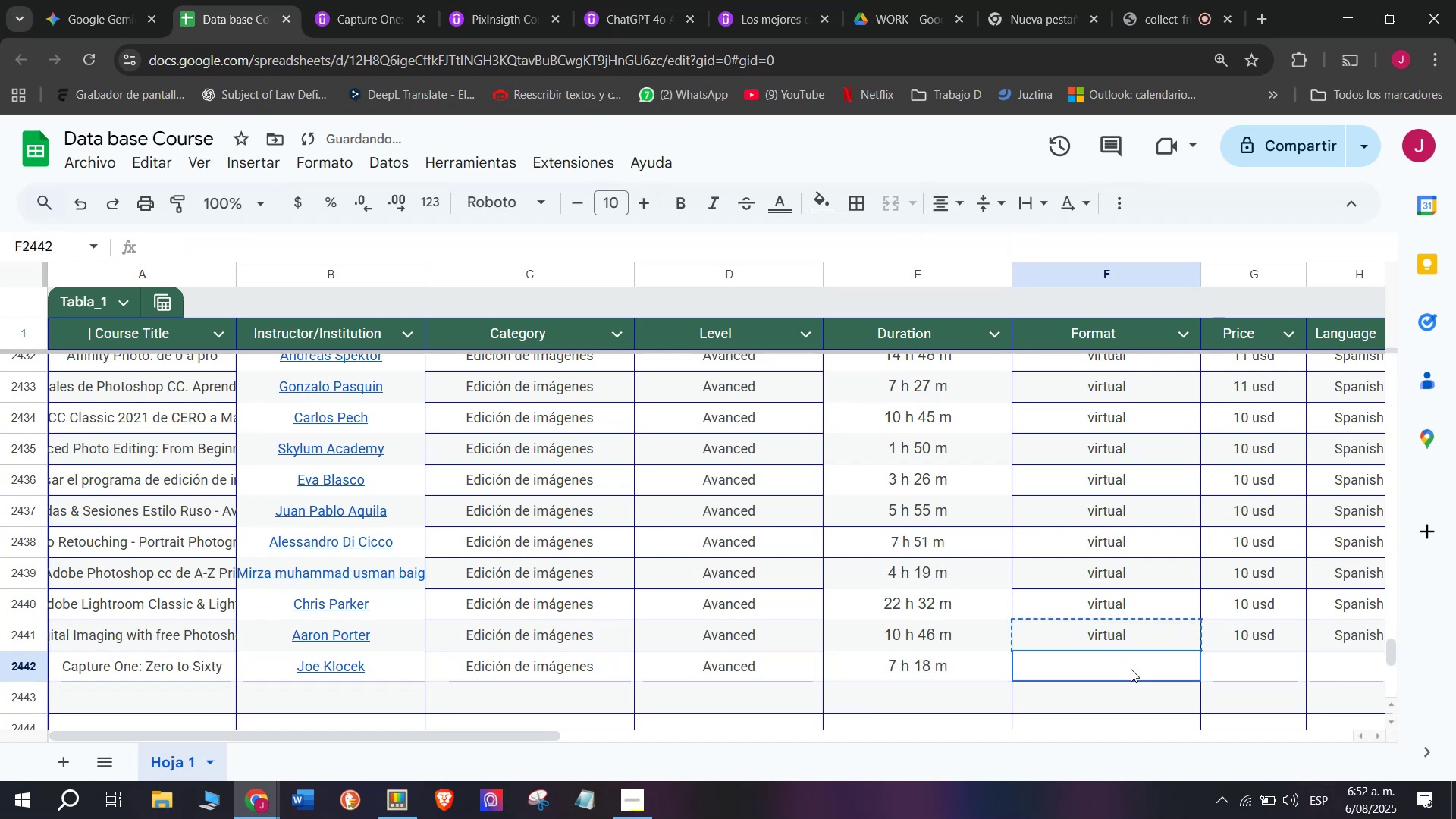 
key(Control+ControlLeft)
 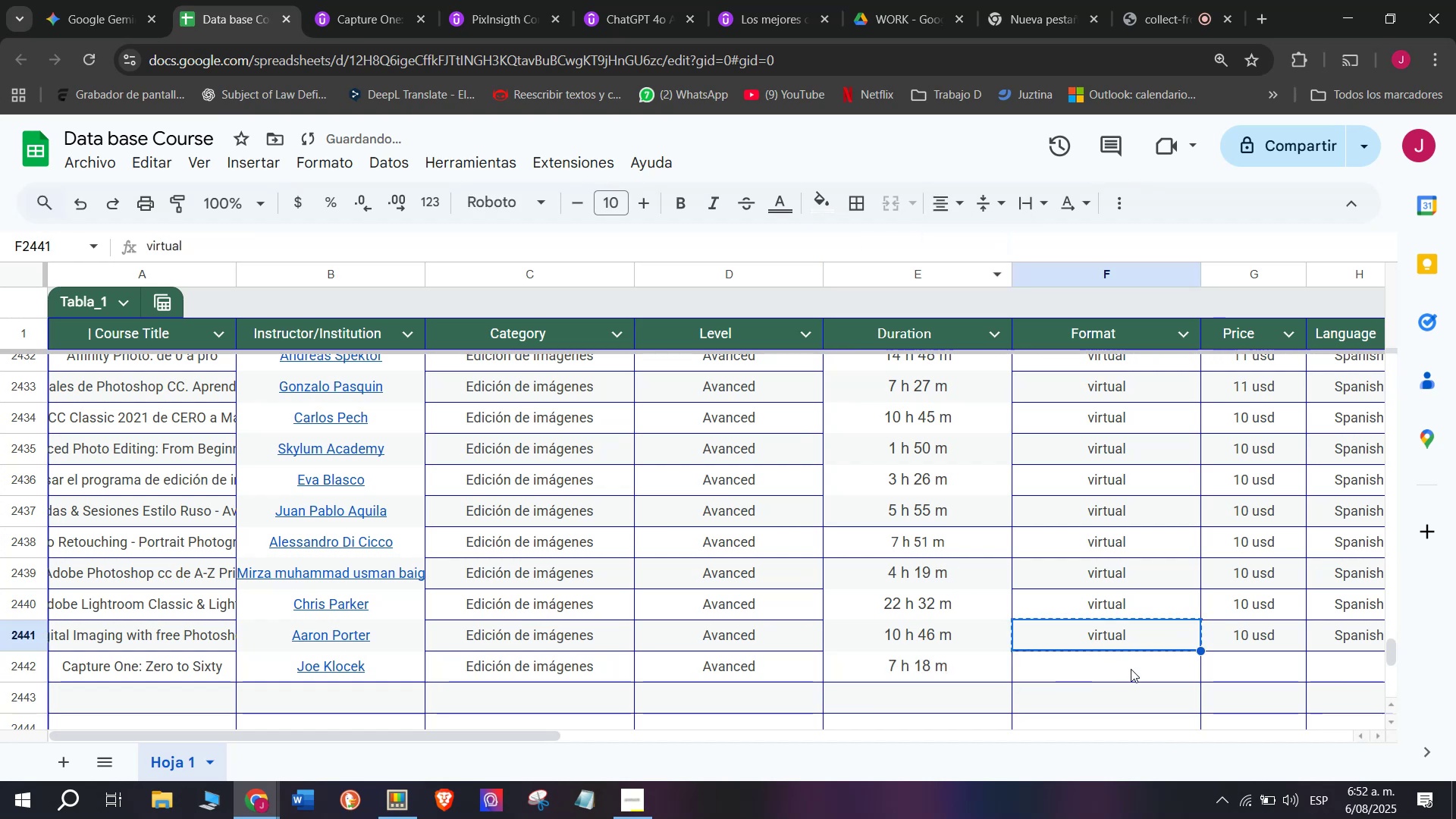 
double_click([1131, 669])
 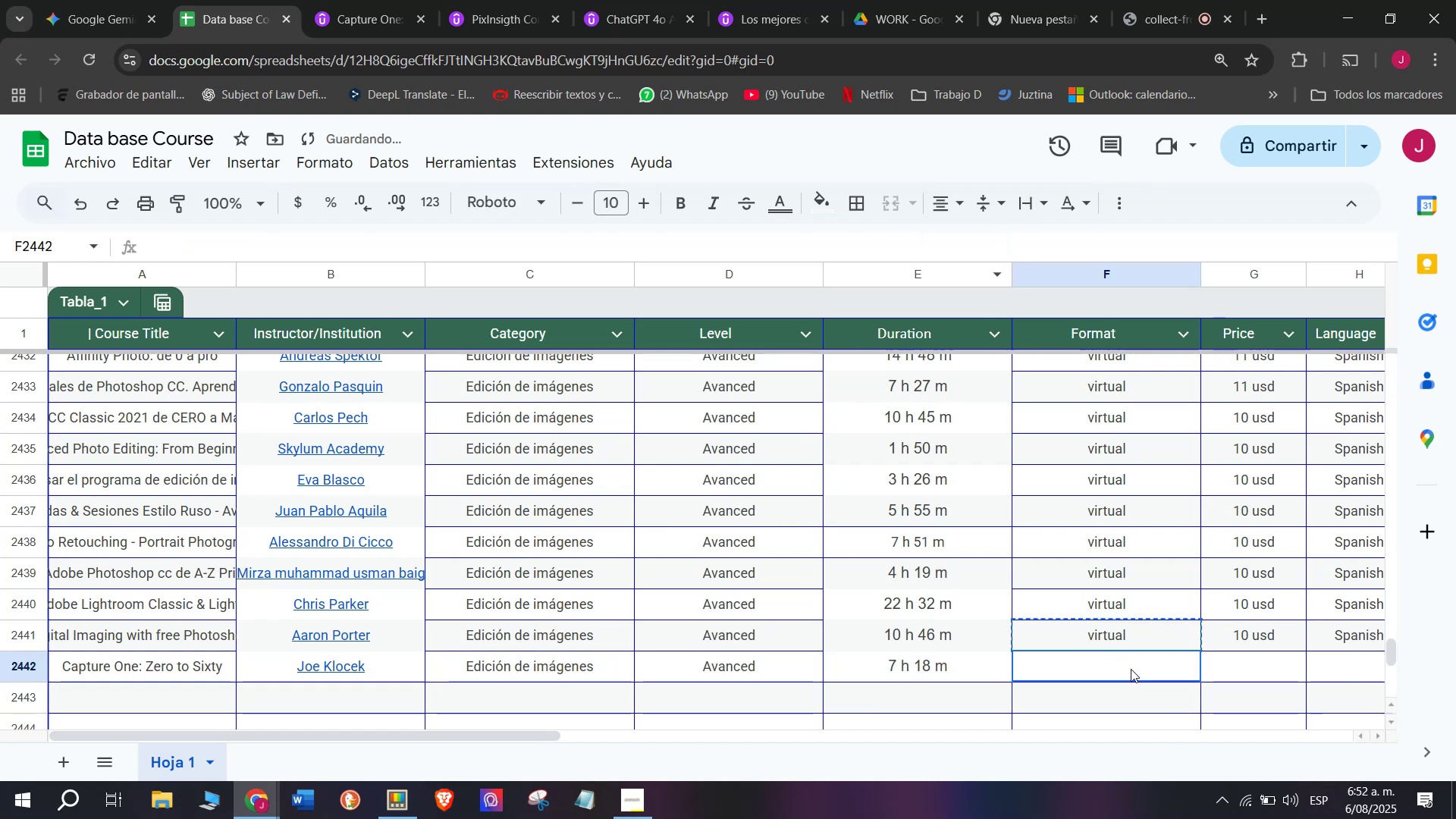 
key(Control+ControlLeft)
 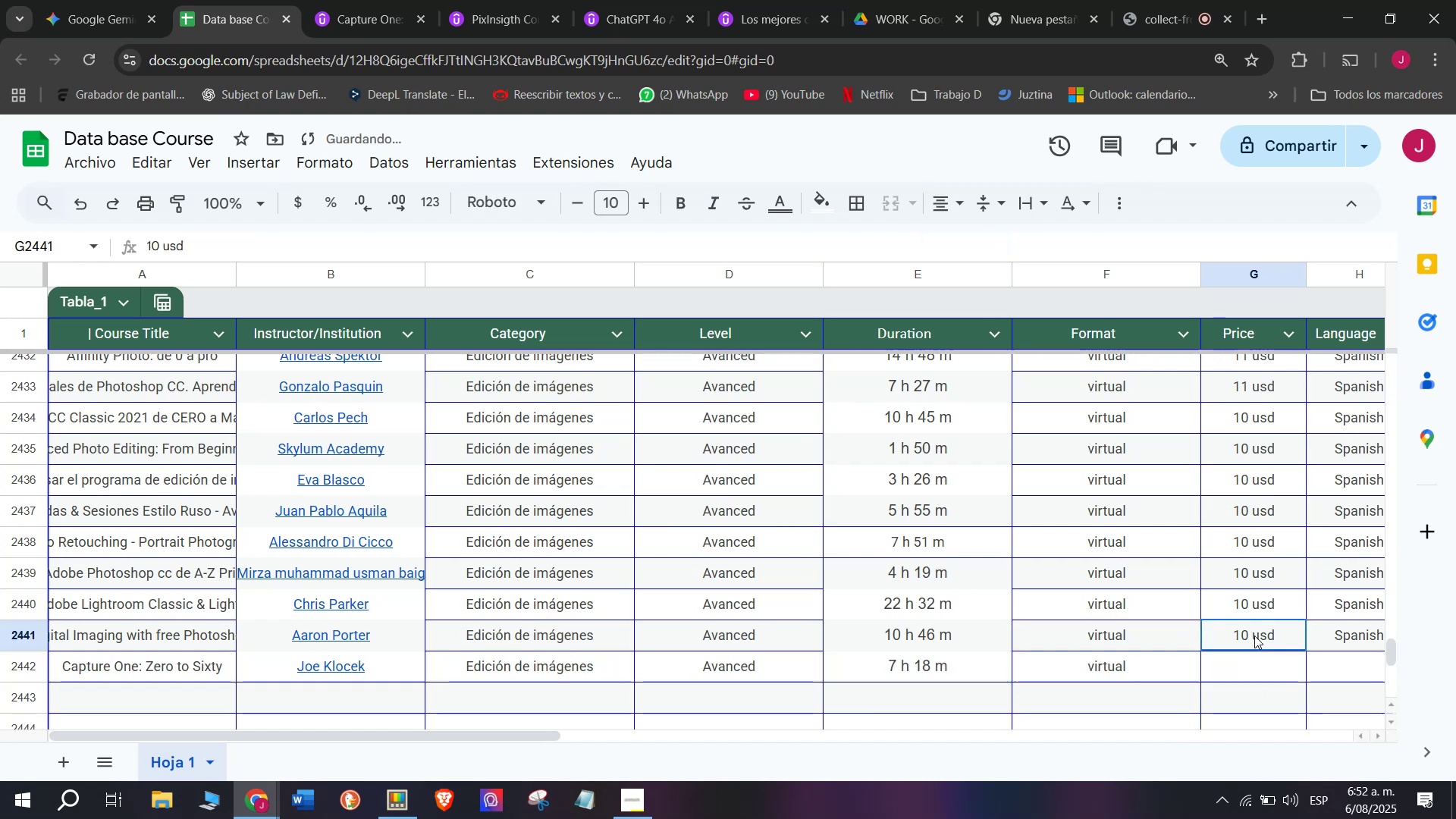 
key(Z)
 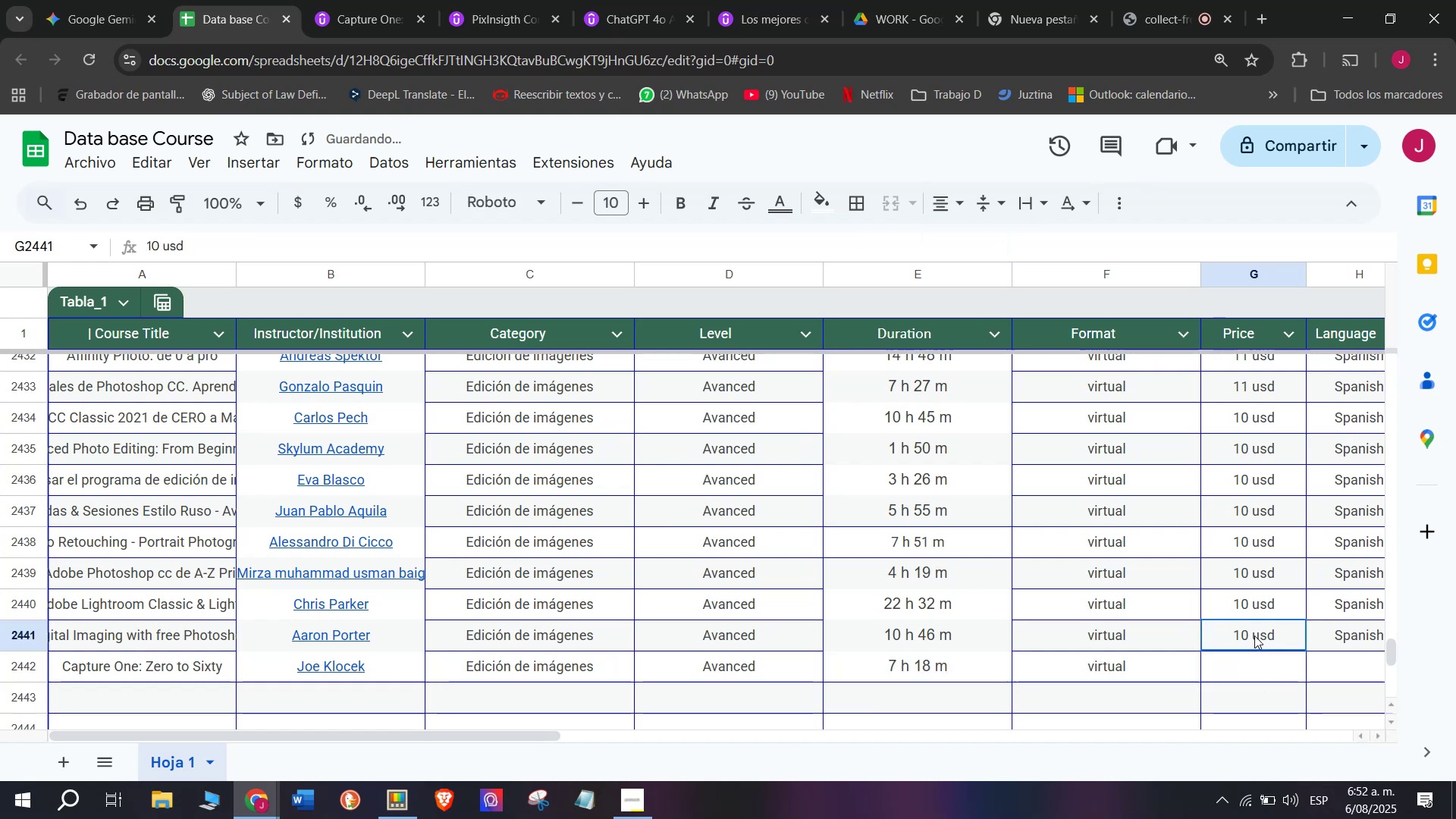 
key(Control+V)
 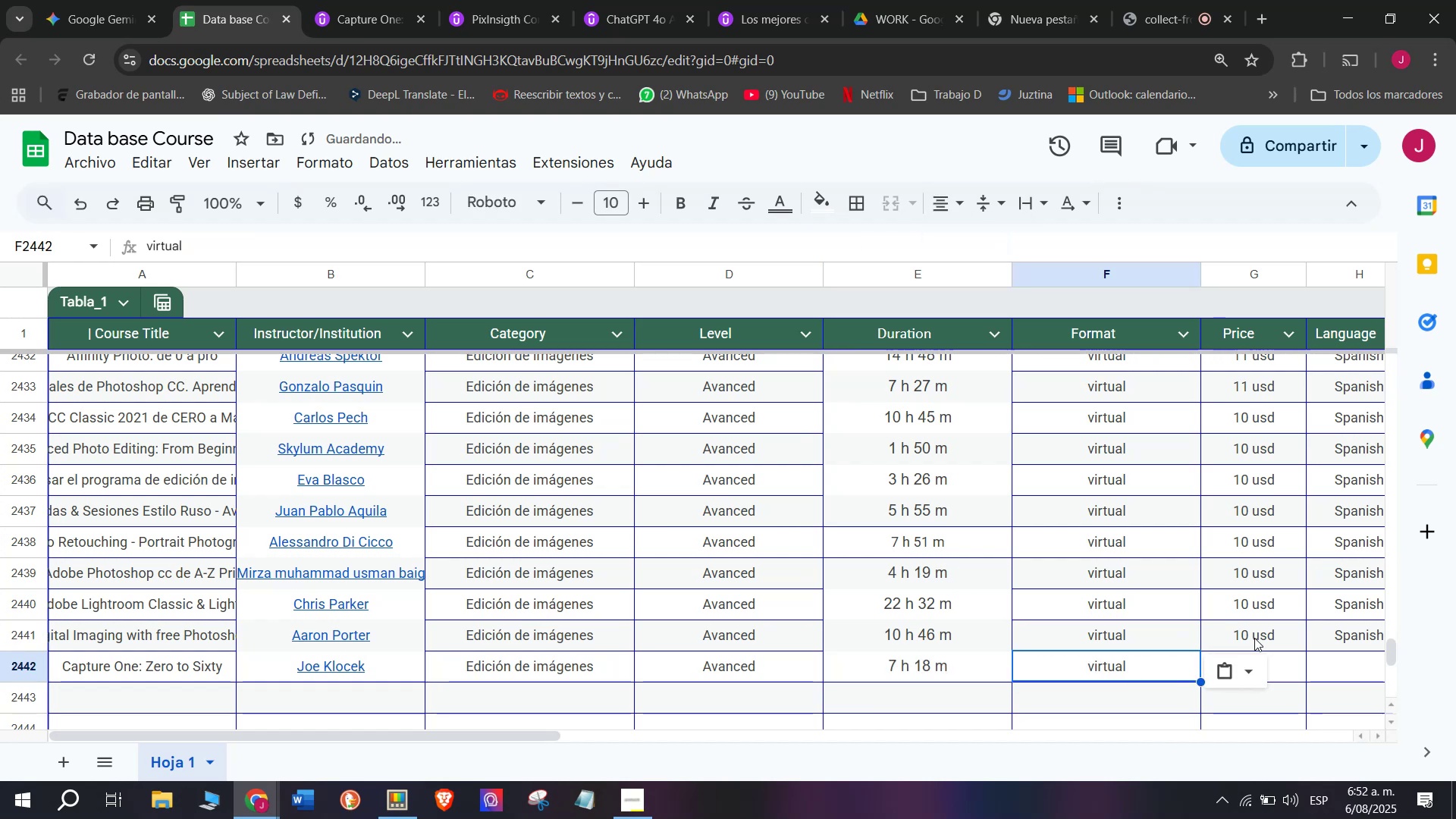 
left_click([1254, 635])
 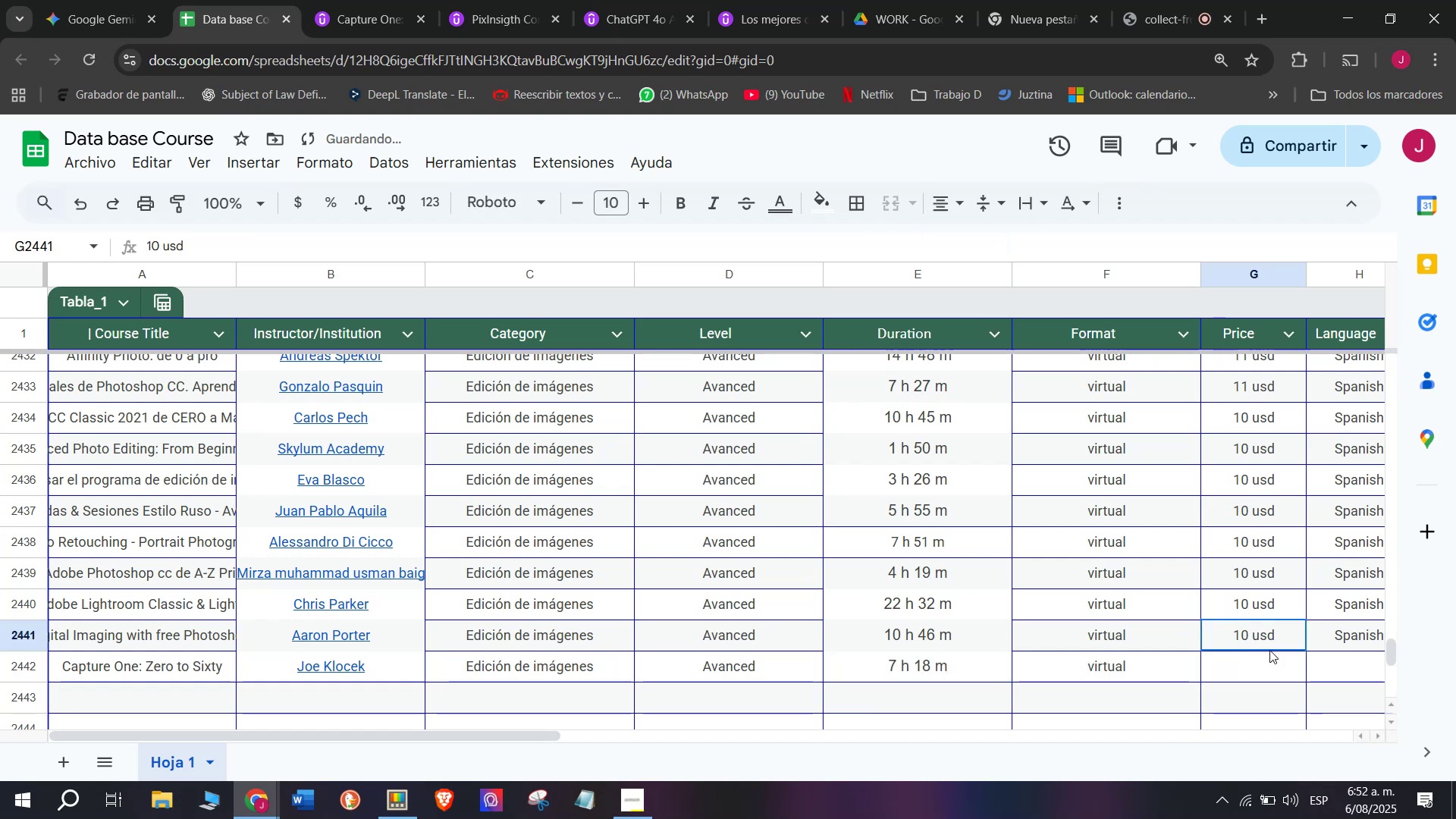 
key(Control+ControlLeft)
 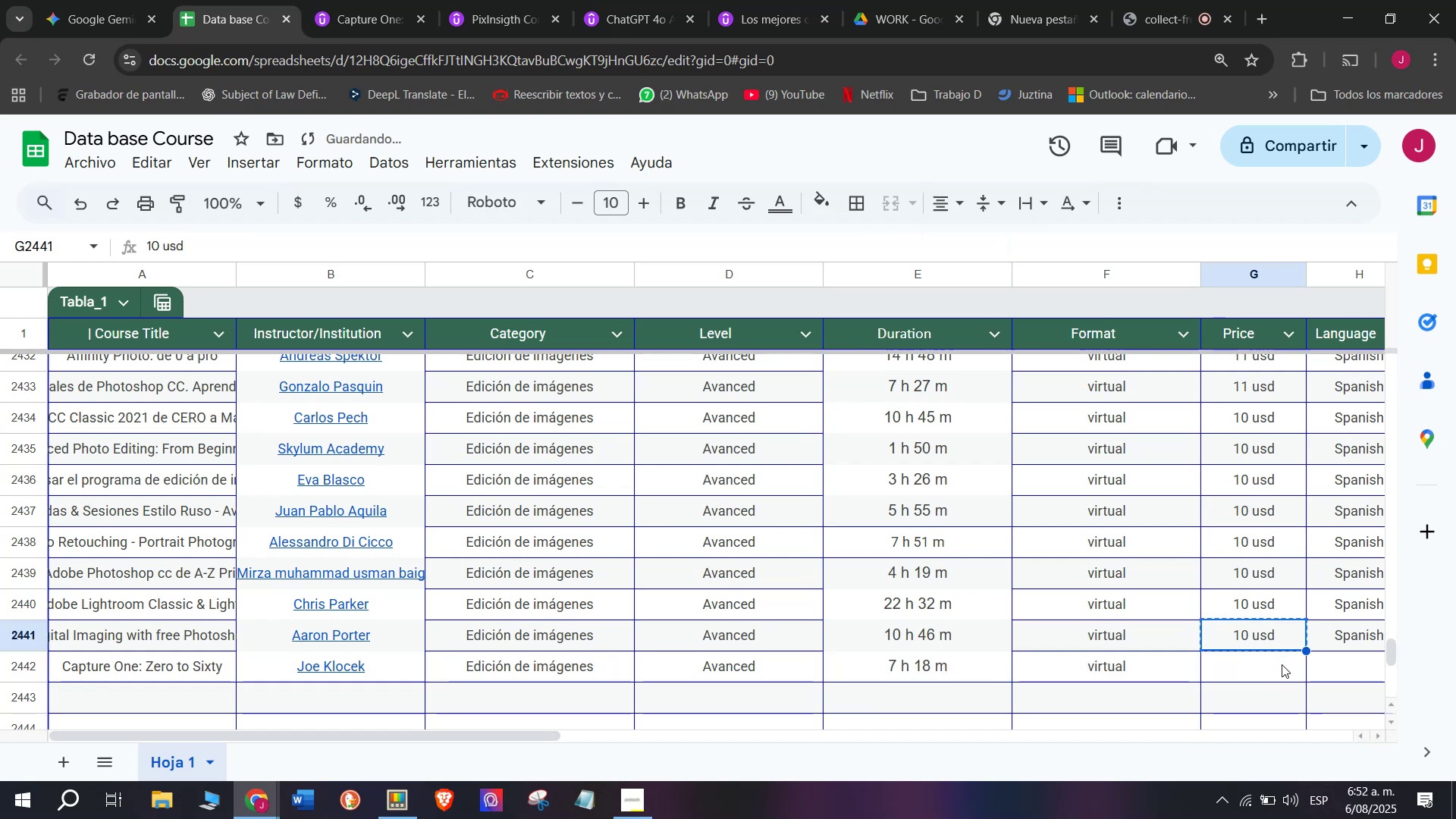 
key(Break)
 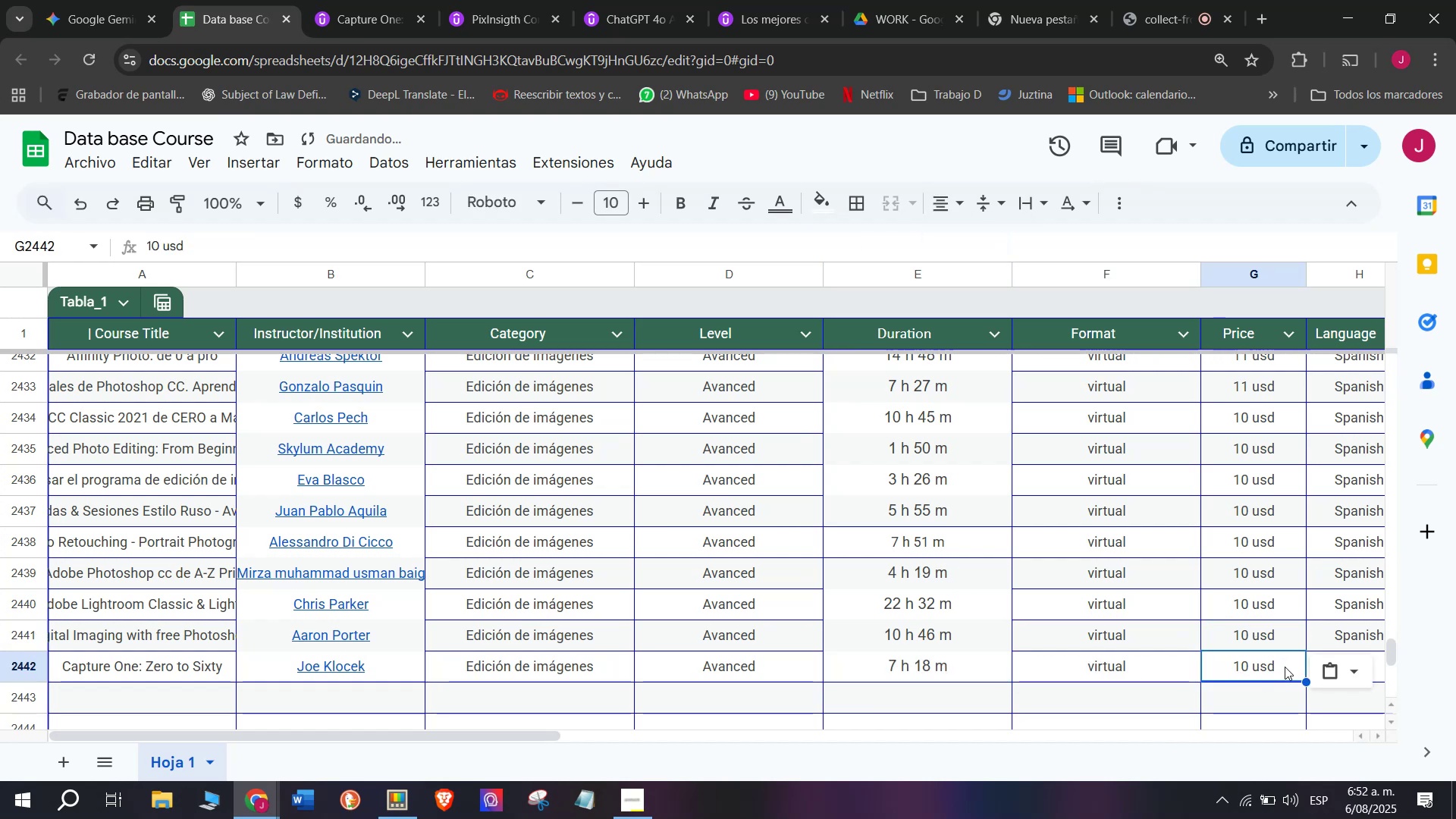 
key(Control+C)
 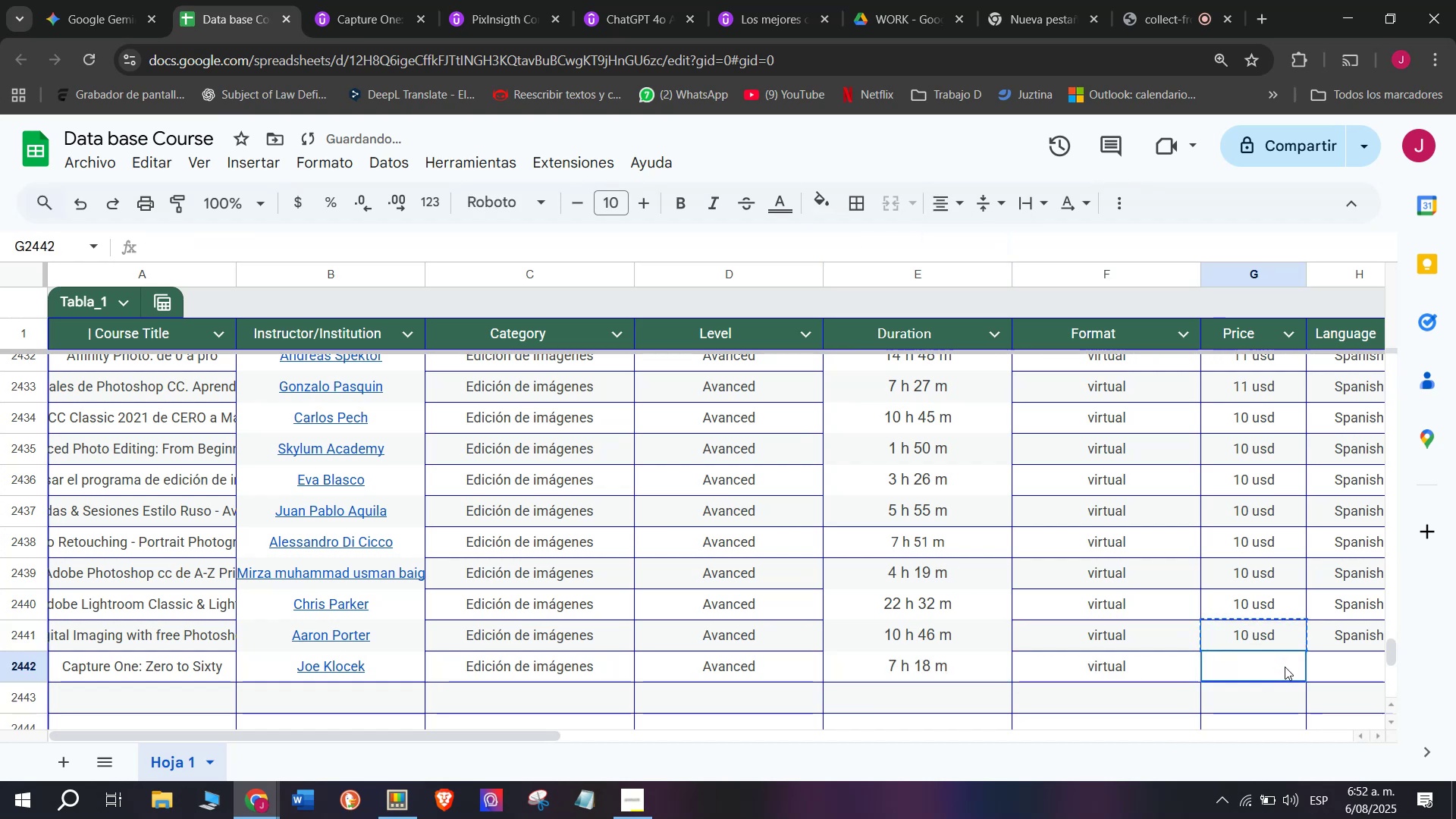 
double_click([1285, 667])
 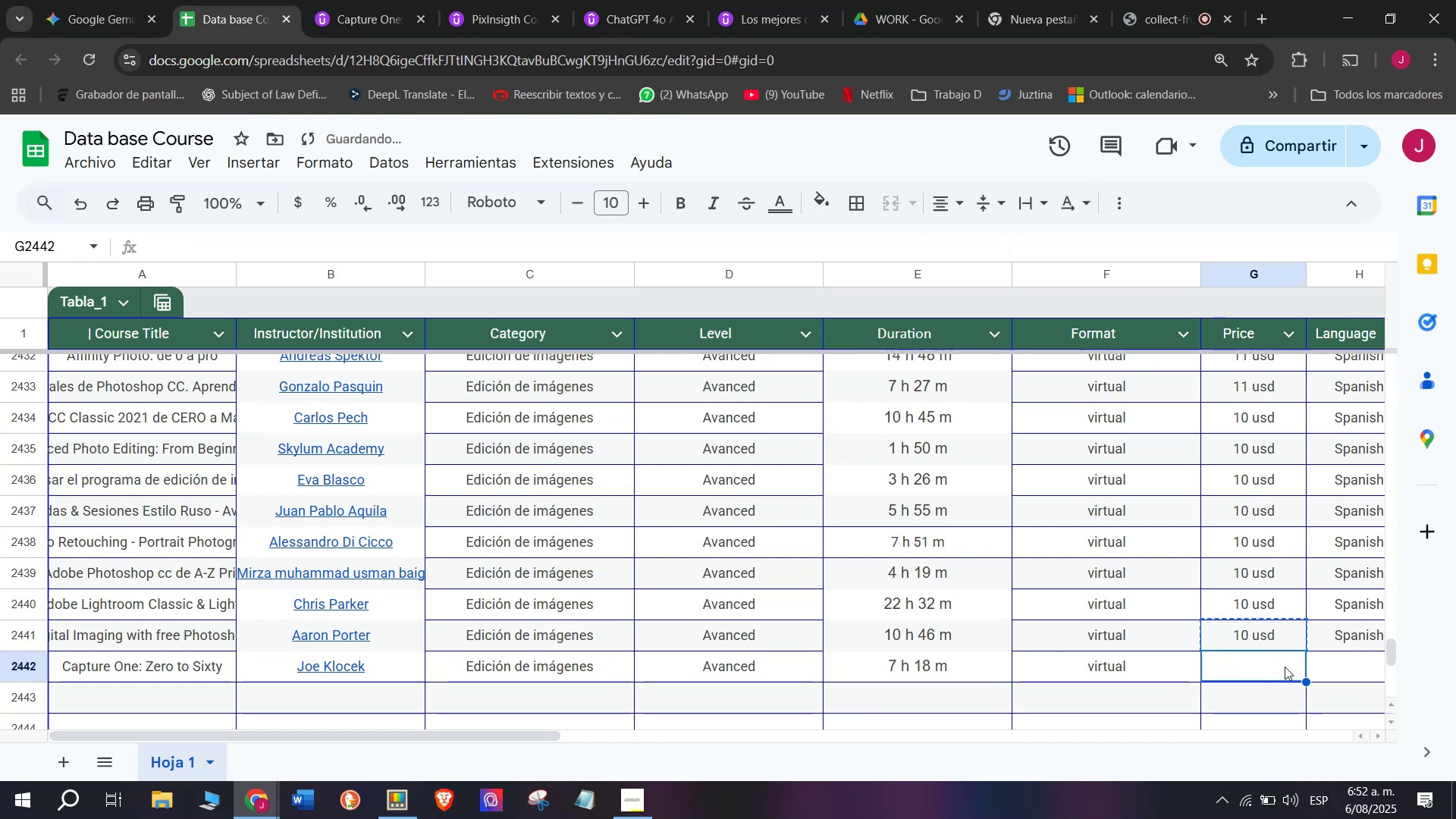 
key(Z)
 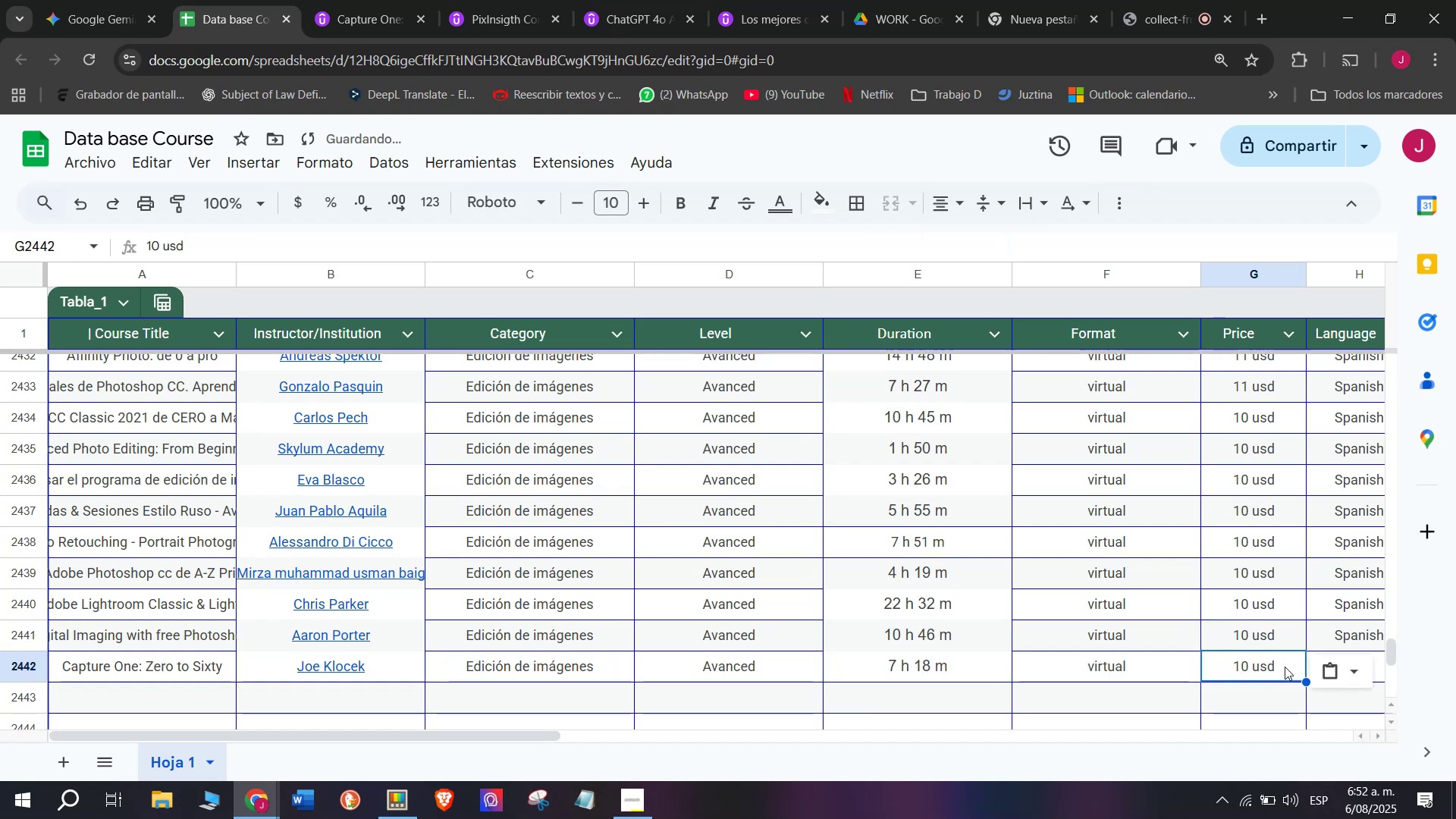 
key(Control+ControlLeft)
 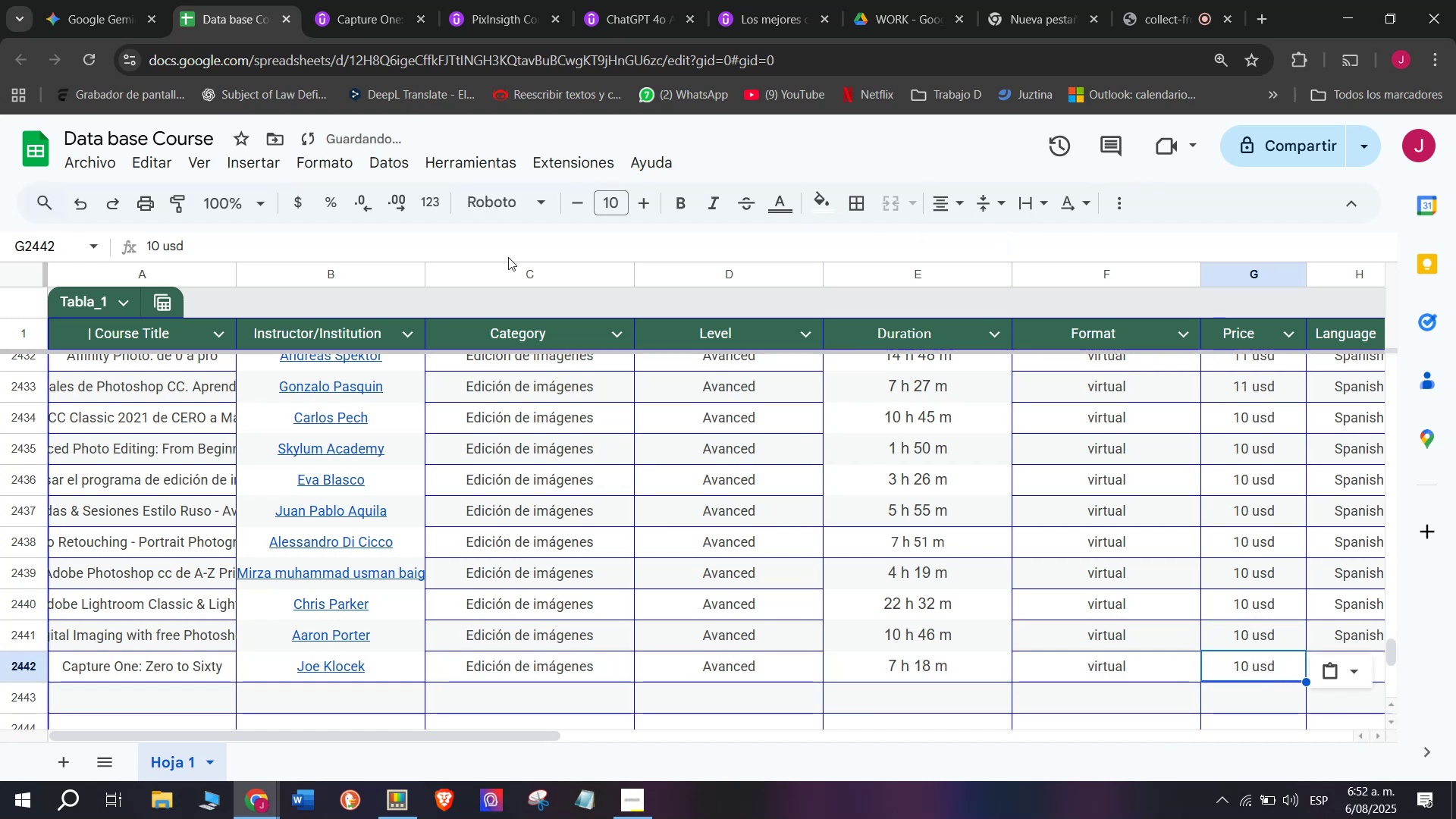 
key(Control+V)
 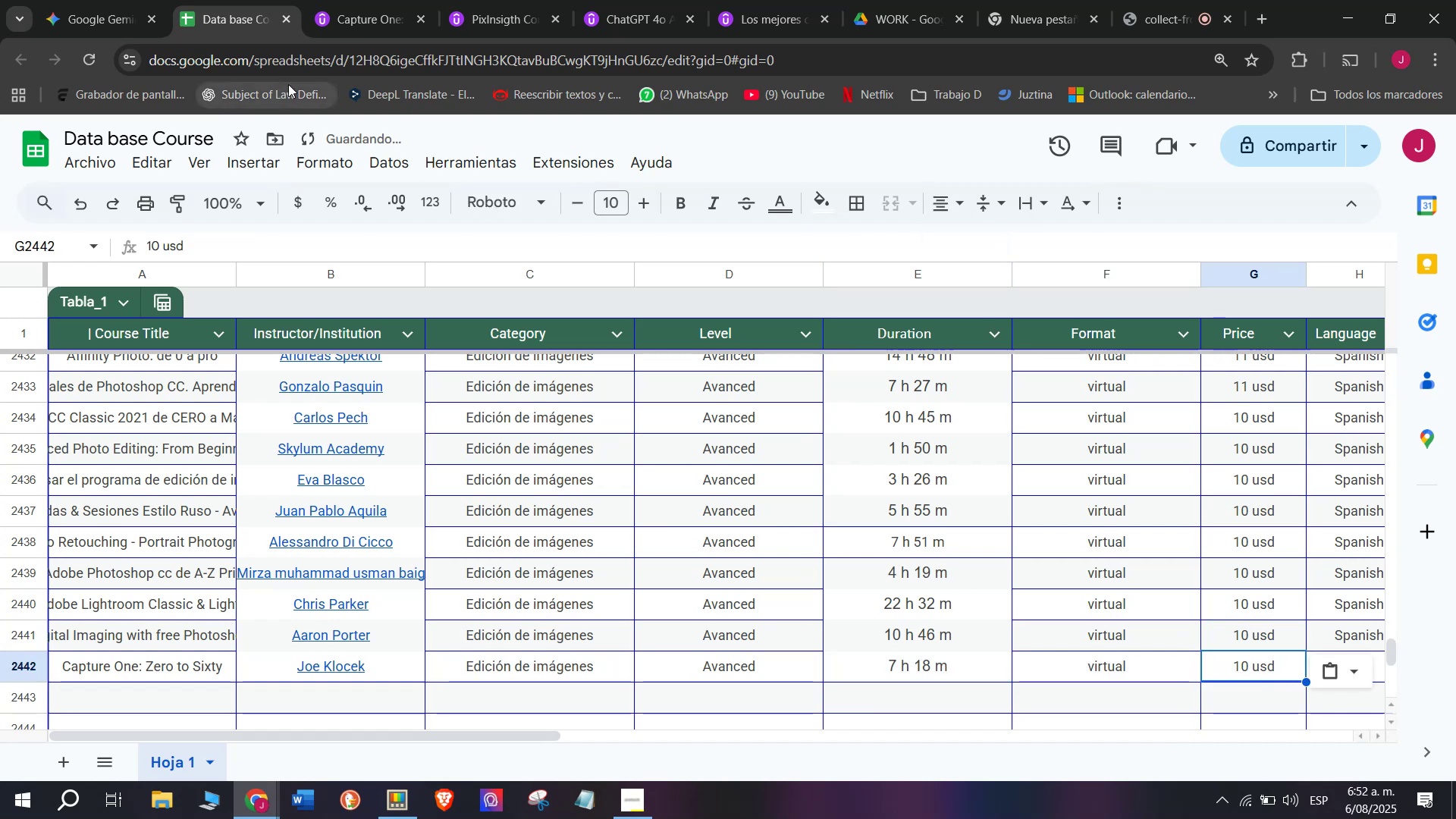 
left_click([368, 0])
 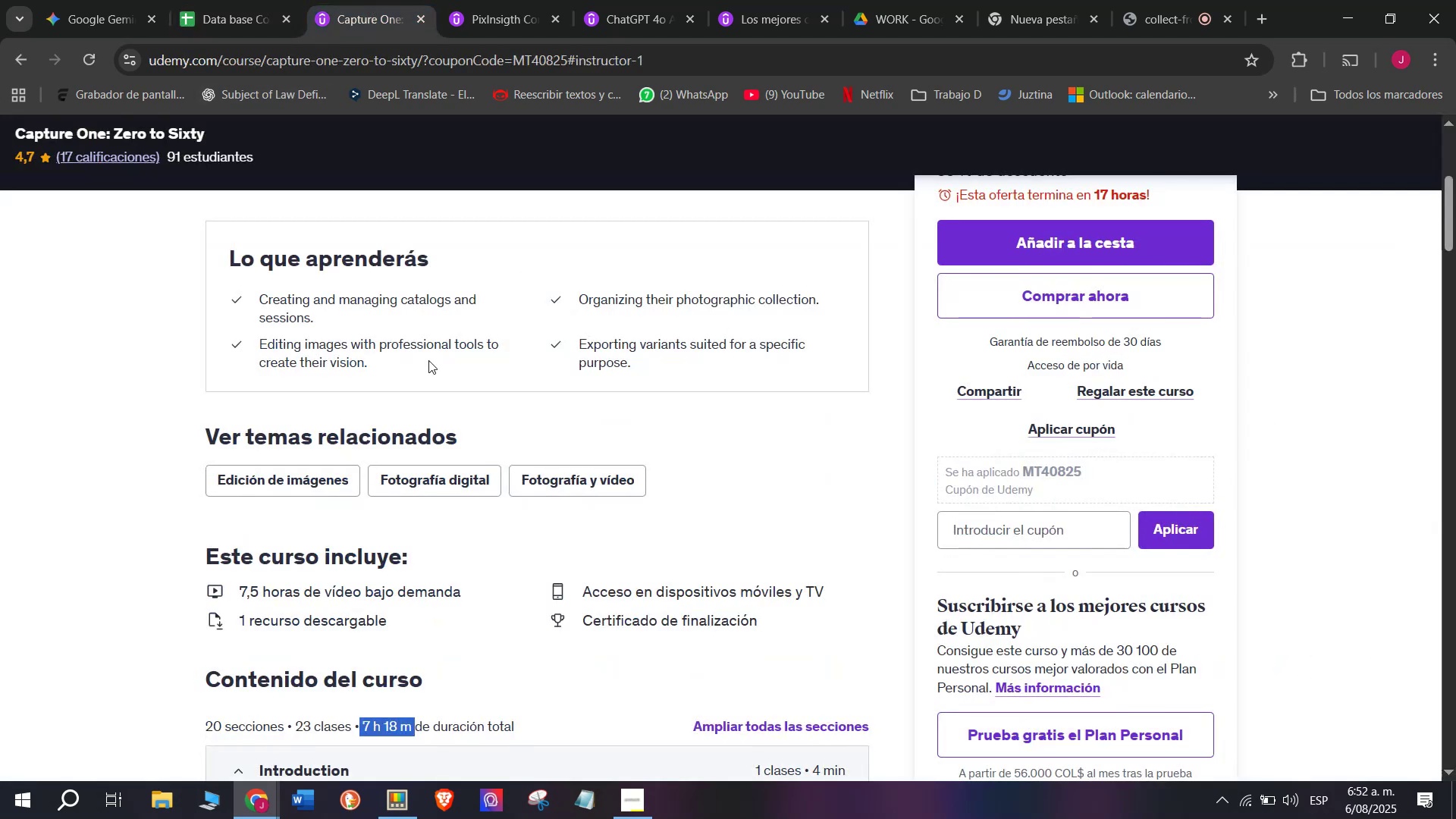 
scroll: coordinate [442, 393], scroll_direction: up, amount: 2.0
 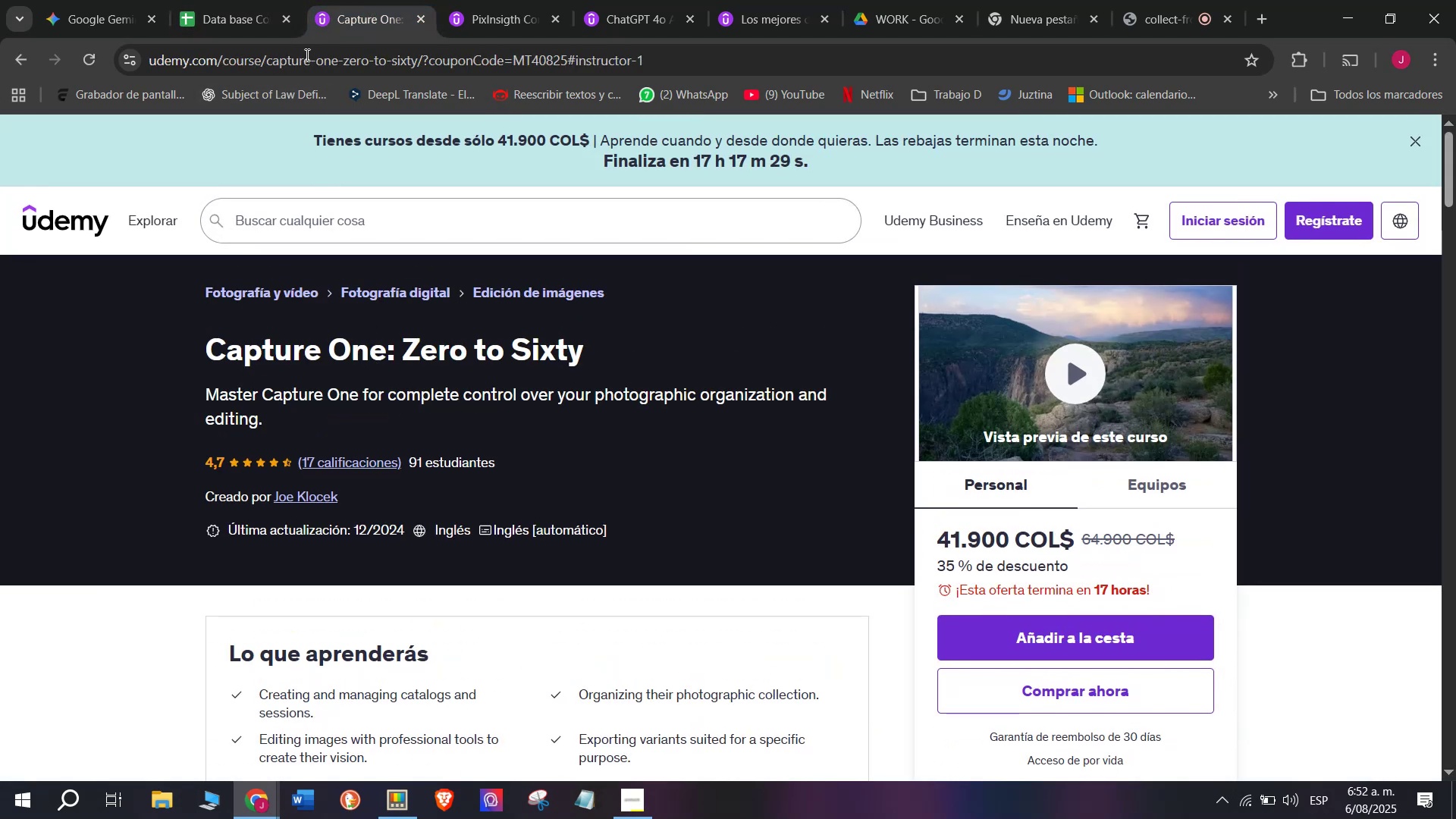 
left_click([251, 0])
 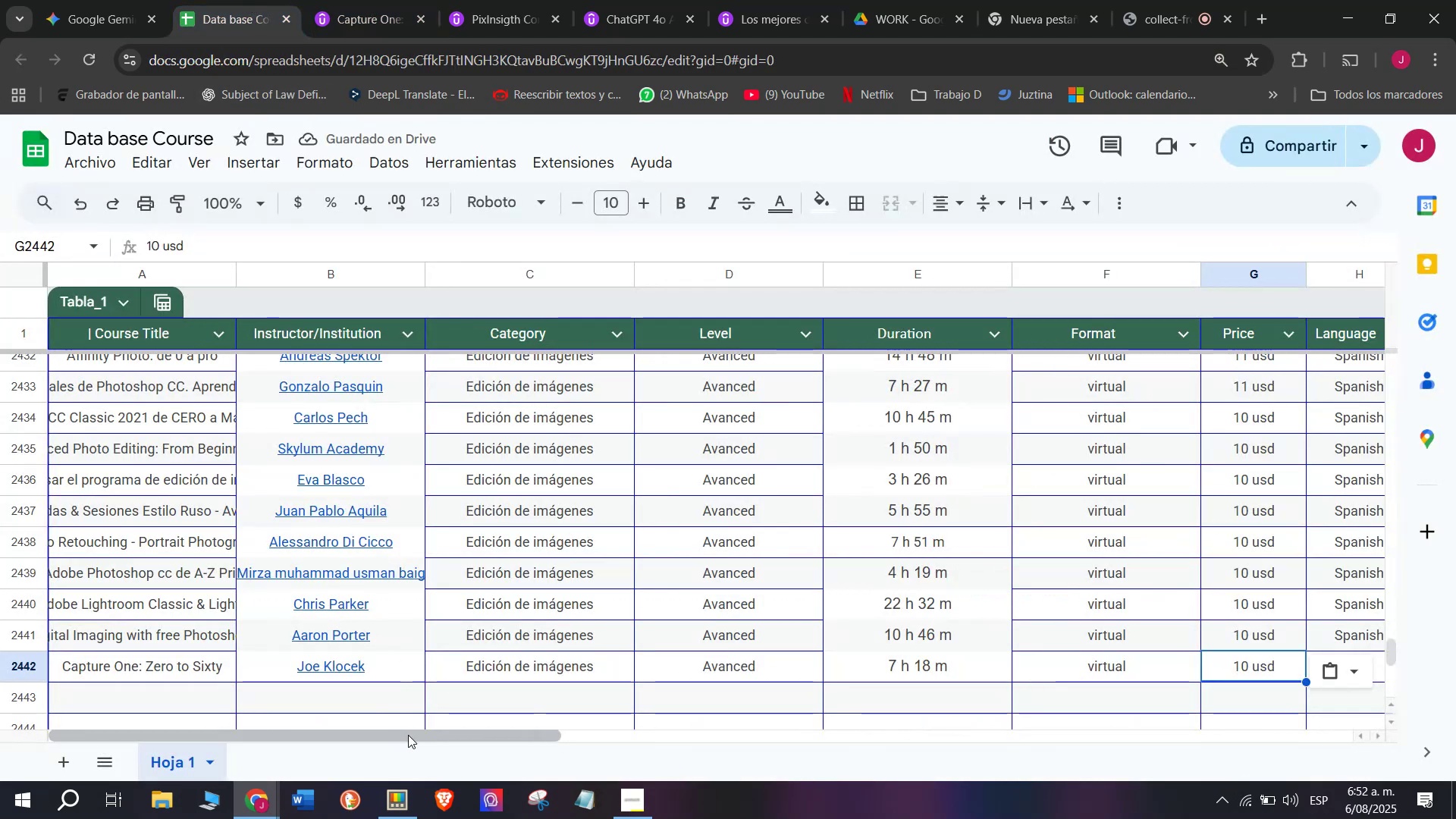 
left_click_drag(start_coordinate=[412, 739], to_coordinate=[739, 779])
 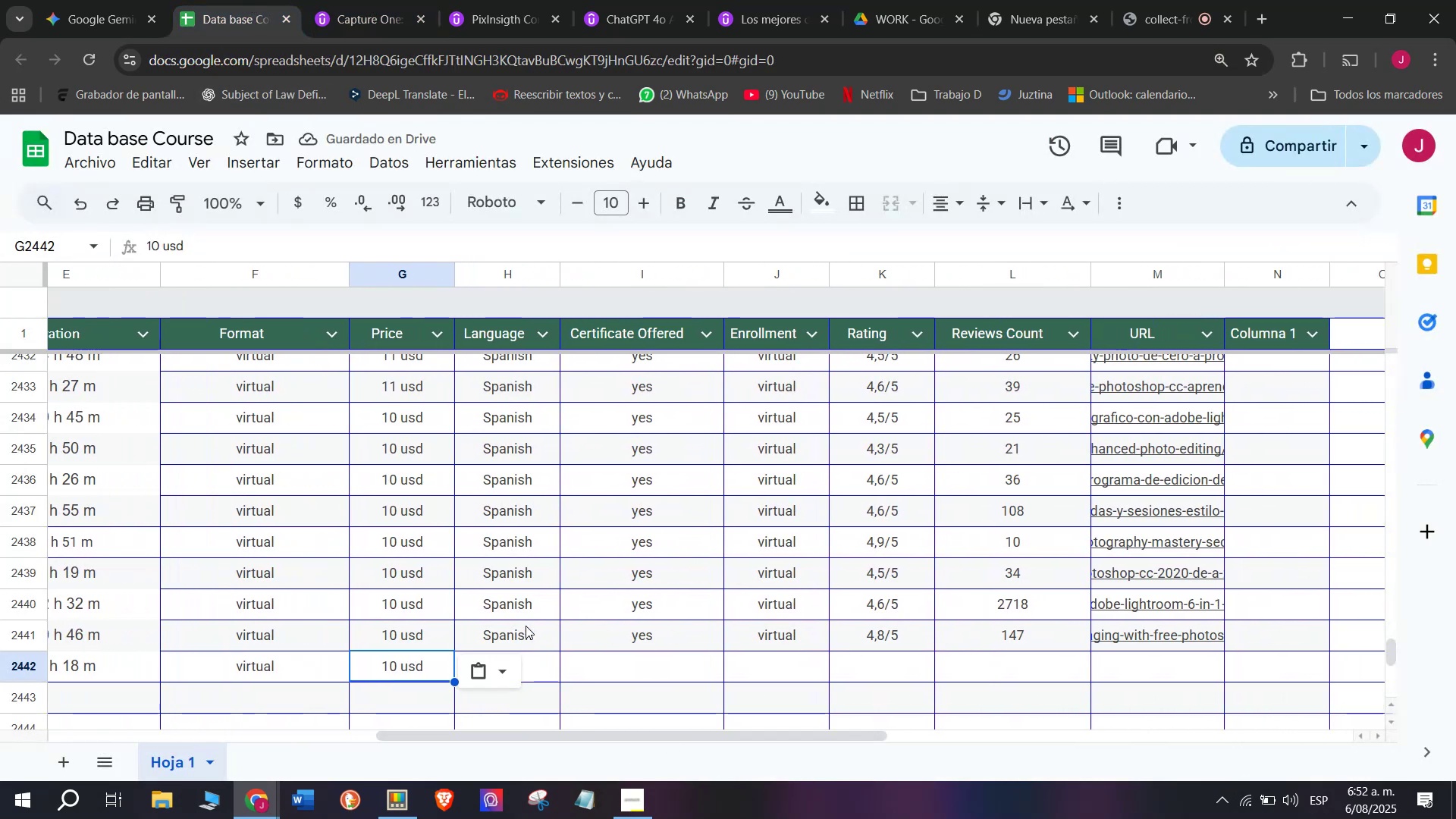 
key(Control+ControlLeft)
 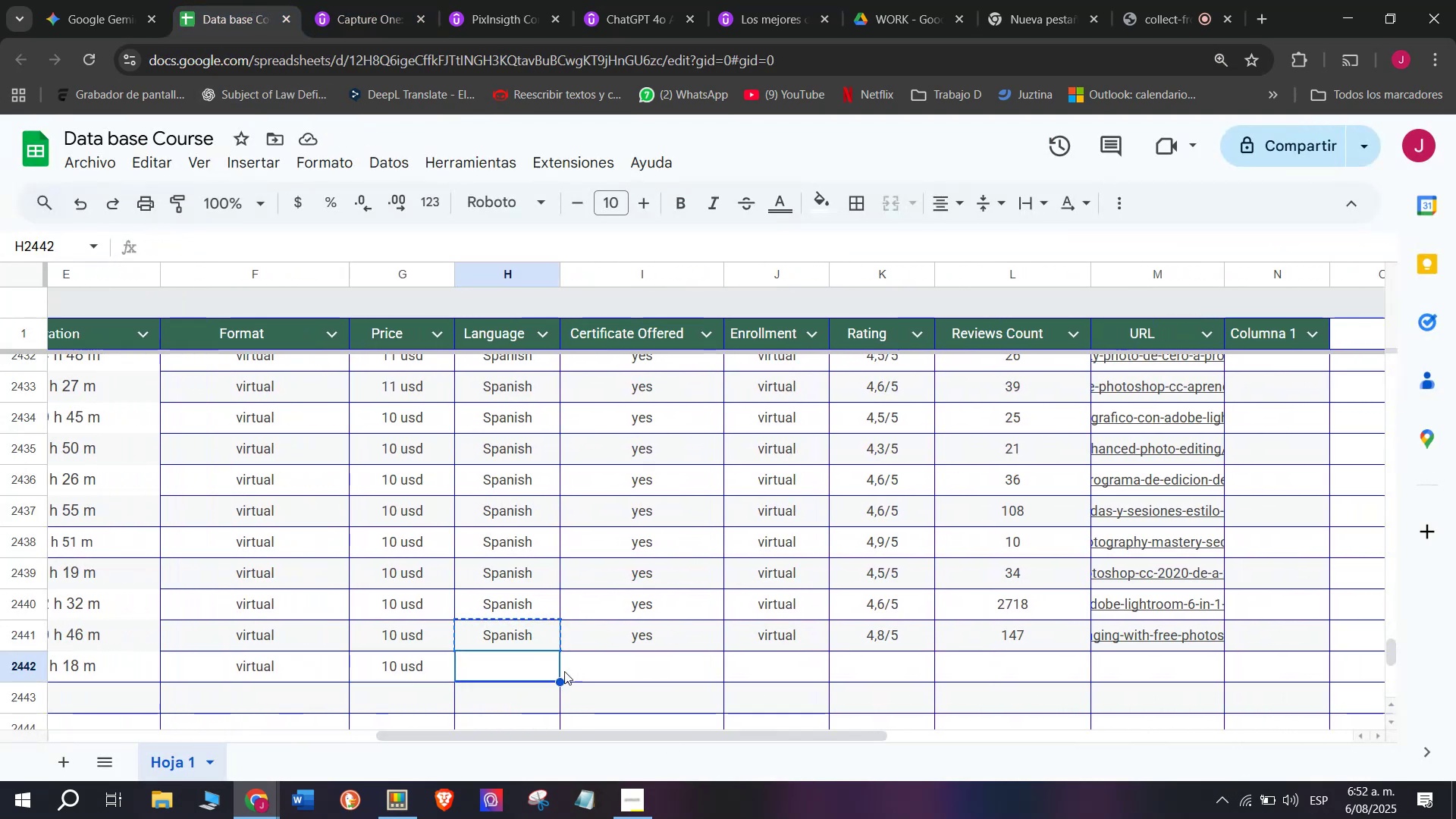 
key(Control+C)
 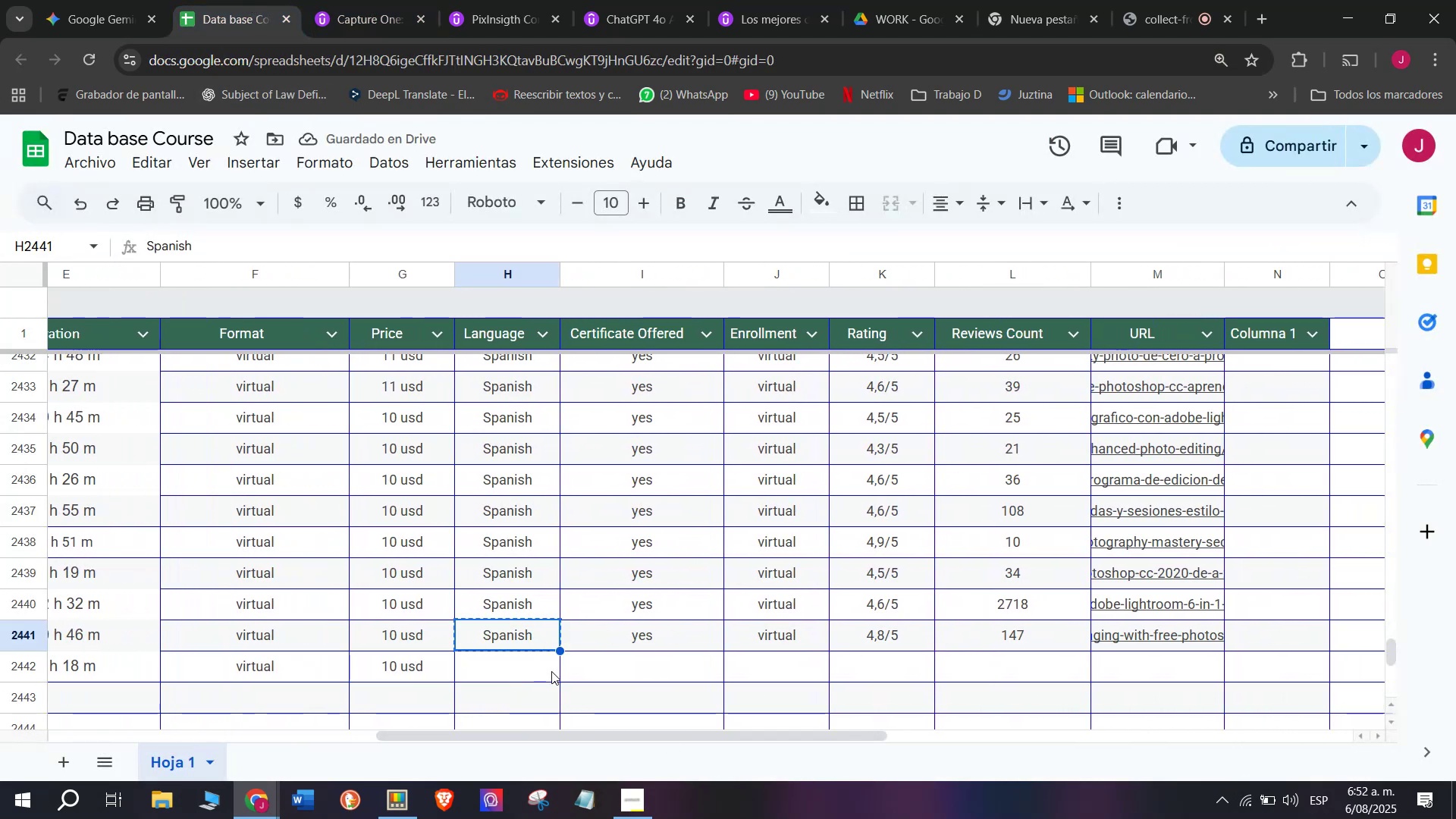 
key(Break)
 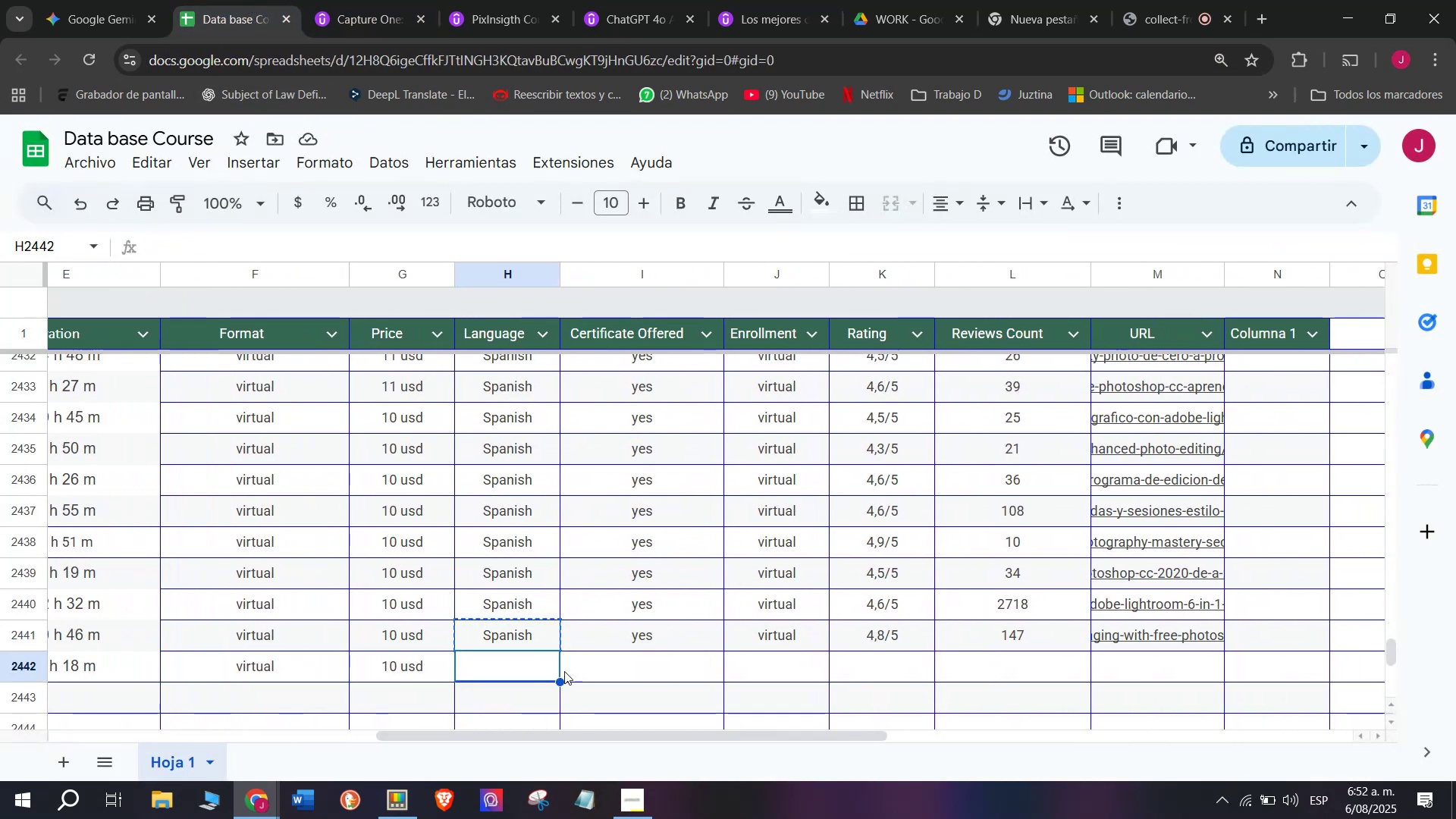 
double_click([551, 671])
 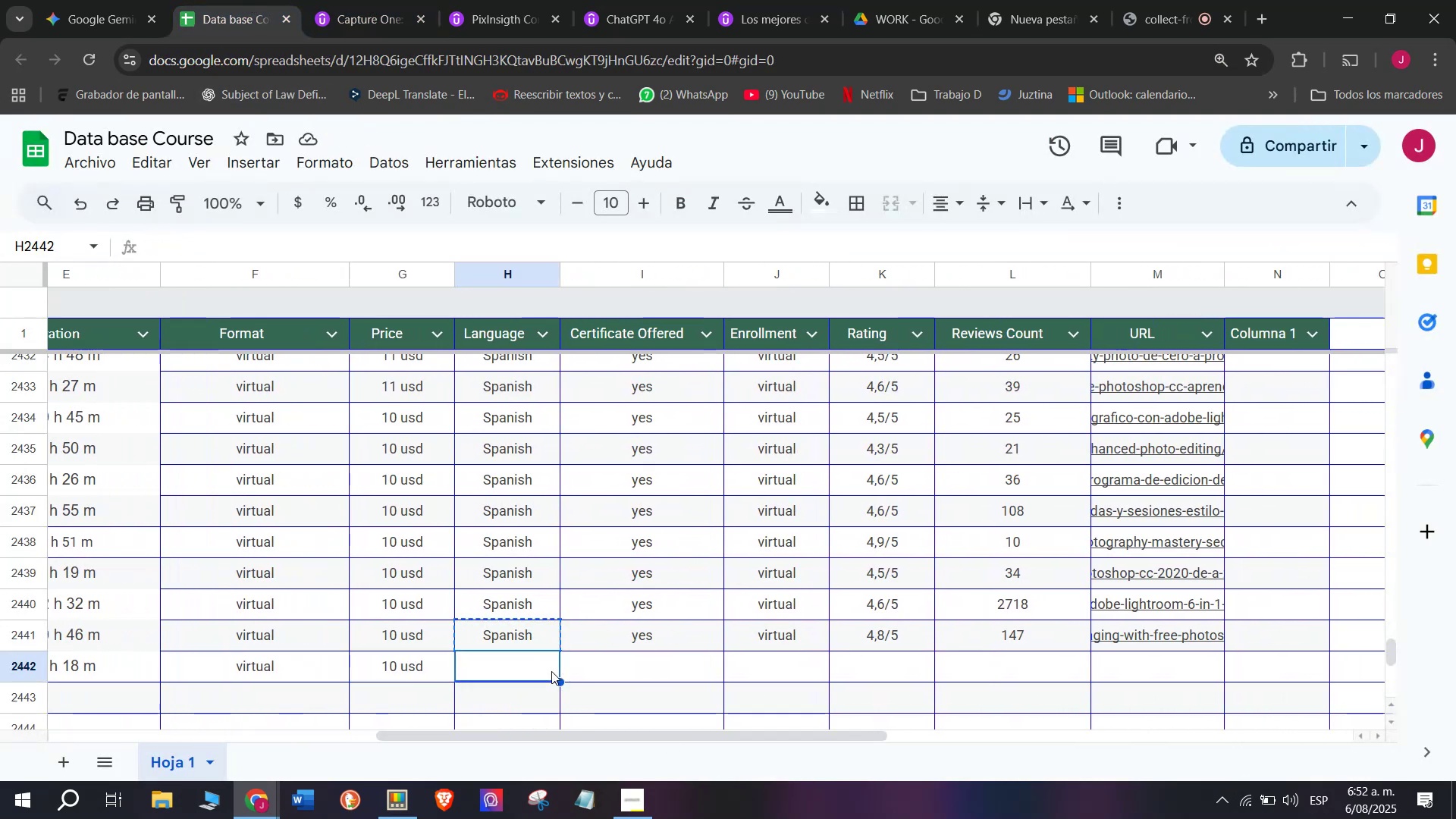 
key(Control+ControlLeft)
 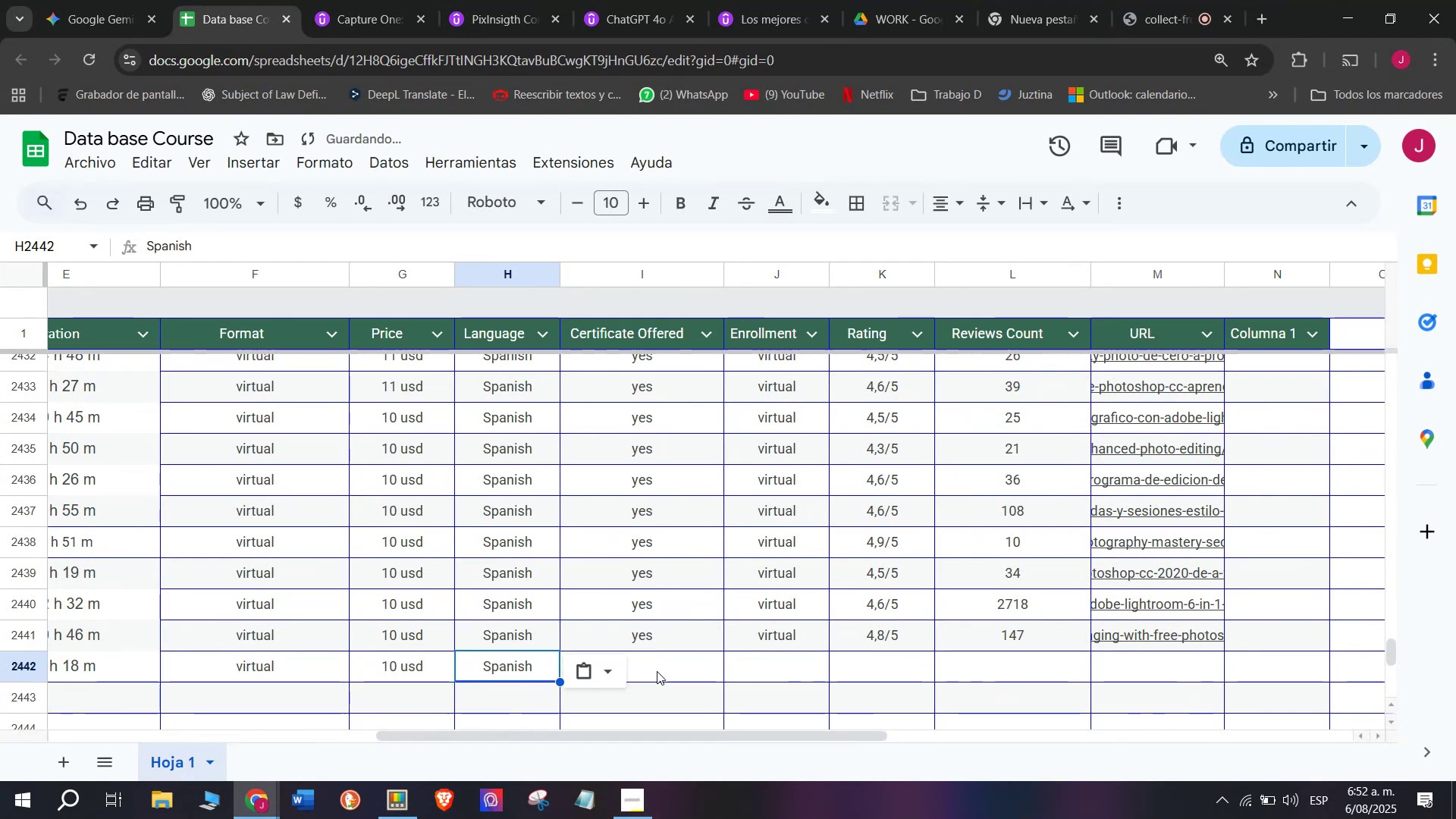 
key(Z)
 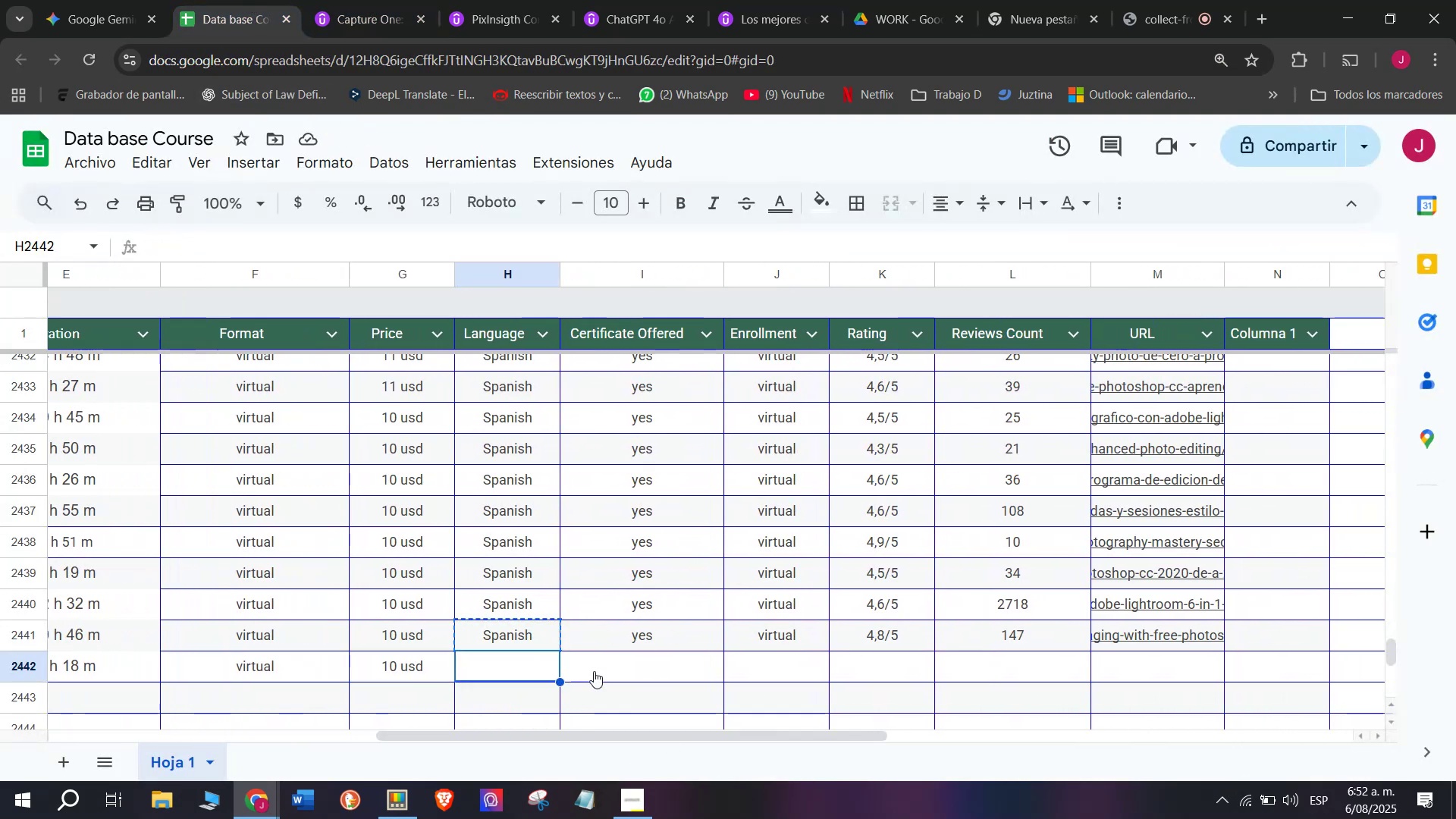 
key(Control+V)
 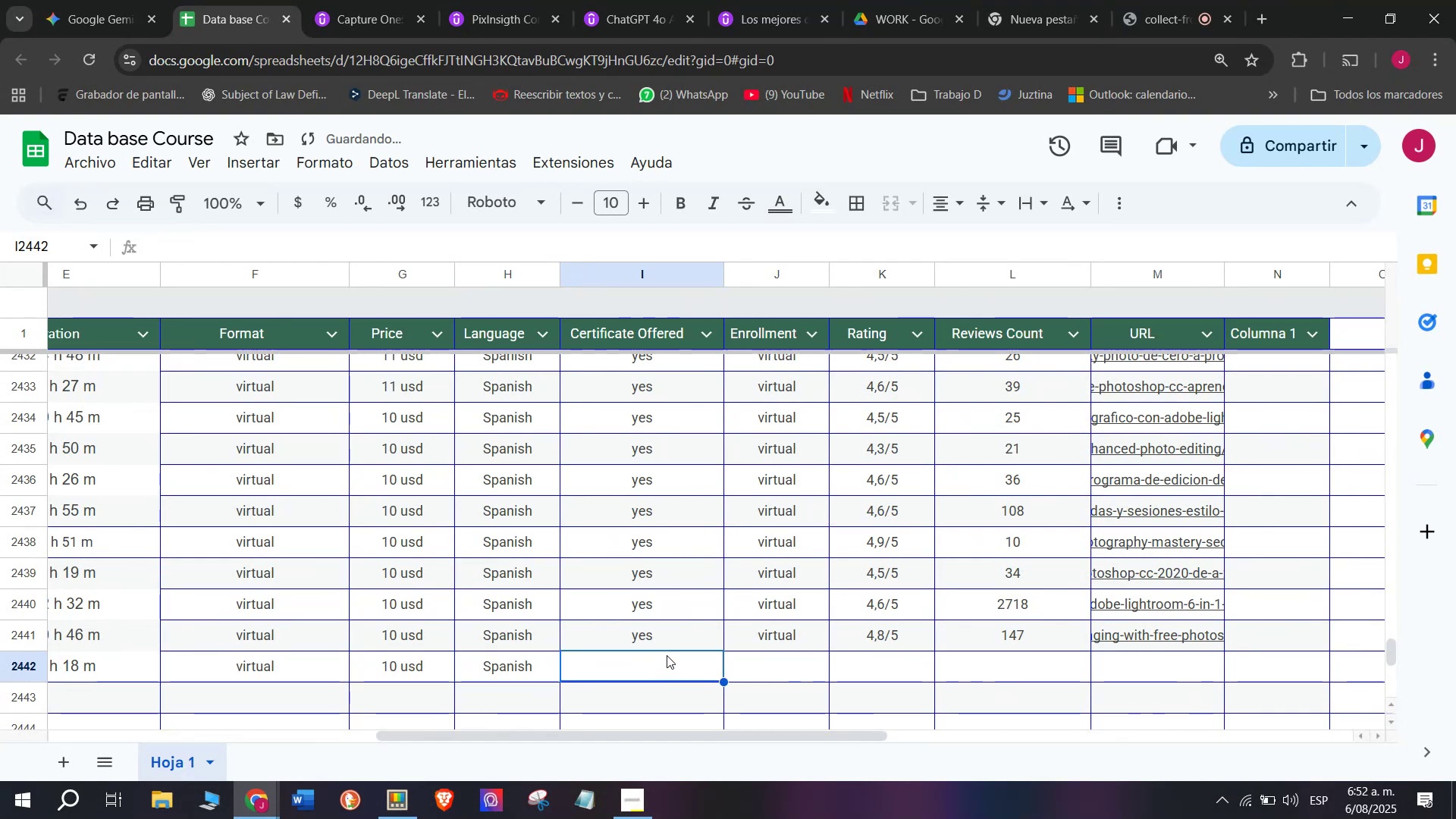 
key(Control+ControlLeft)
 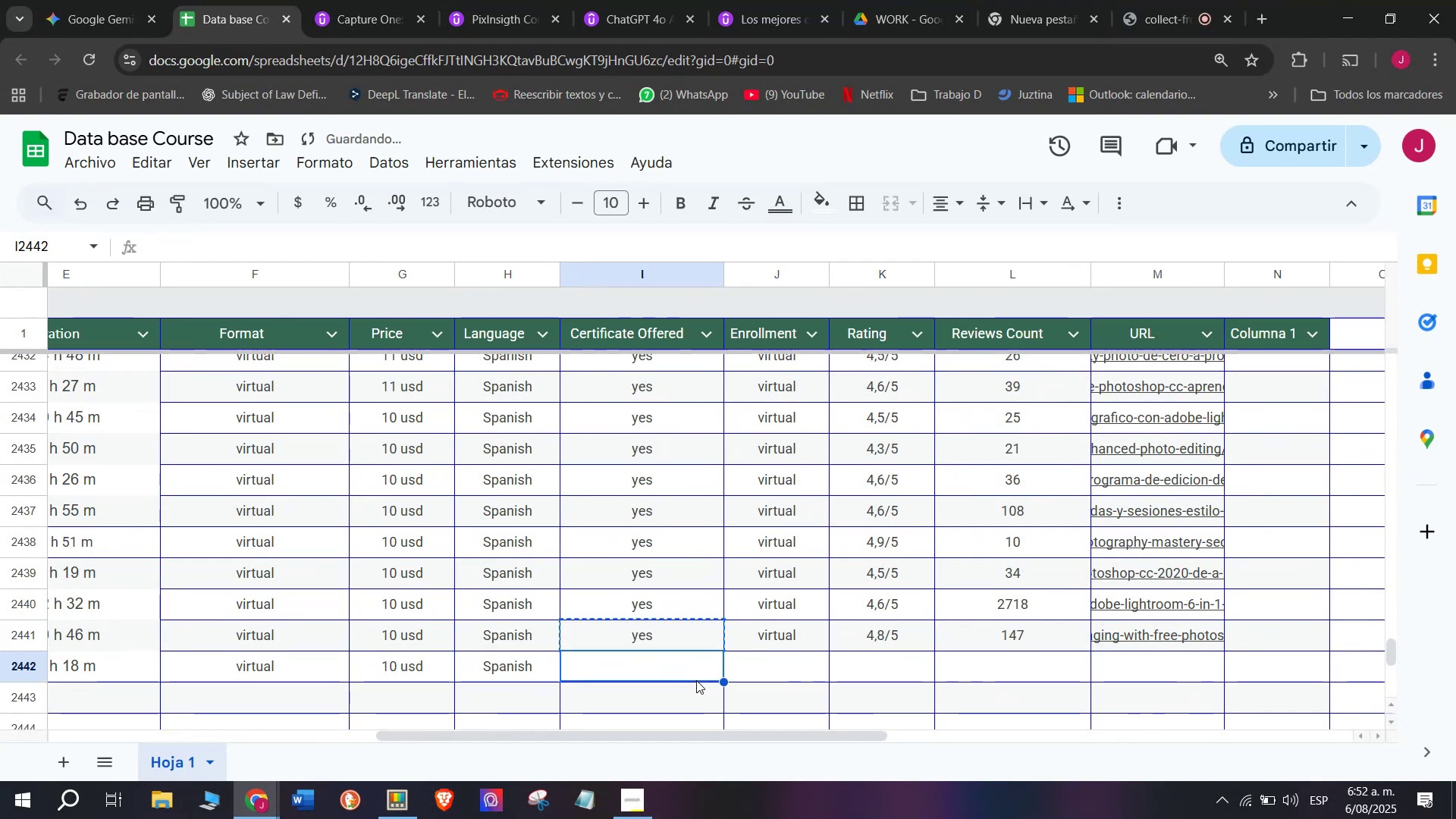 
key(Break)
 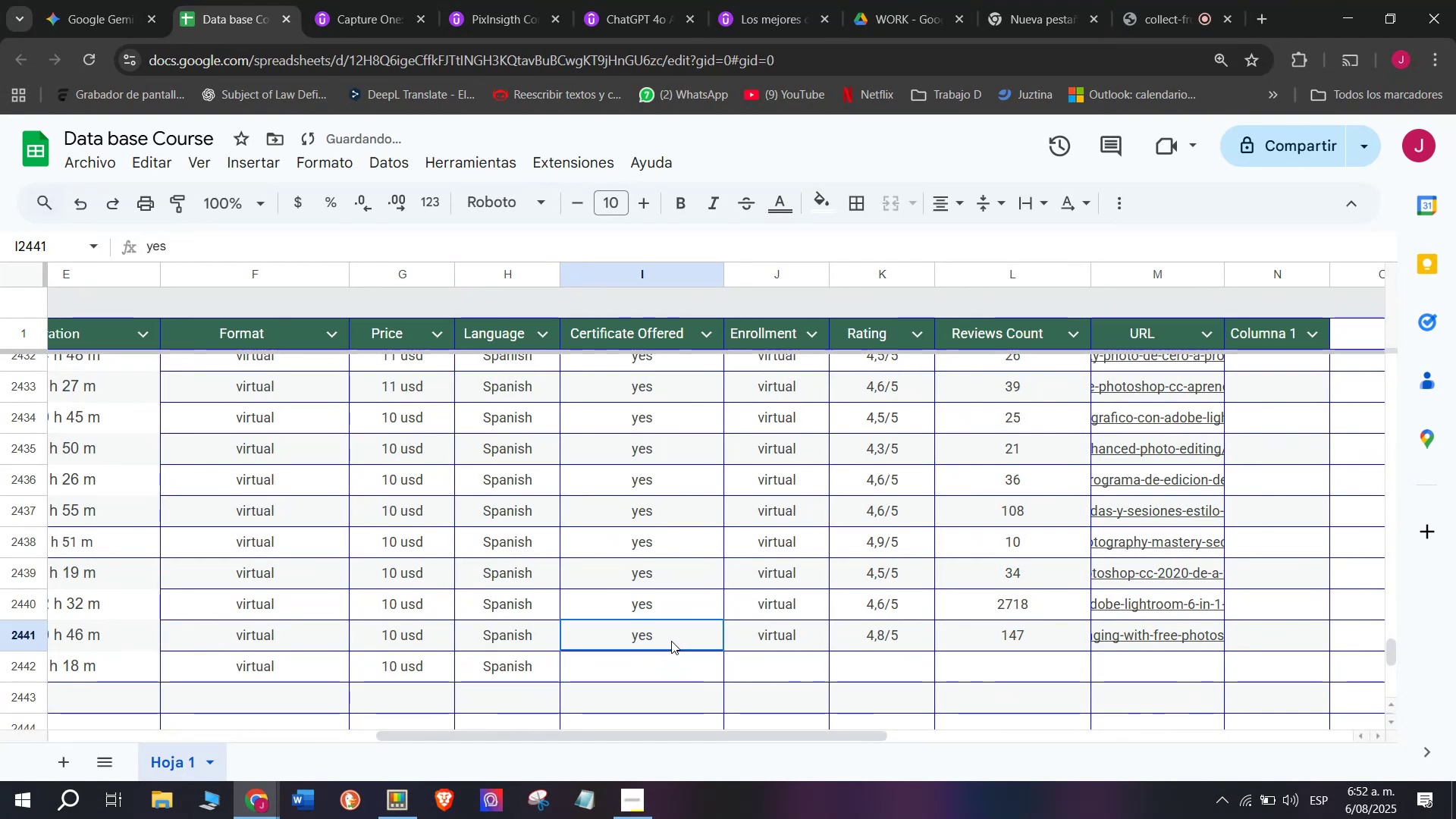 
key(Control+C)
 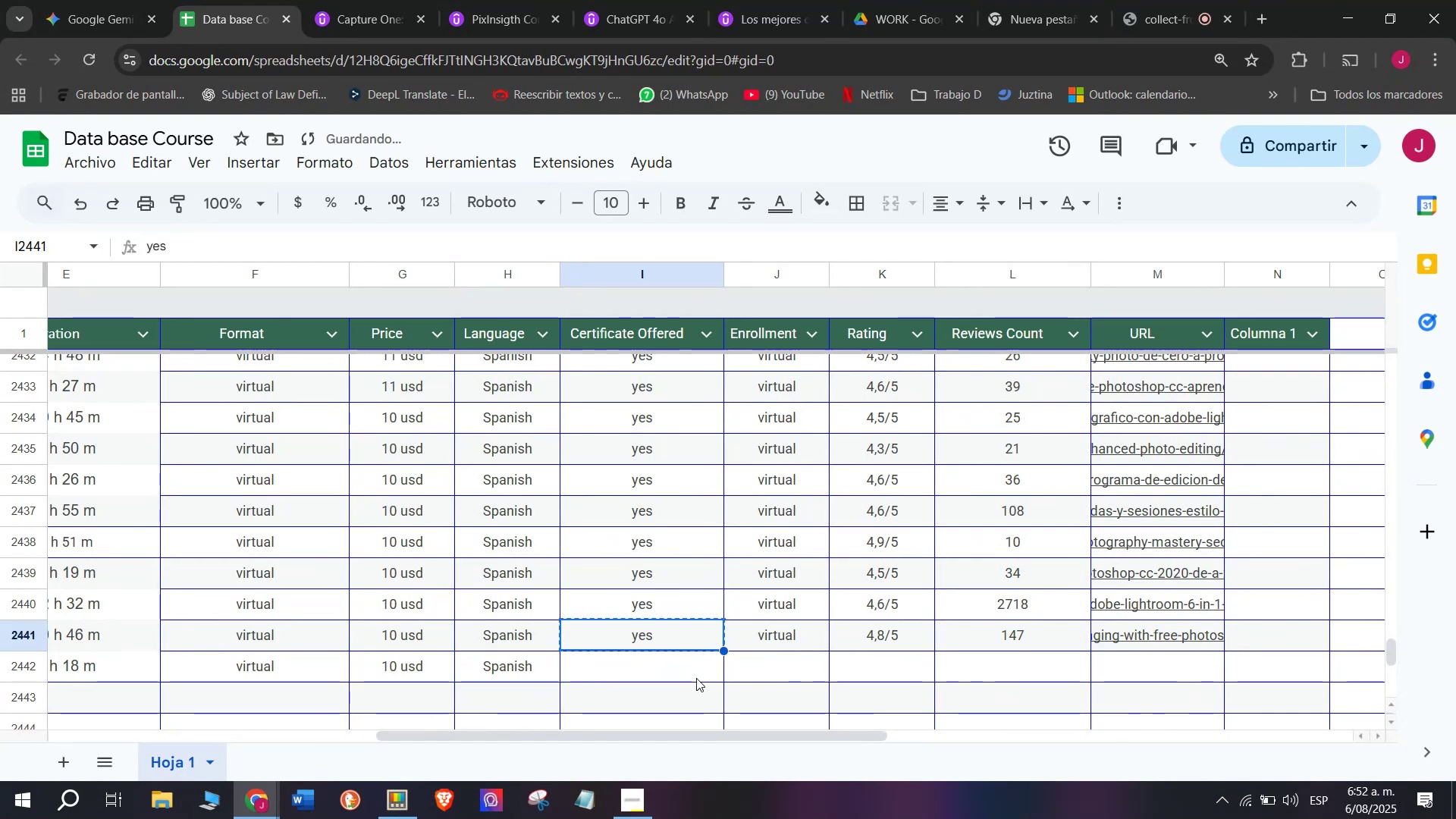 
double_click([696, 678])
 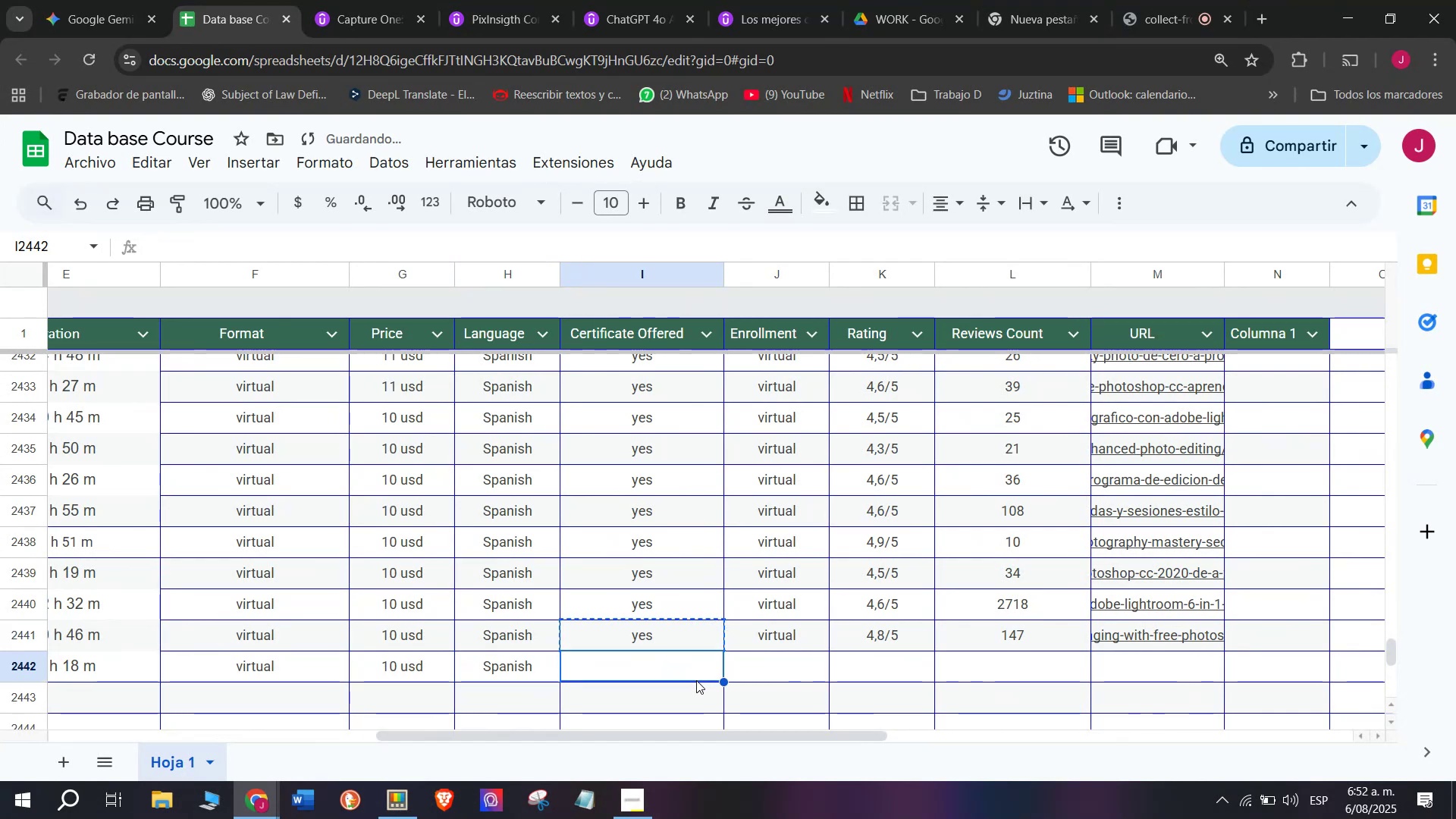 
key(Control+V)
 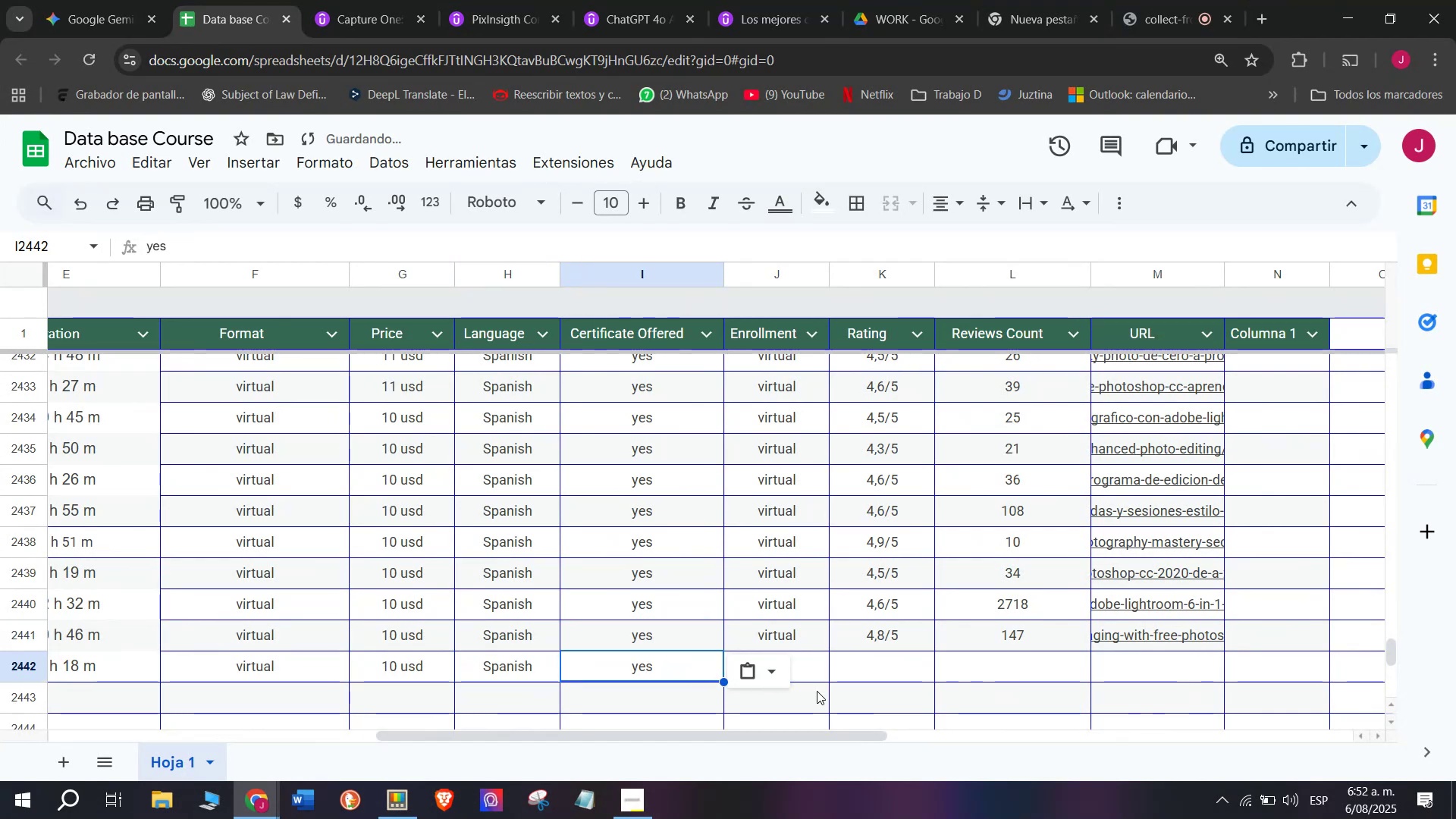 
key(Control+ControlLeft)
 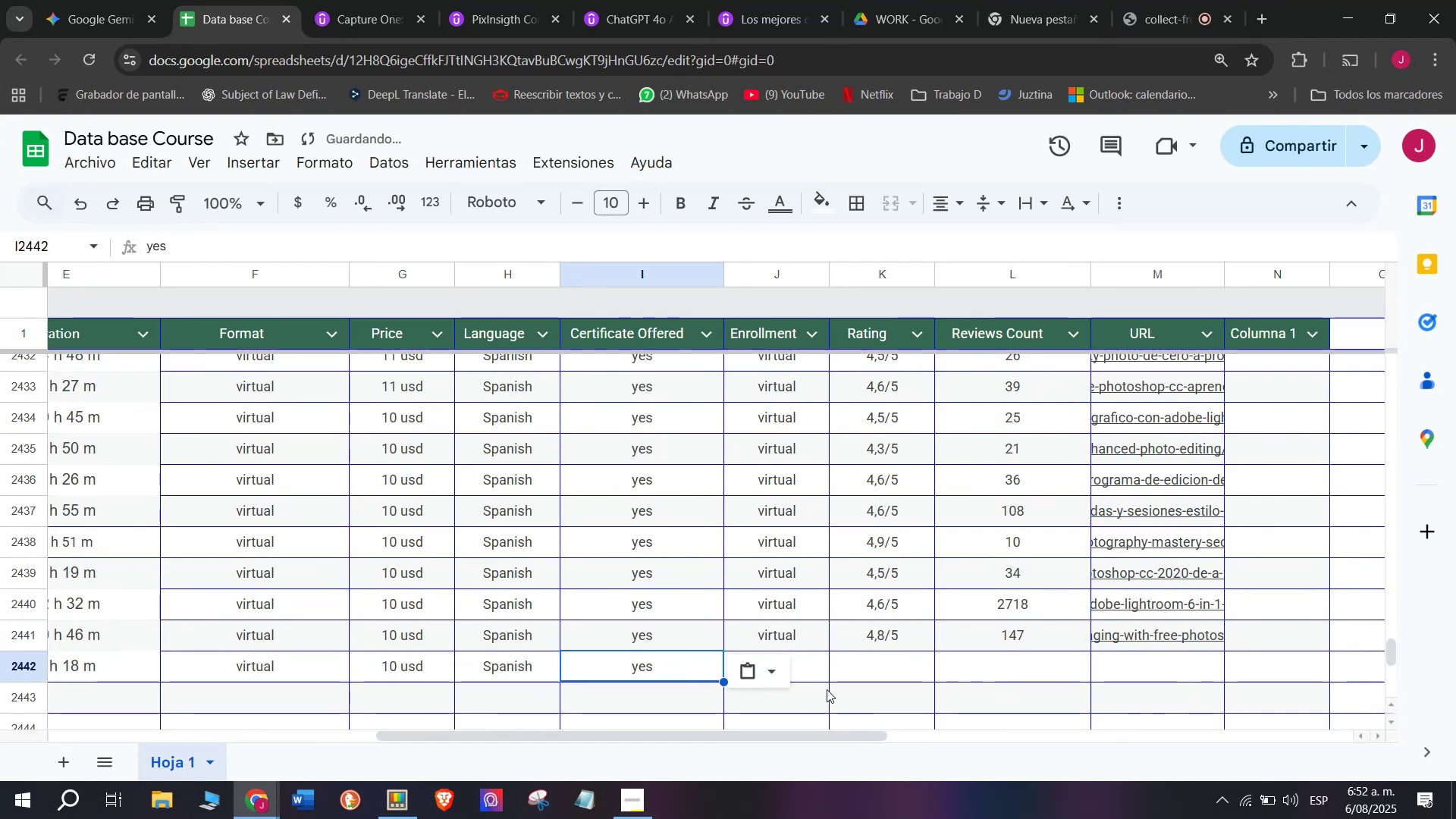 
key(Z)
 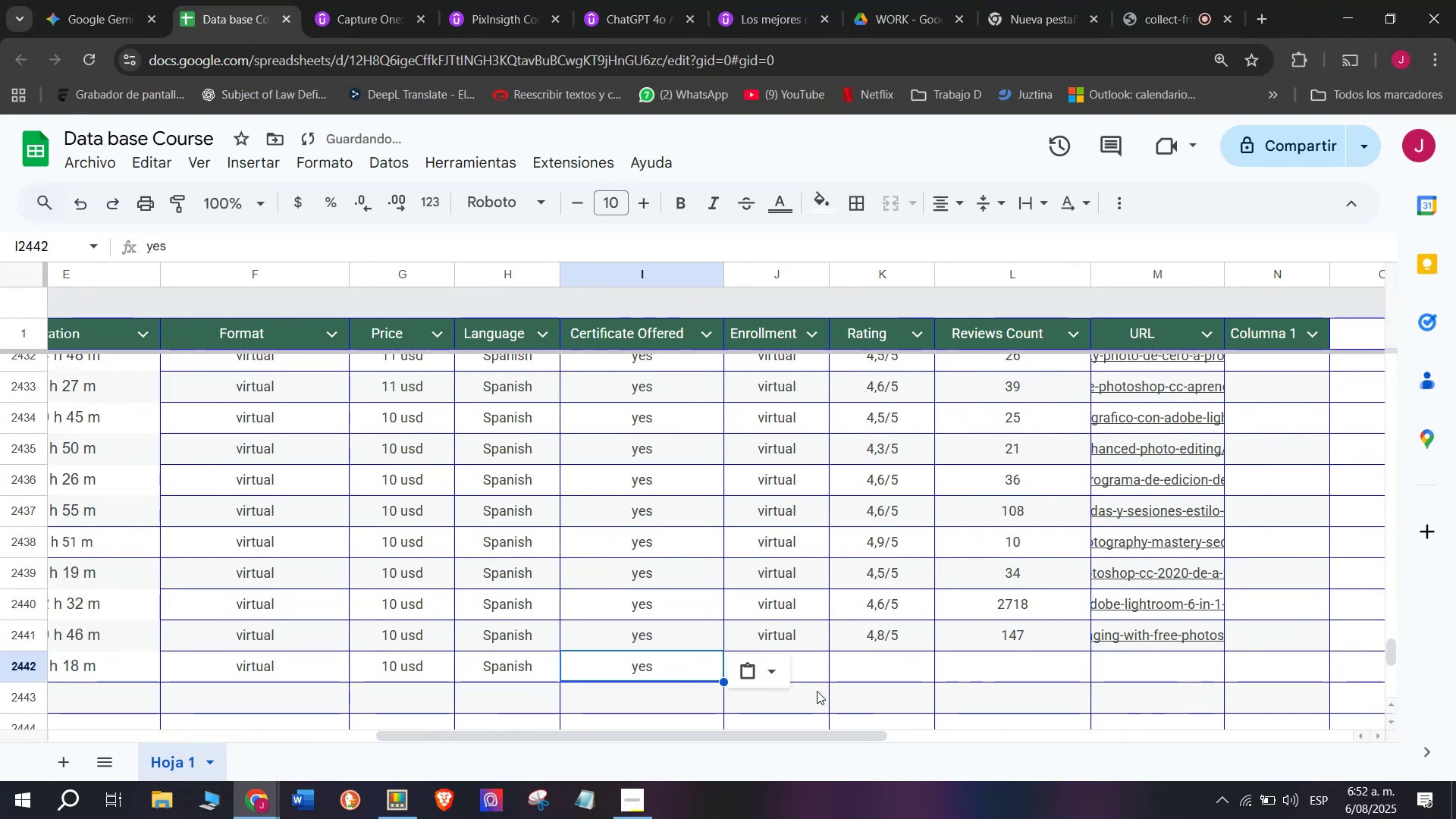 
left_click([831, 687])
 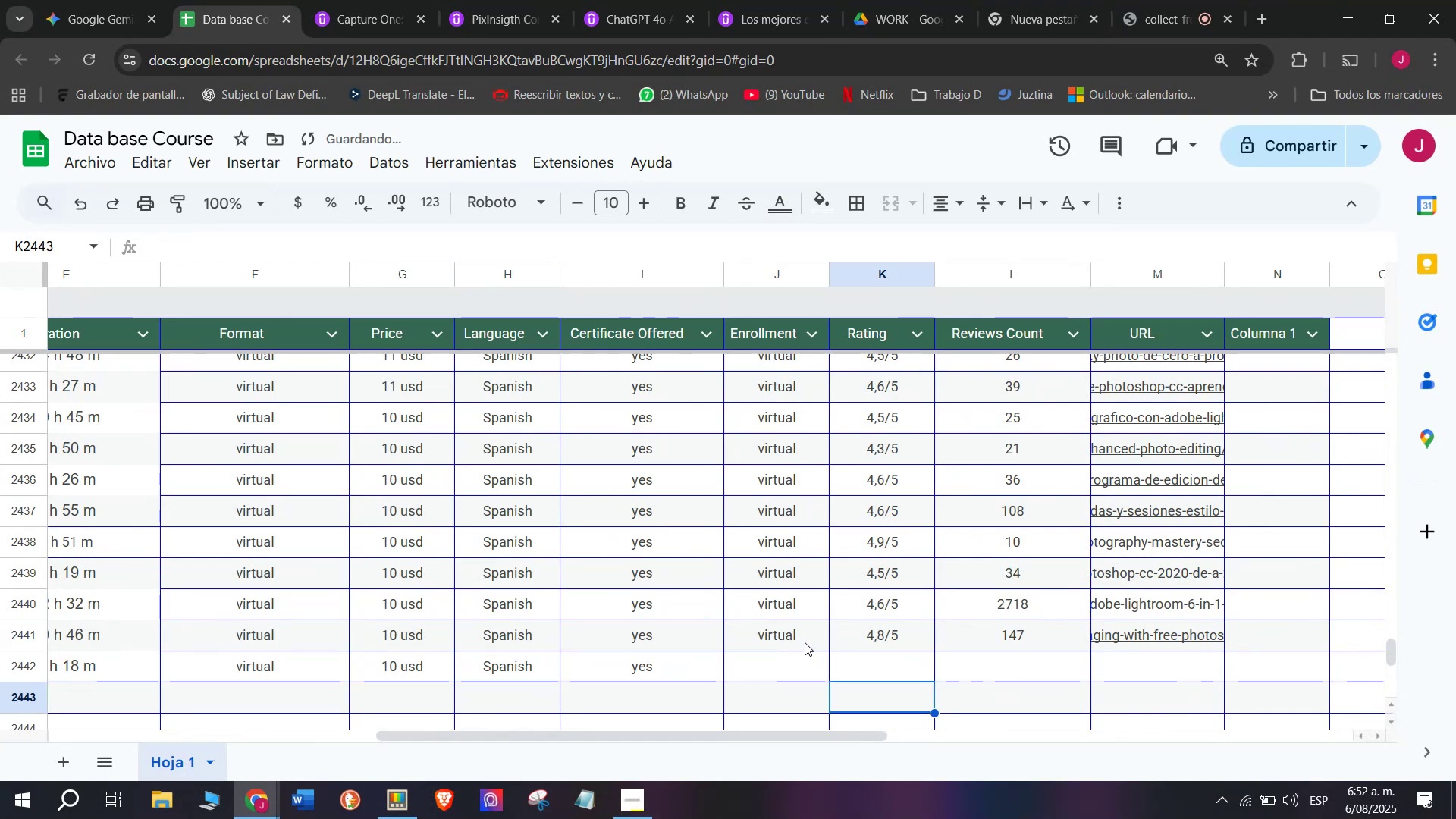 
key(Break)
 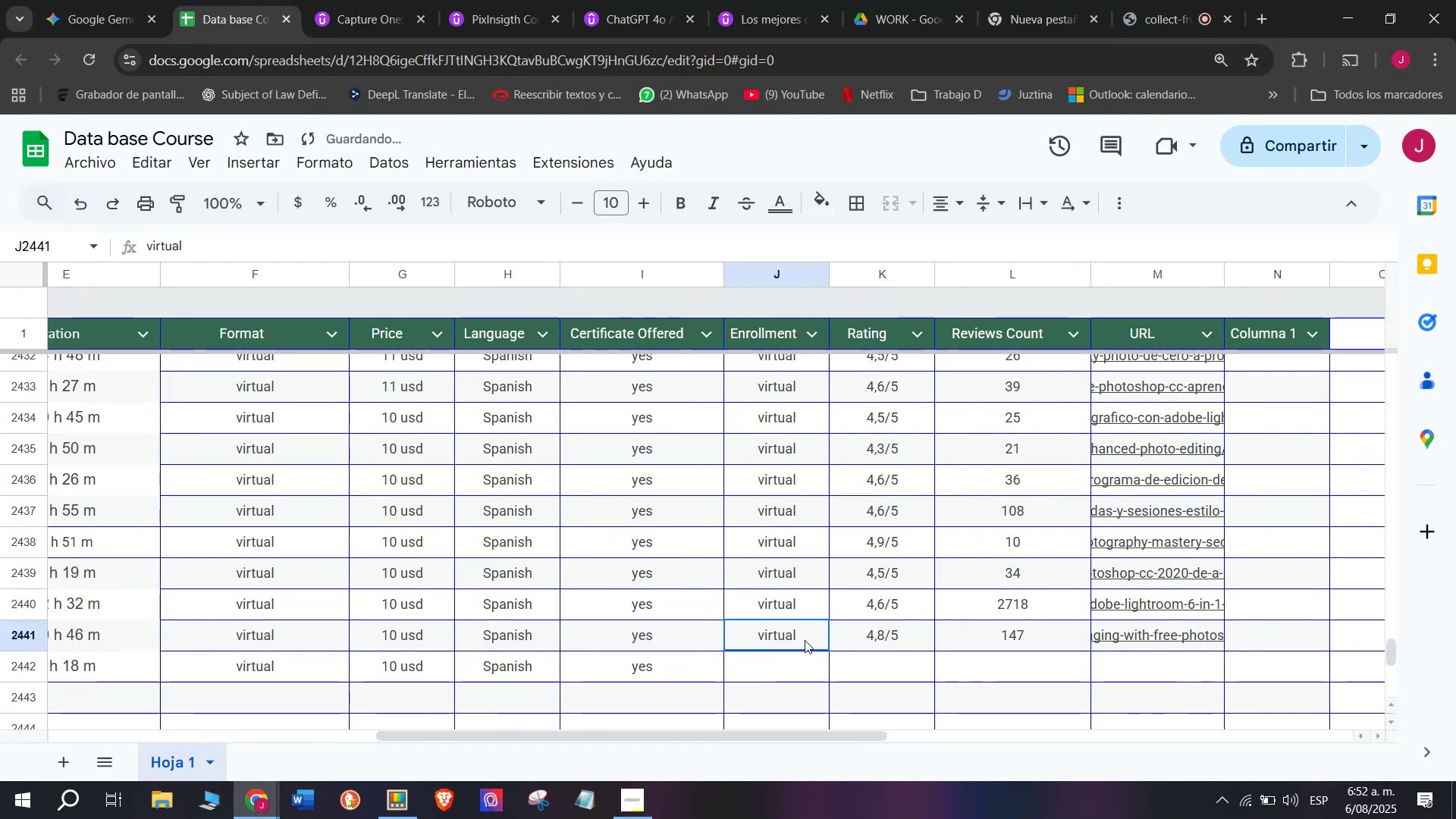 
key(Control+ControlLeft)
 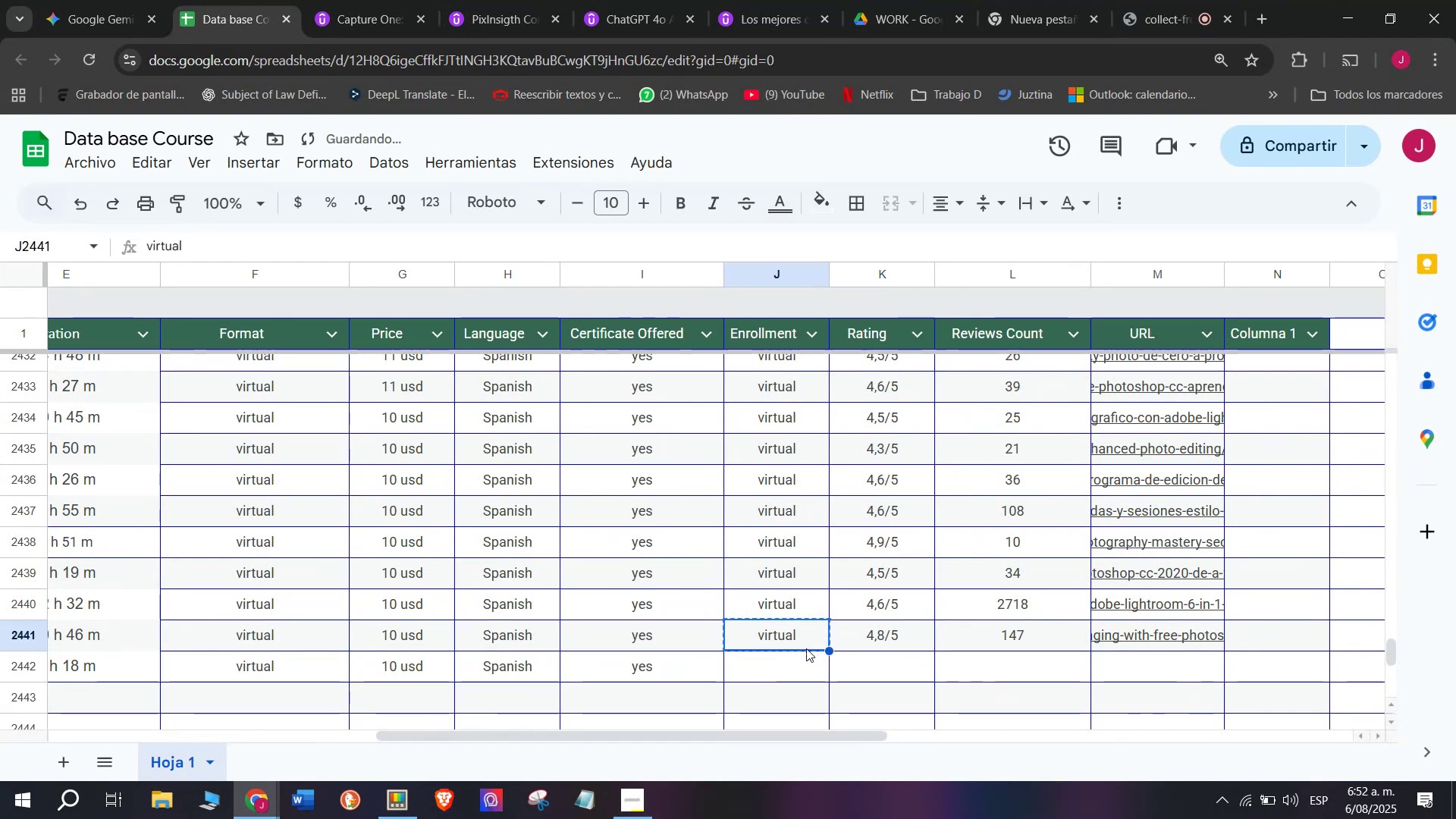 
key(Control+C)
 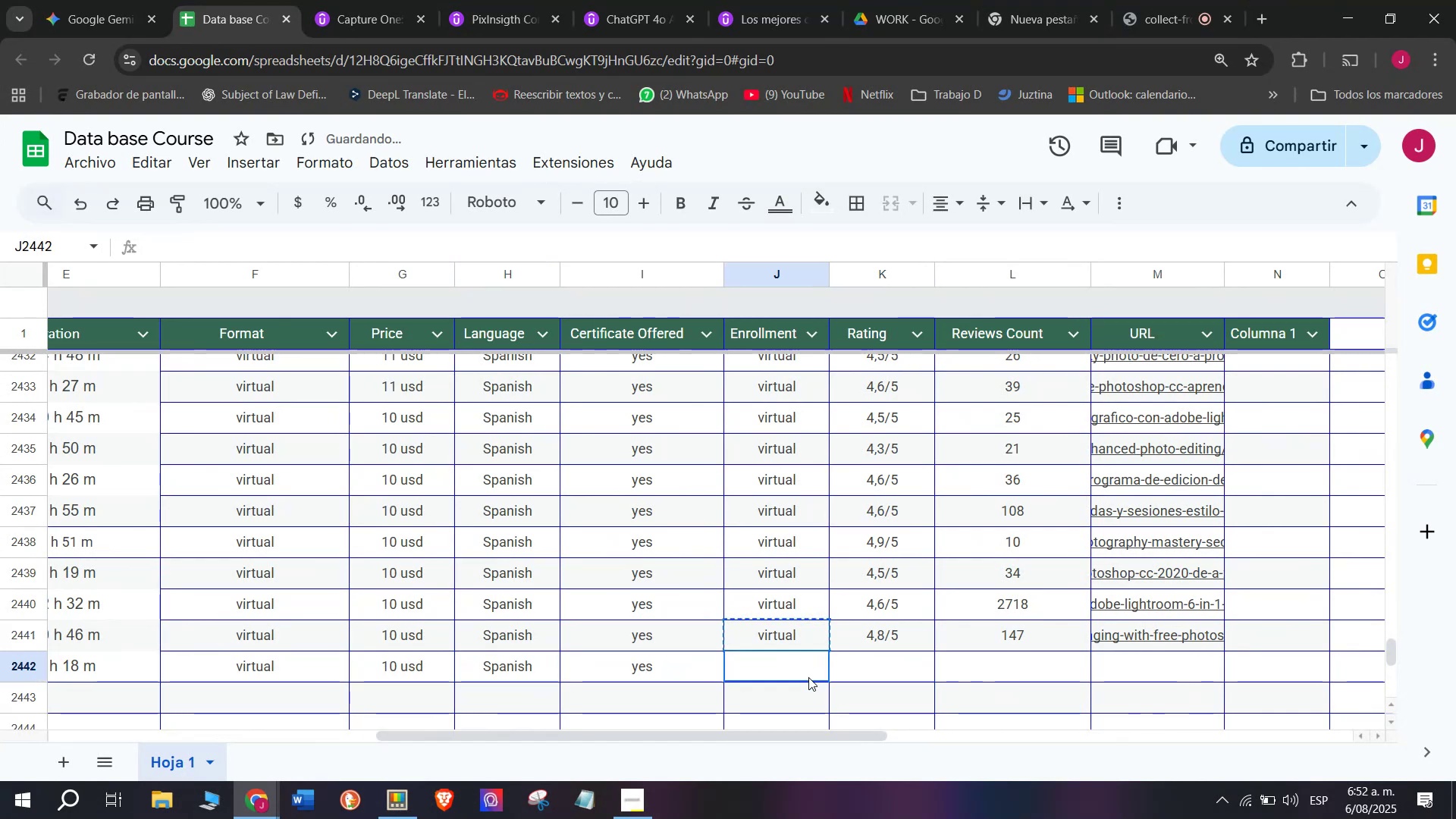 
double_click([808, 677])
 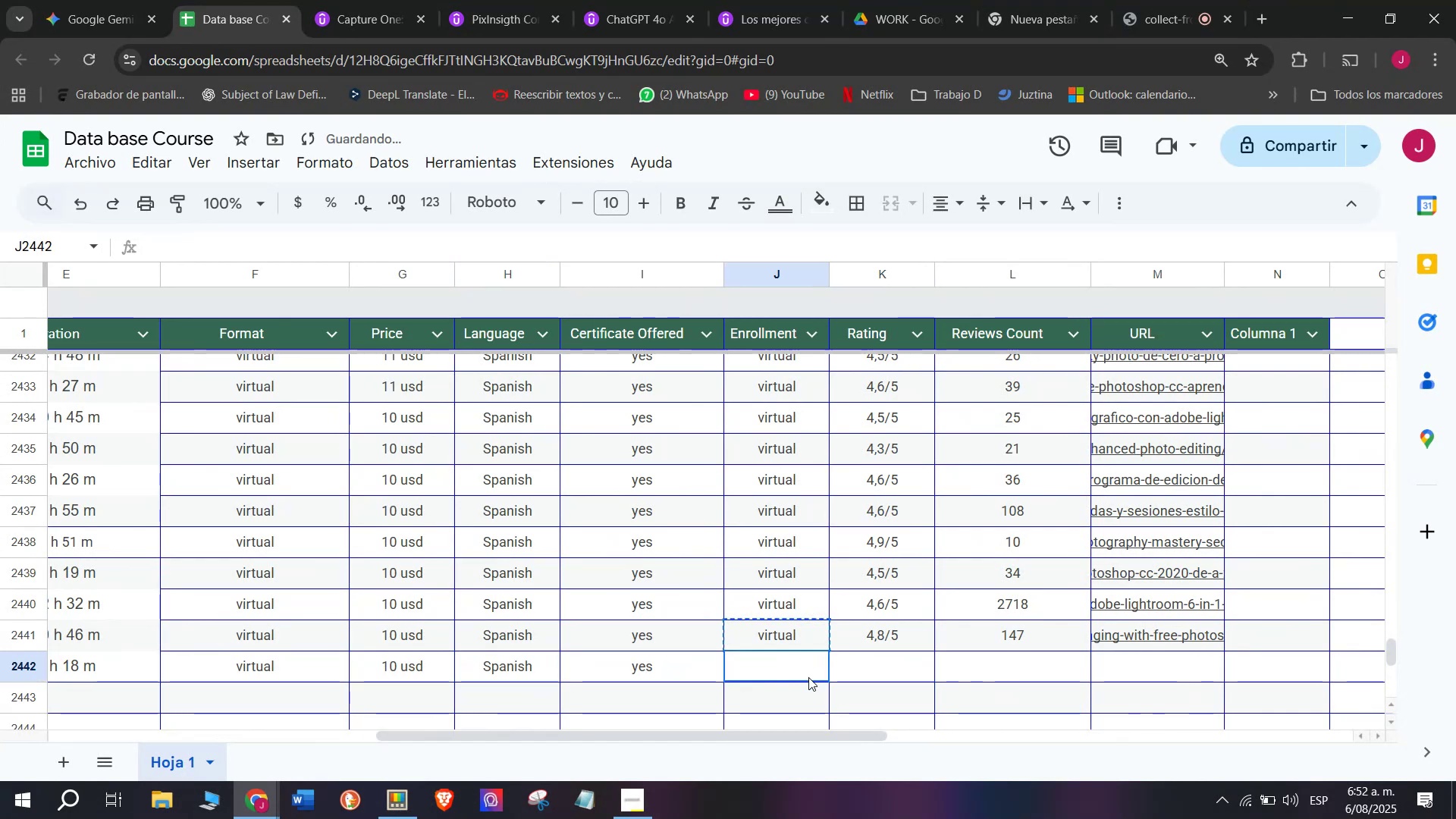 
key(Control+ControlLeft)
 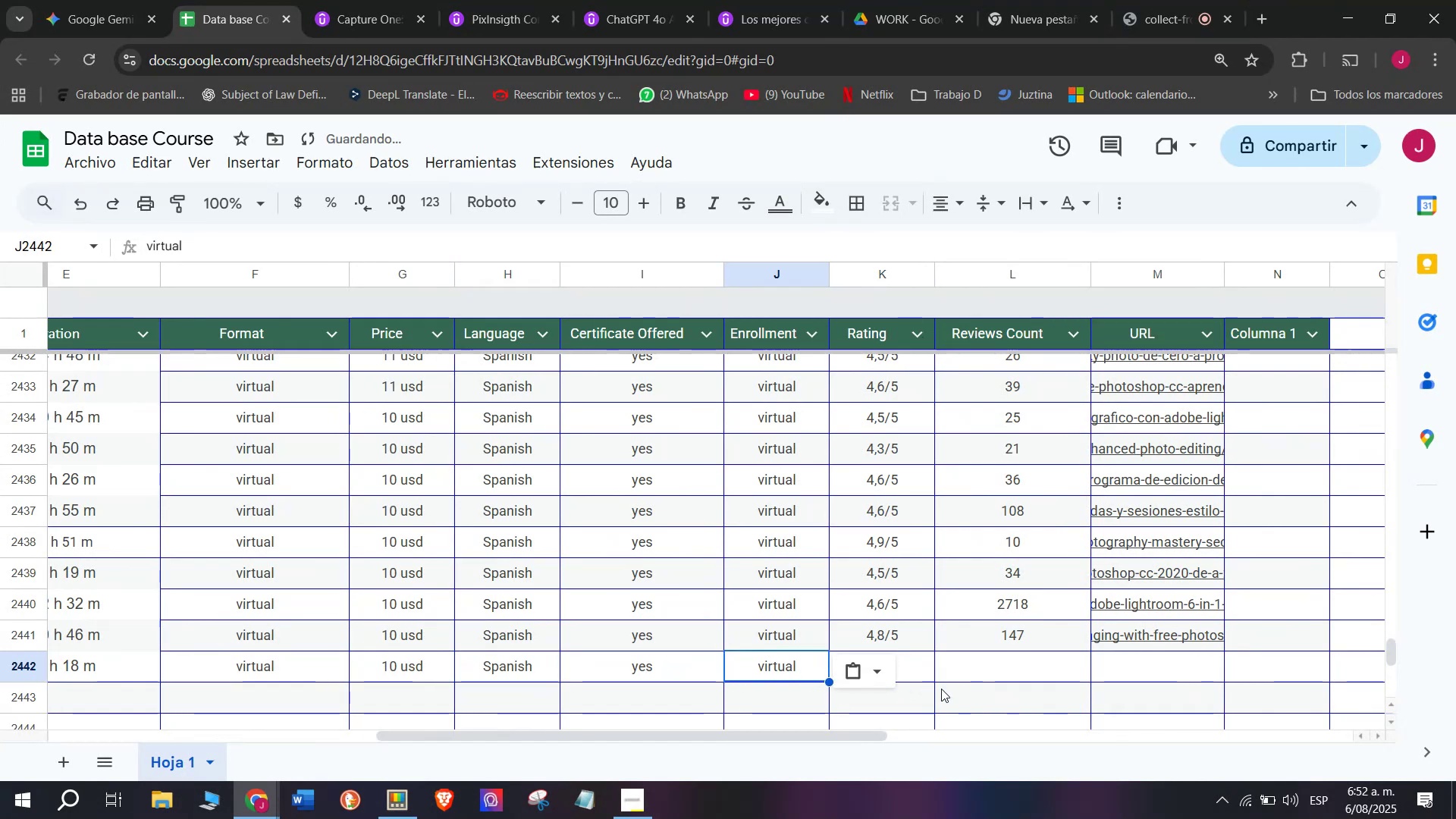 
key(Control+V)
 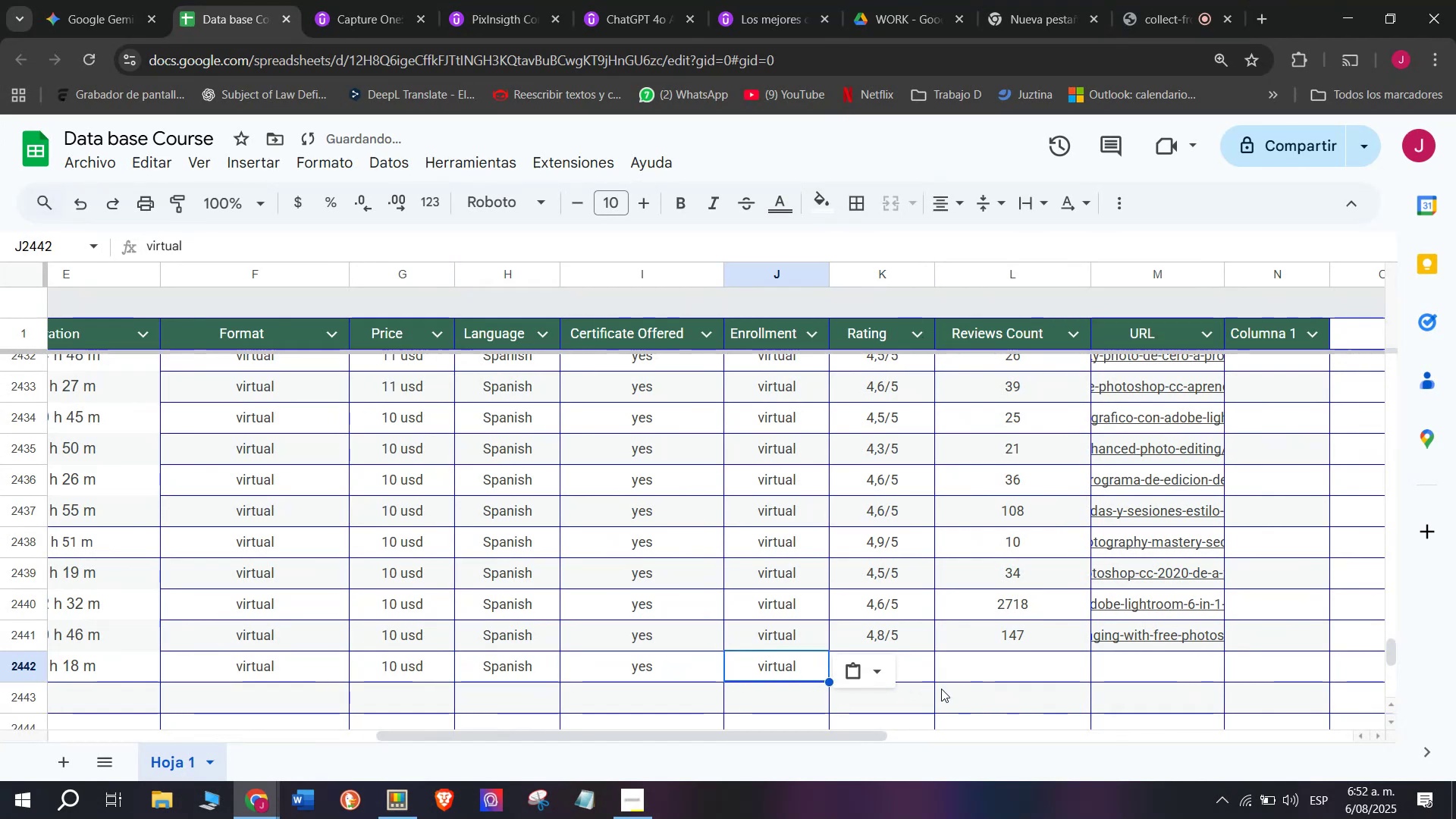 
key(Z)
 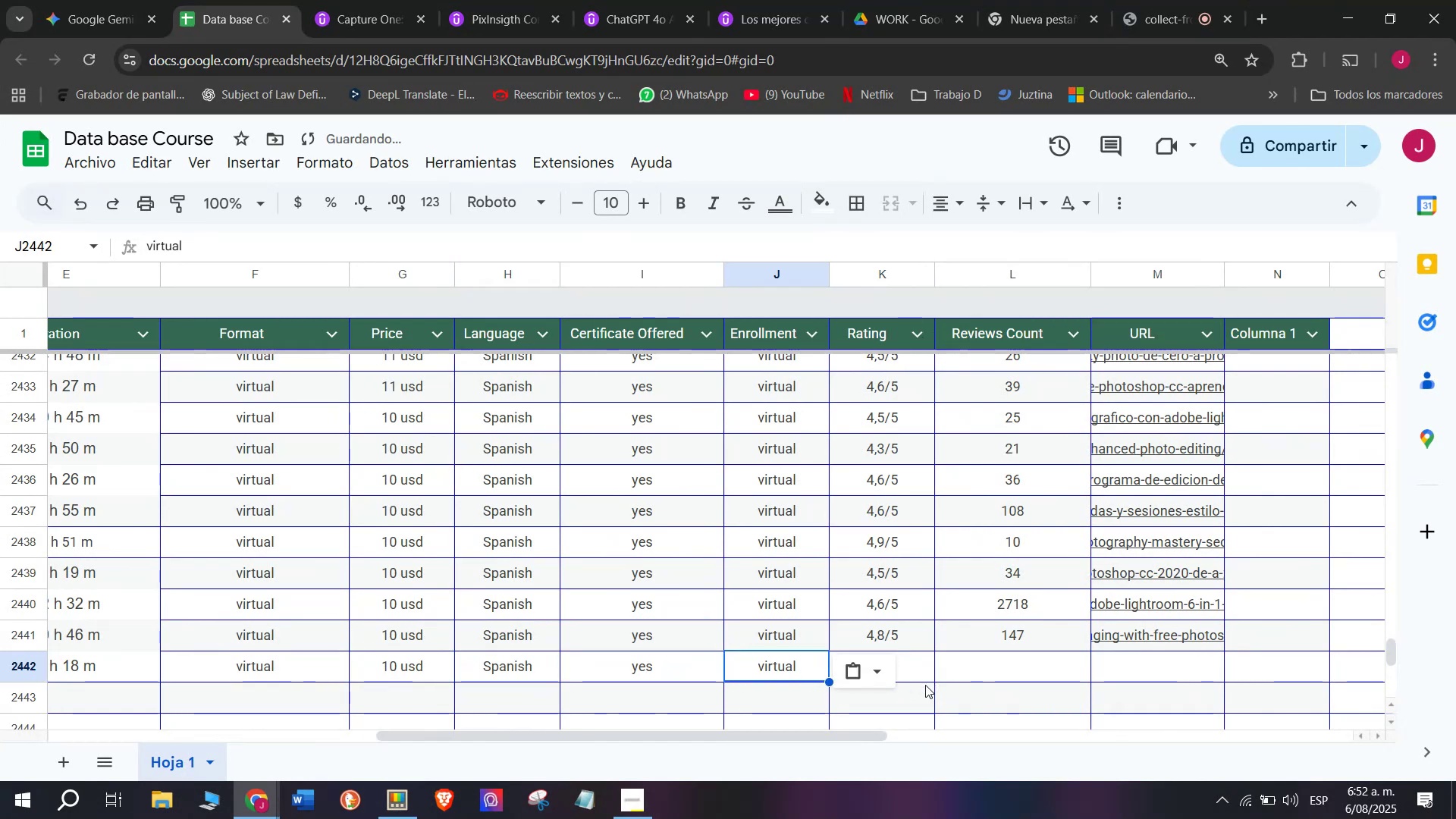 
left_click([922, 682])
 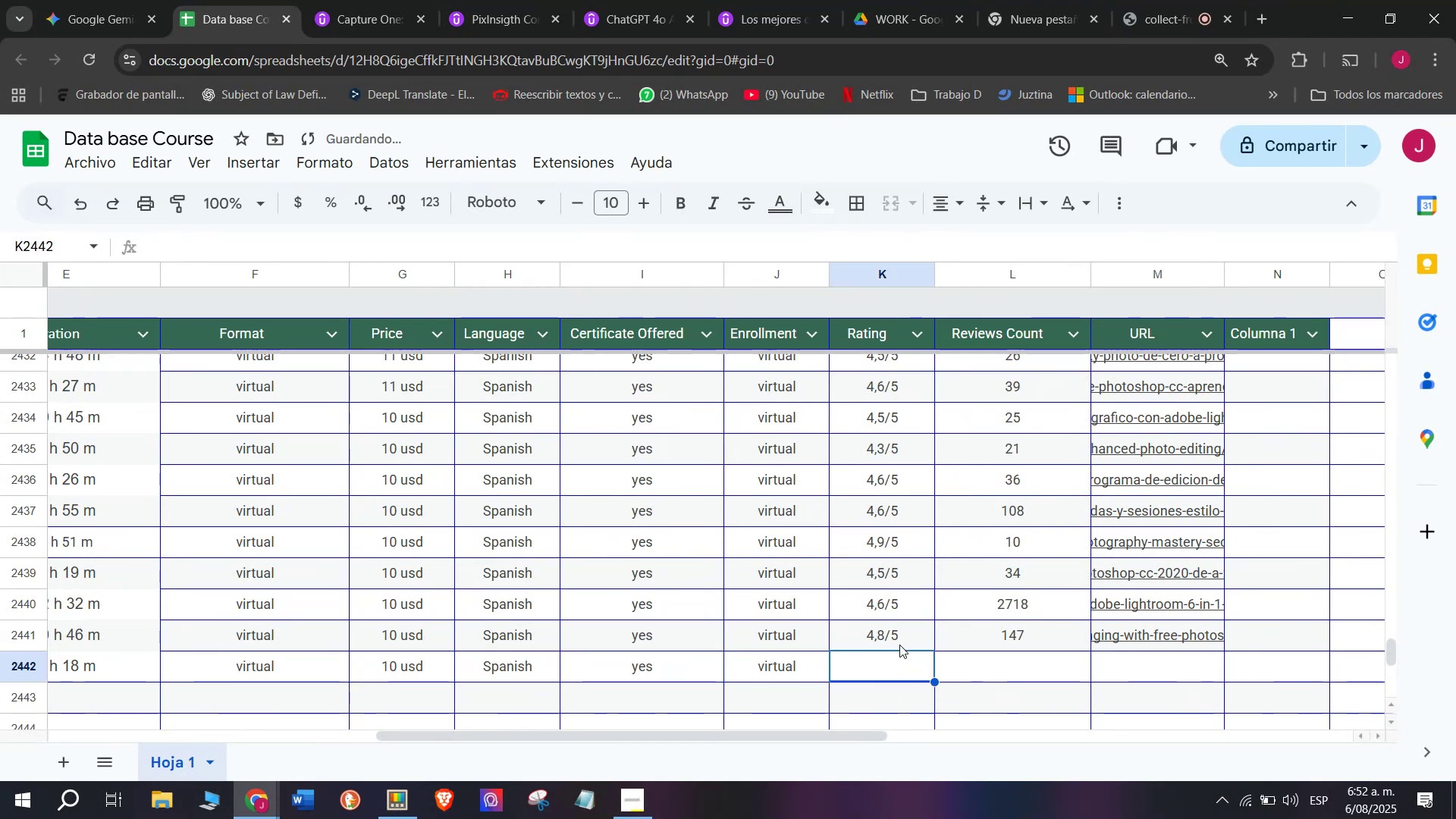 
left_click([899, 642])
 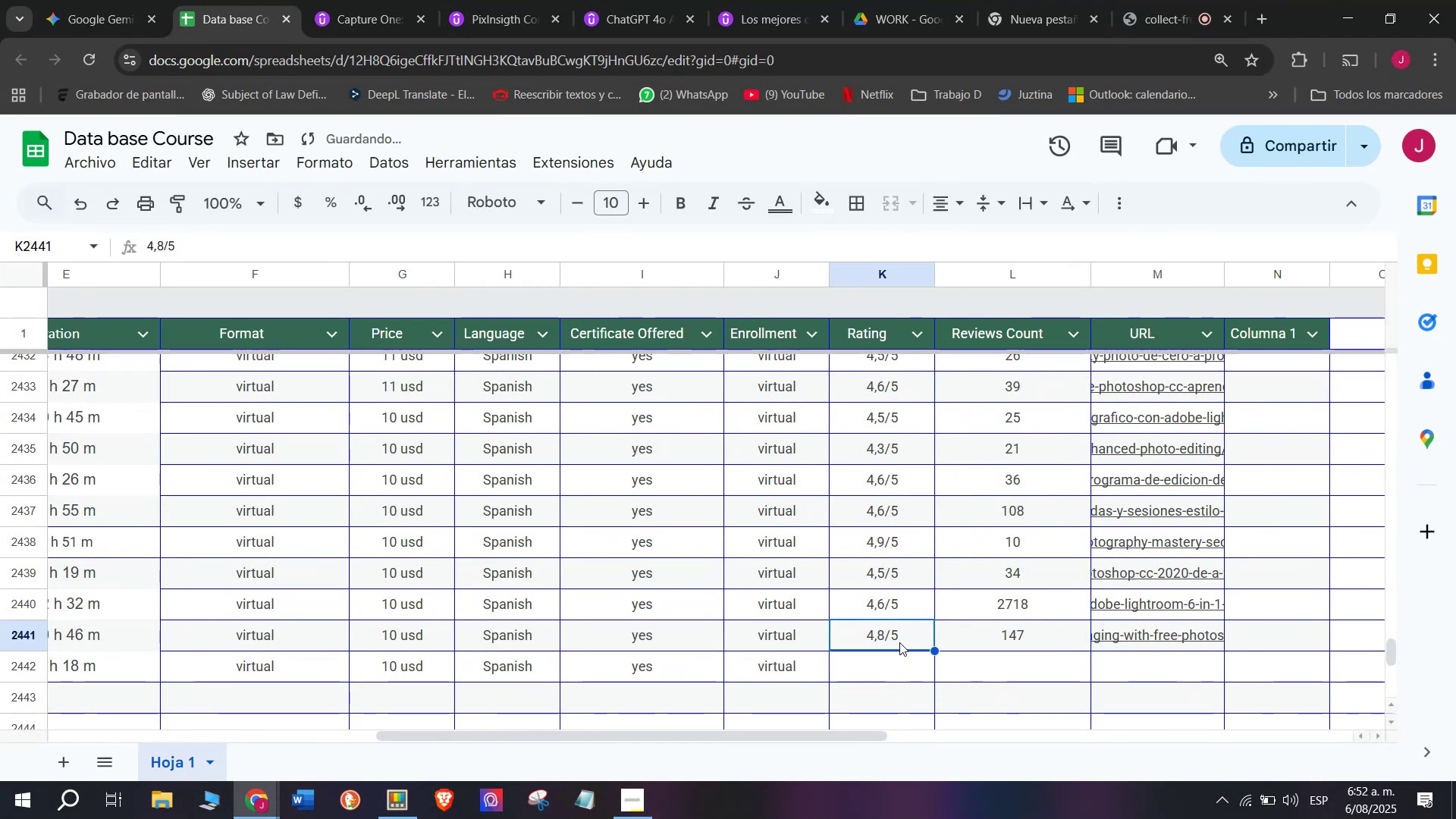 
key(Break)
 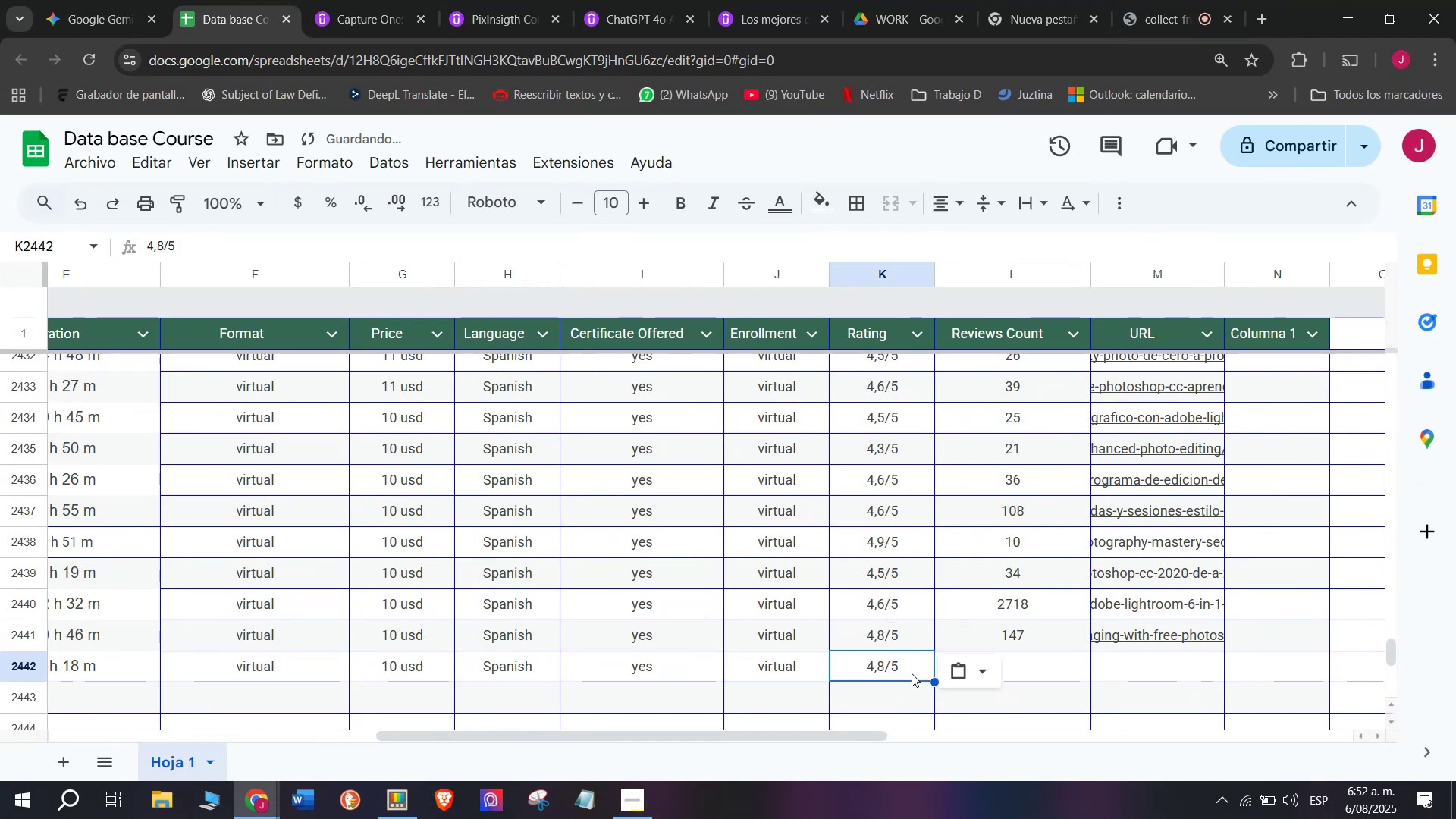 
key(Control+ControlLeft)
 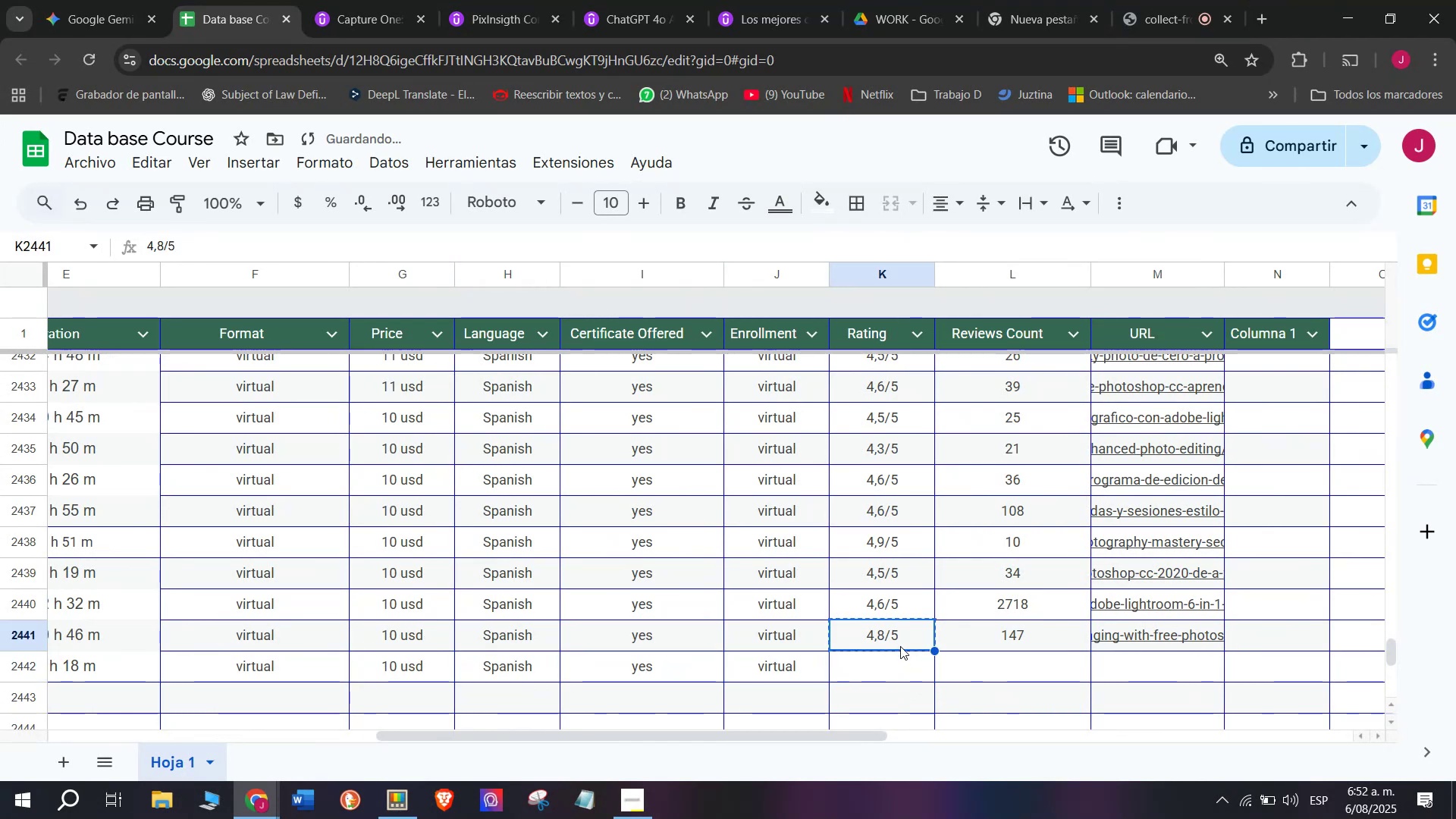 
key(Control+C)
 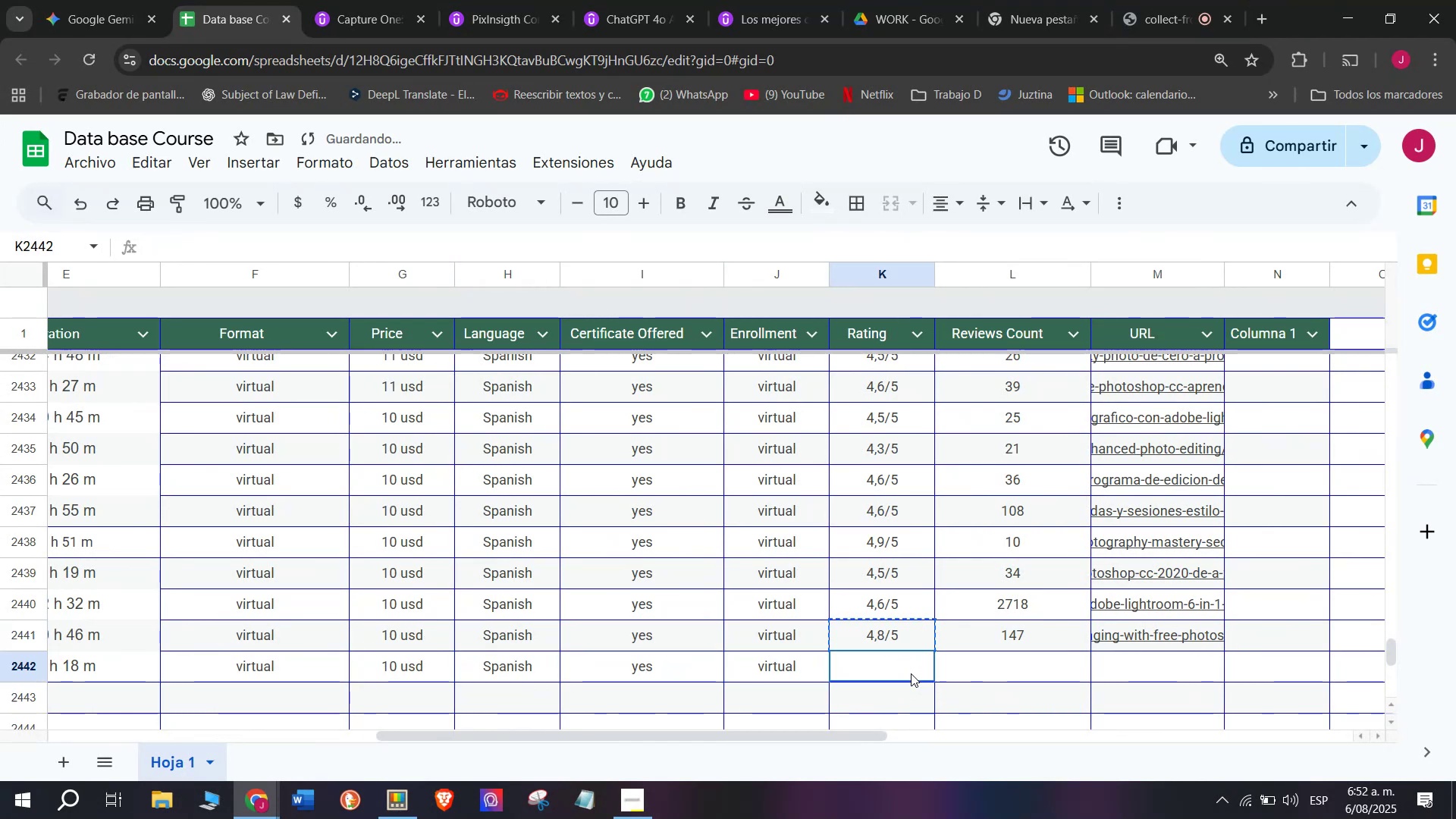 
double_click([911, 673])
 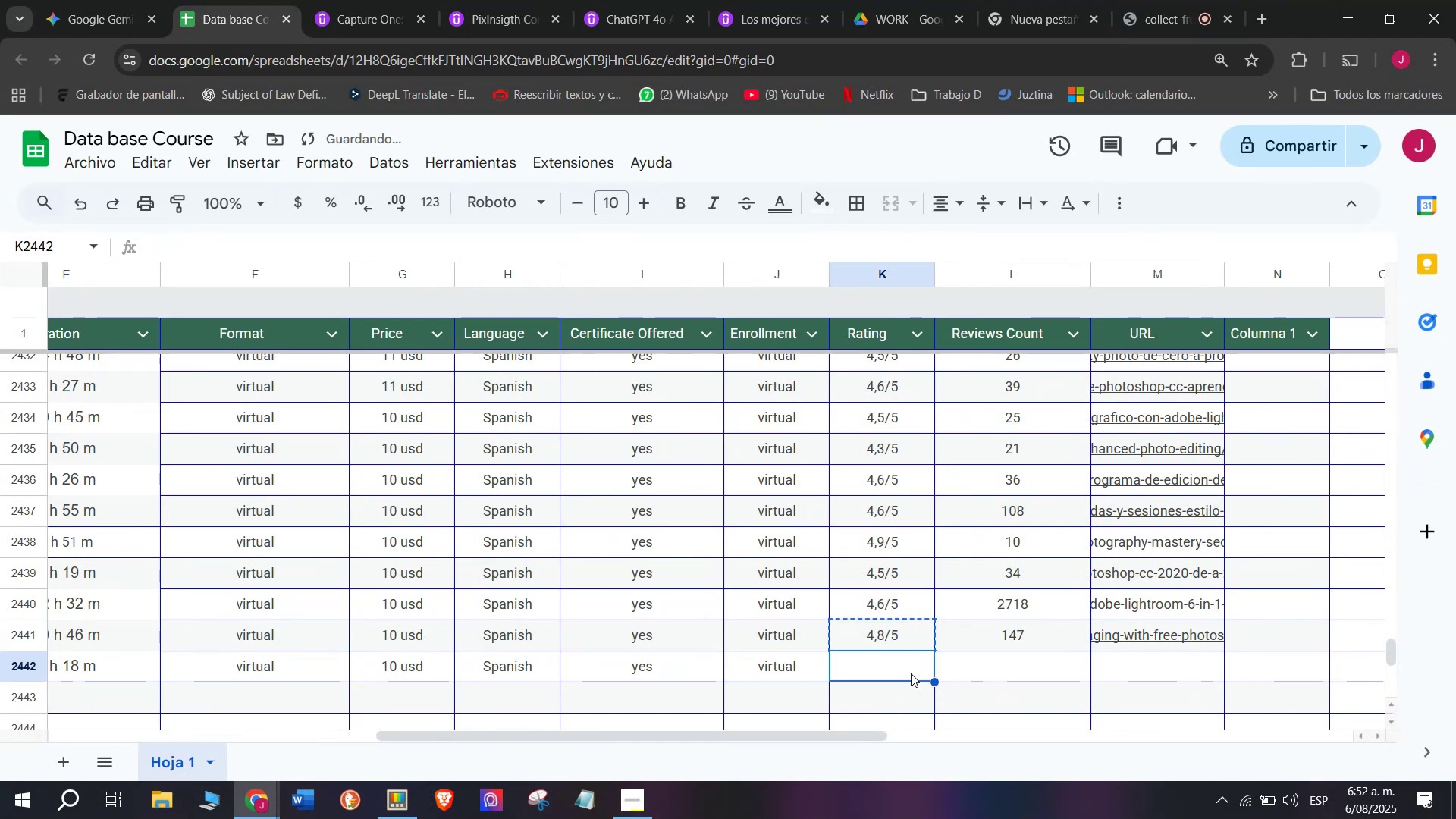 
key(Control+ControlLeft)
 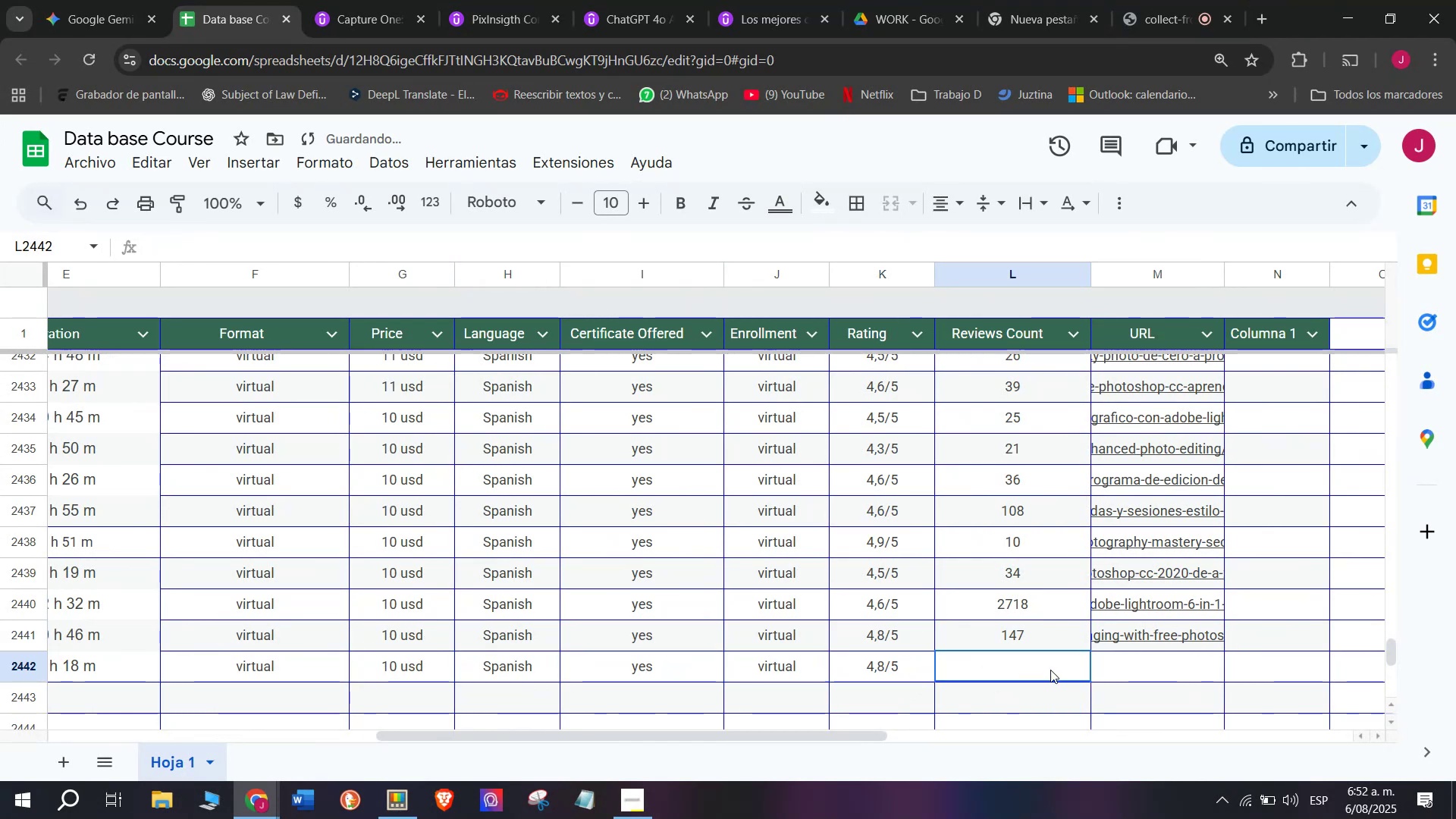 
key(Z)
 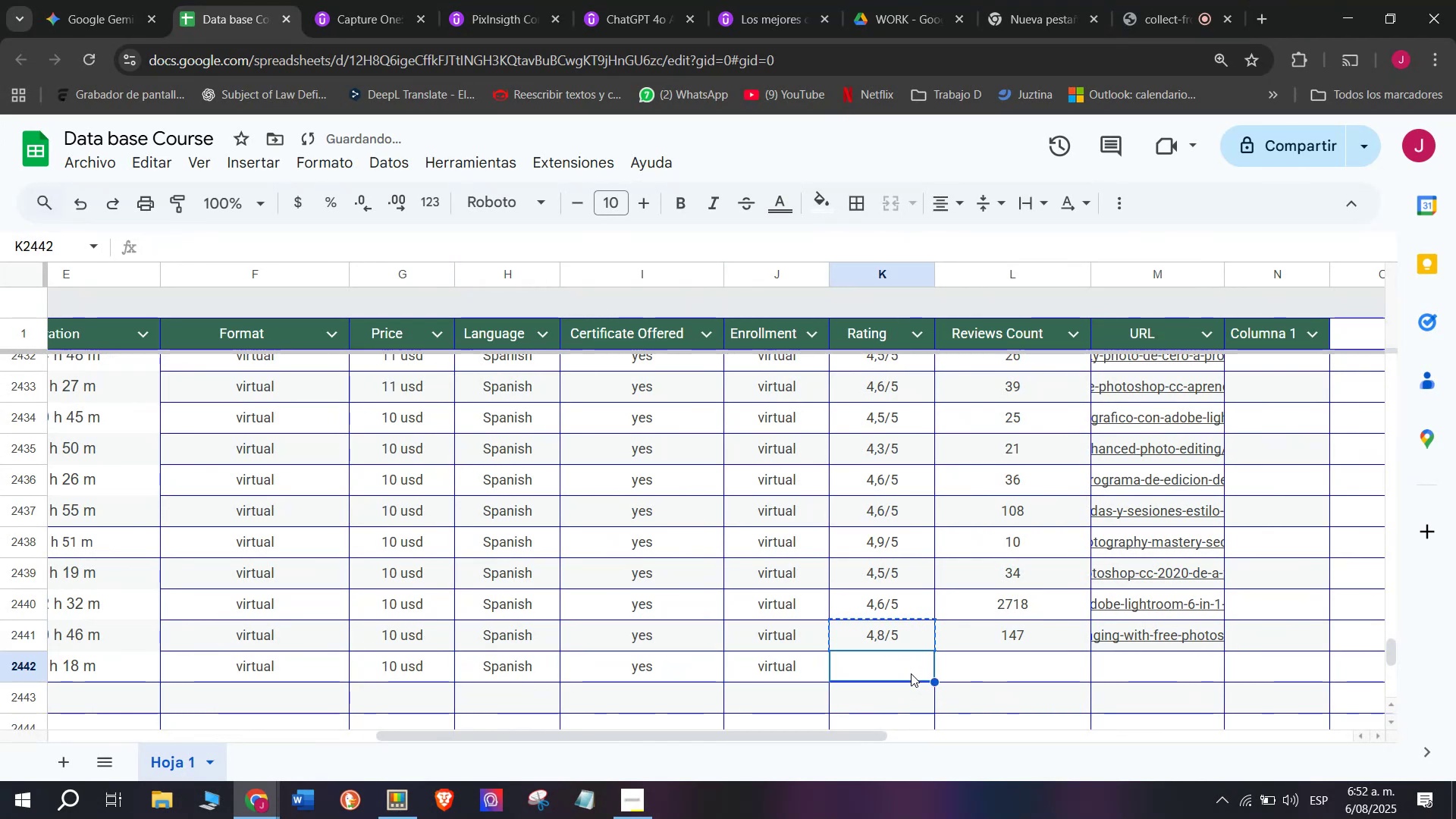 
key(Control+V)
 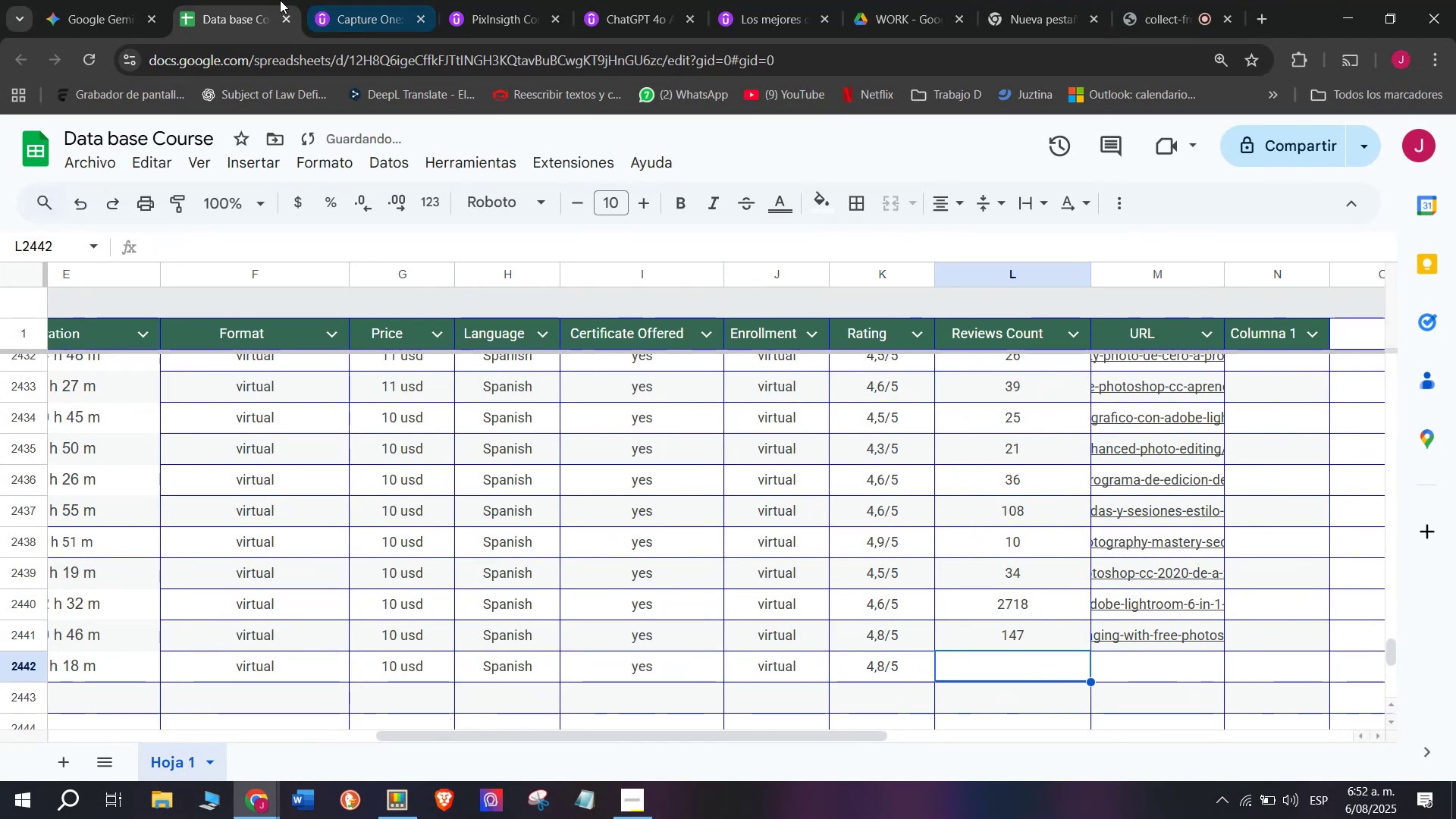 
left_click([422, 0])
 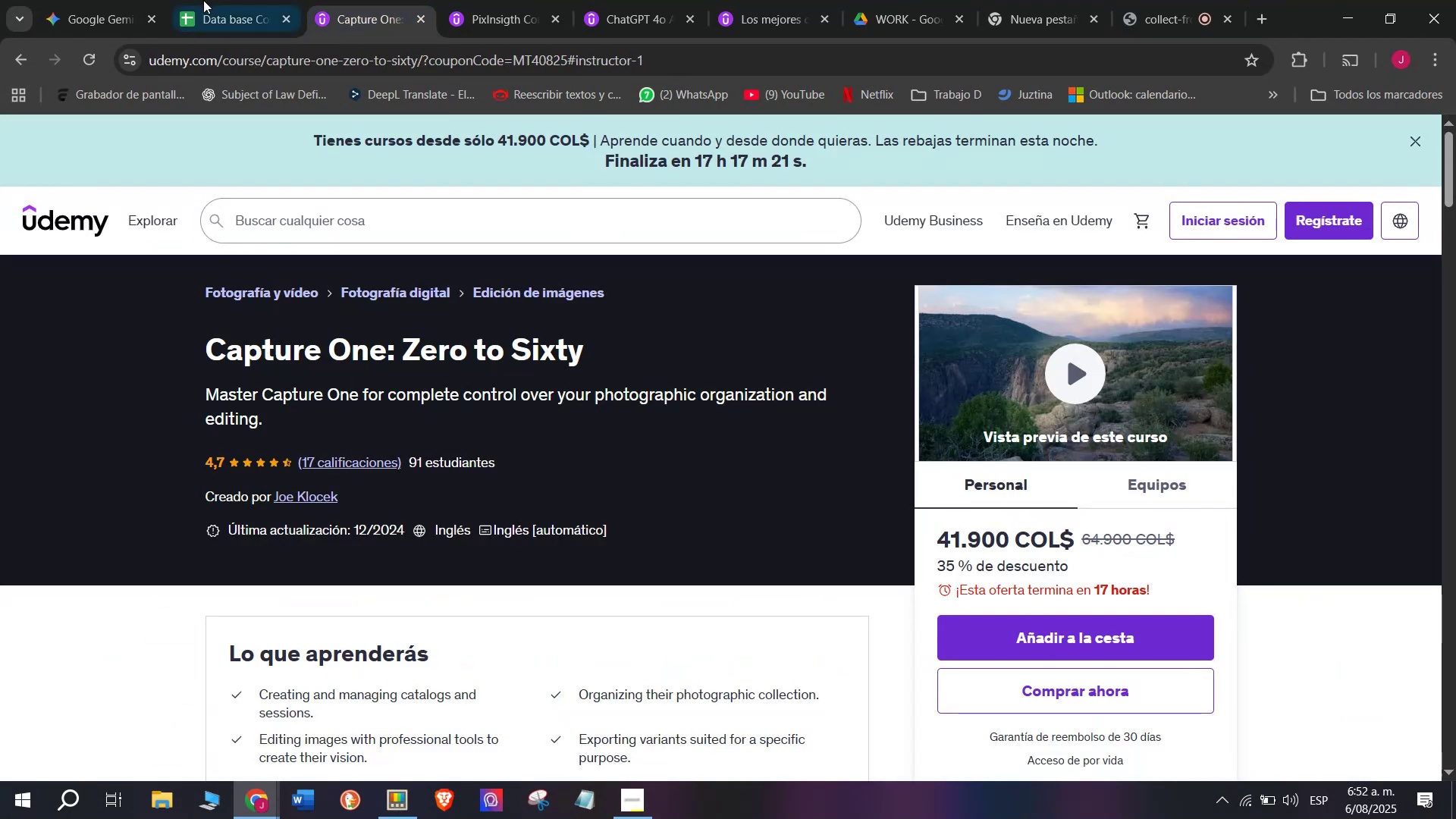 
left_click([211, 0])
 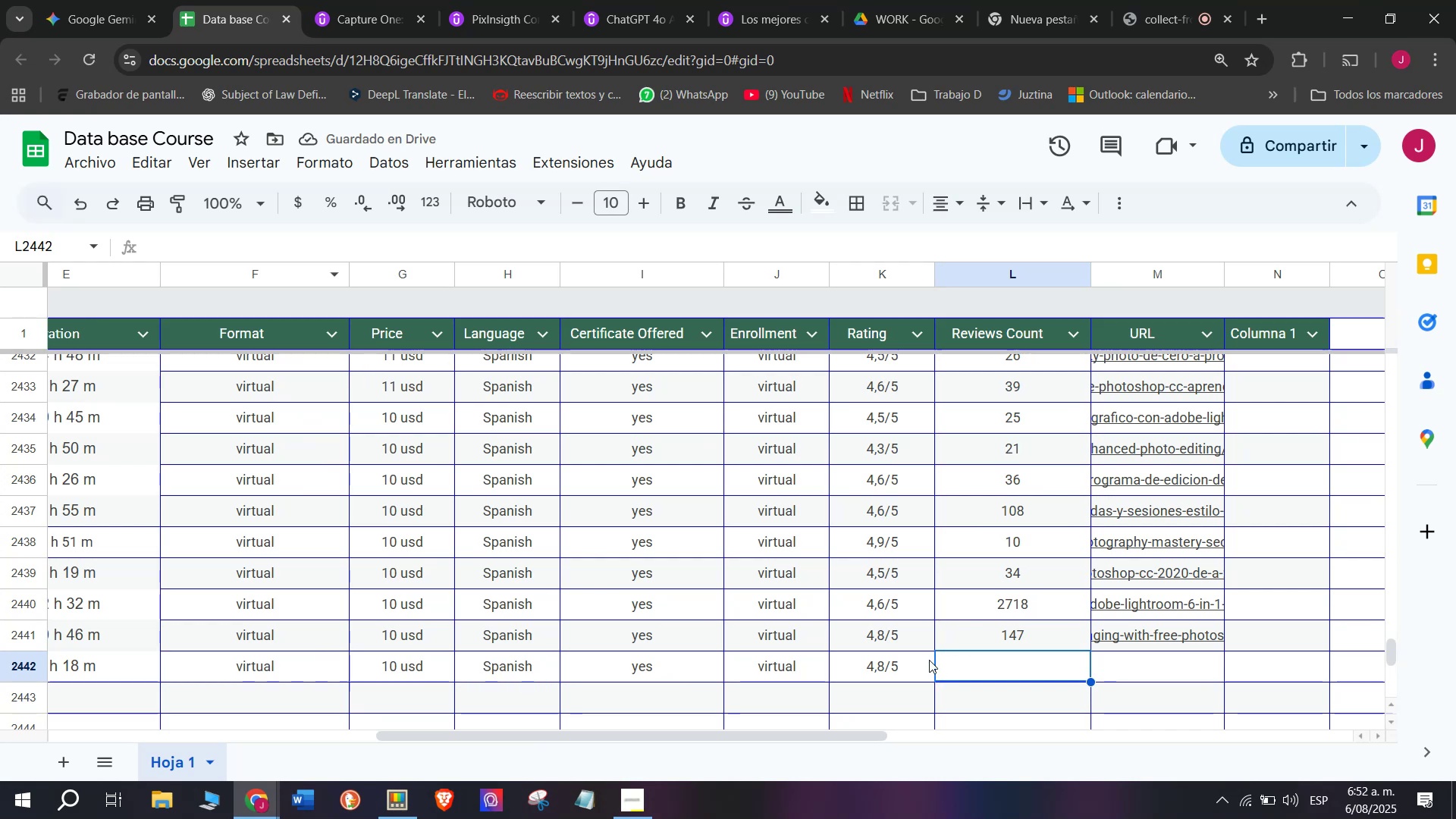 
double_click([893, 671])
 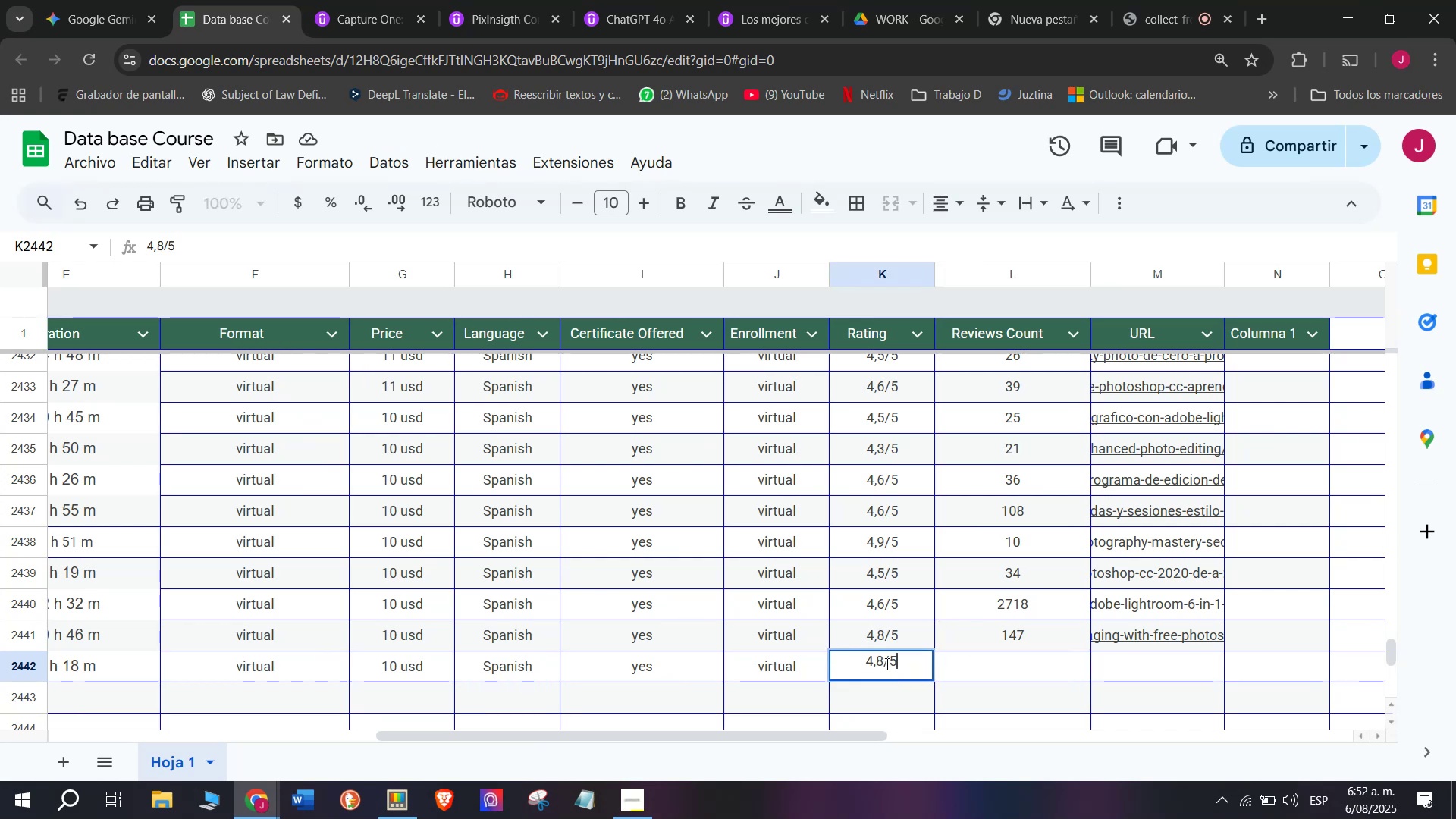 
left_click([886, 664])
 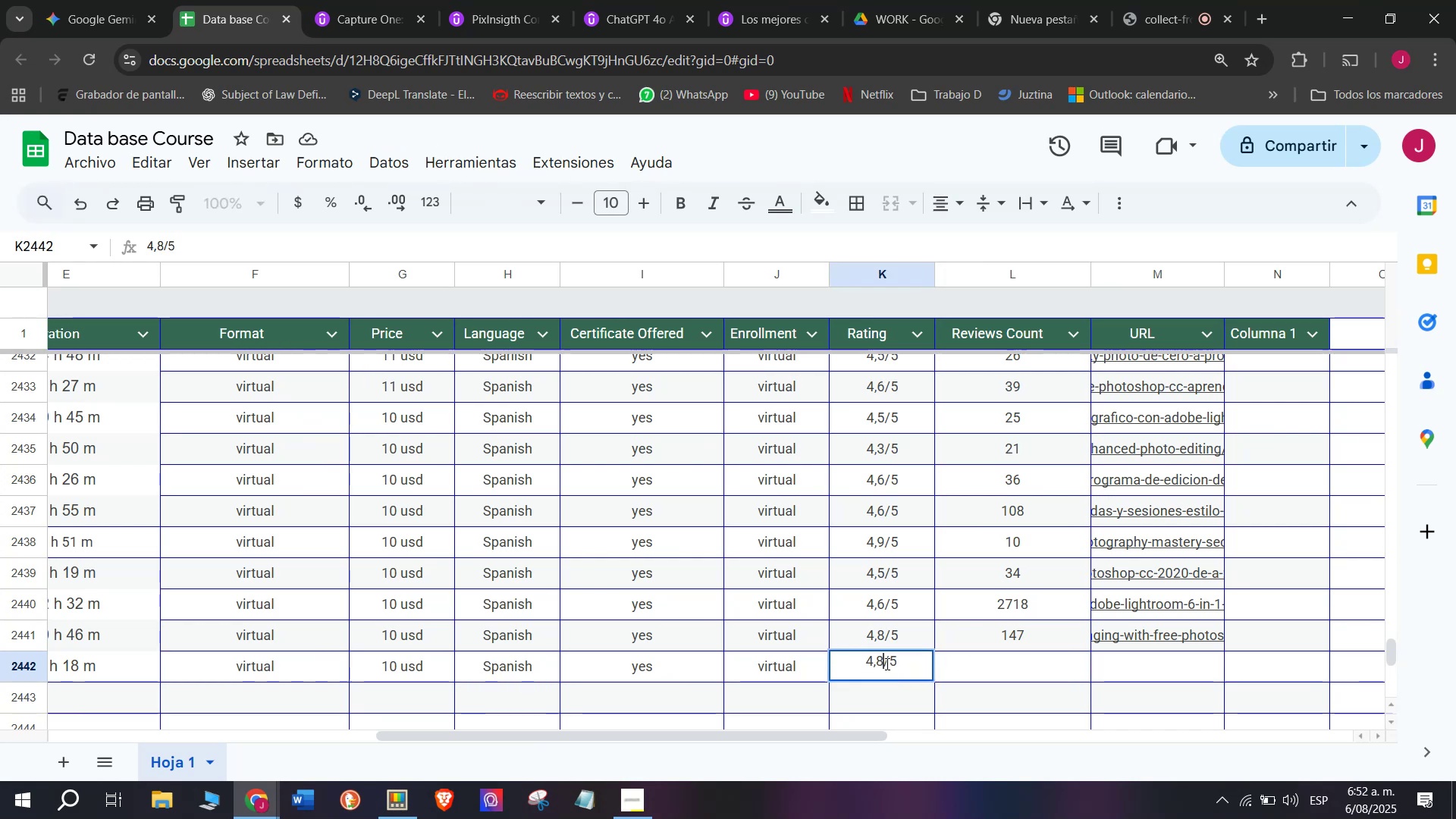 
key(Backspace)
type(q7)
 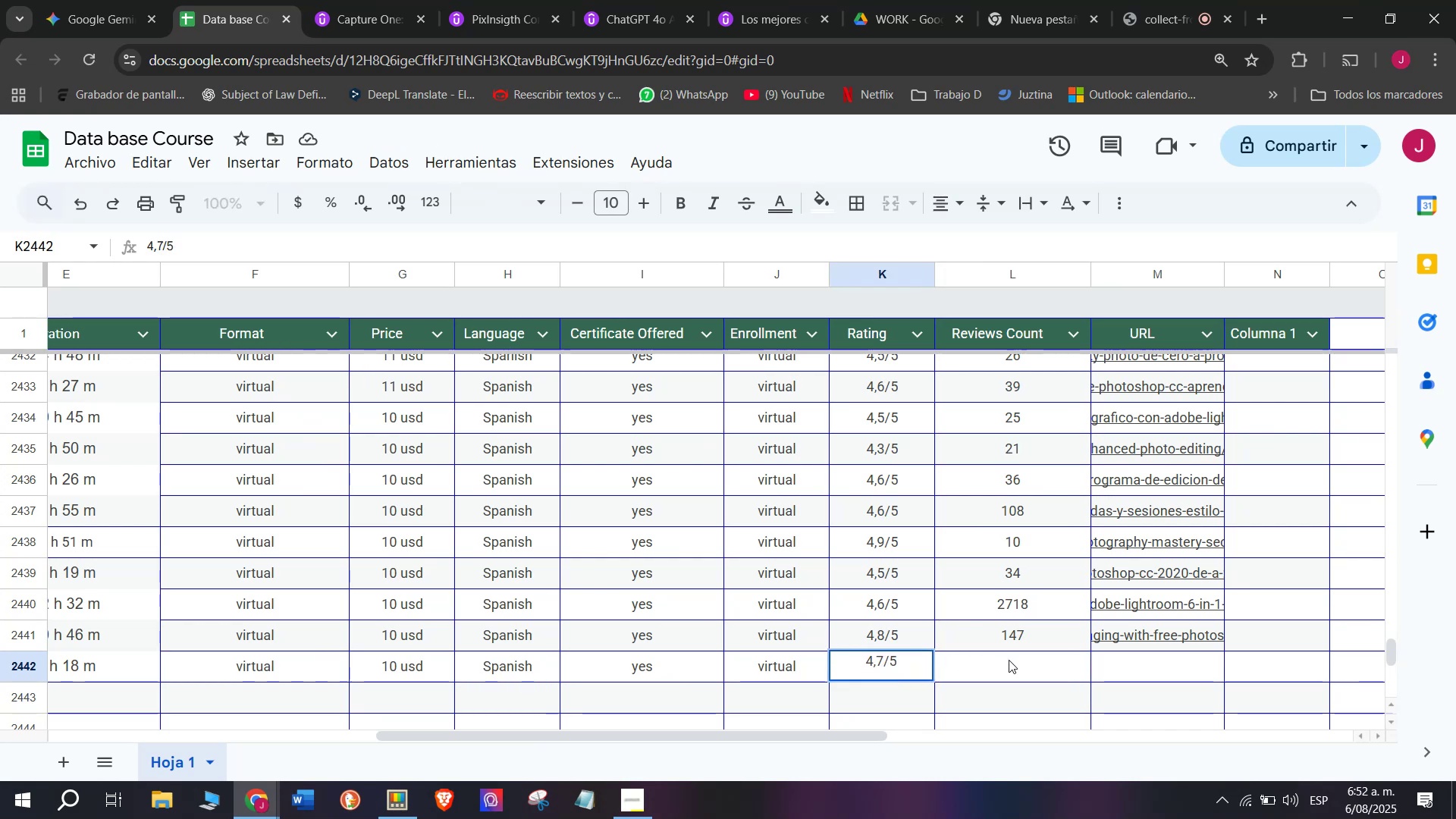 
left_click([1017, 671])
 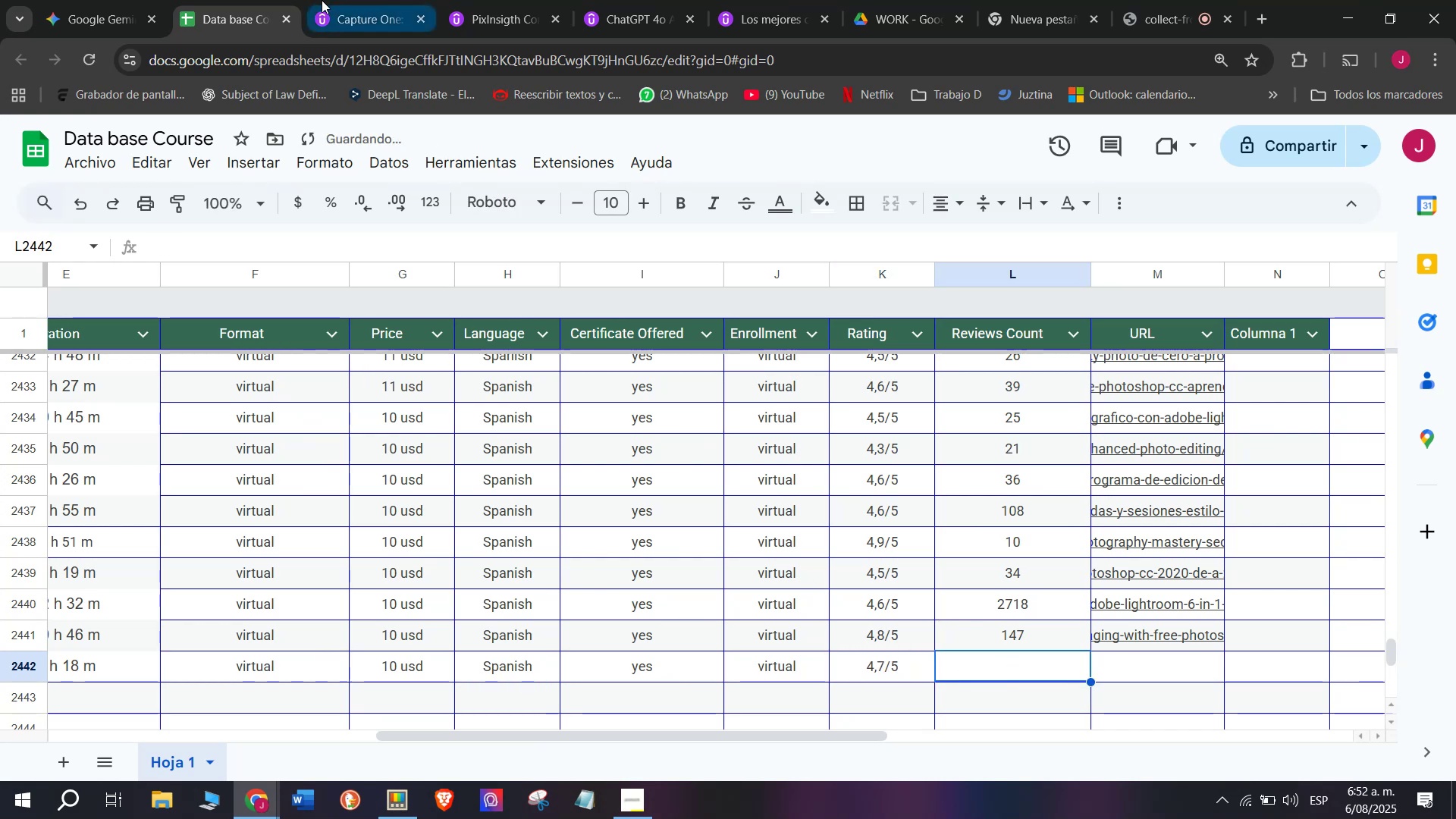 
left_click([334, 0])
 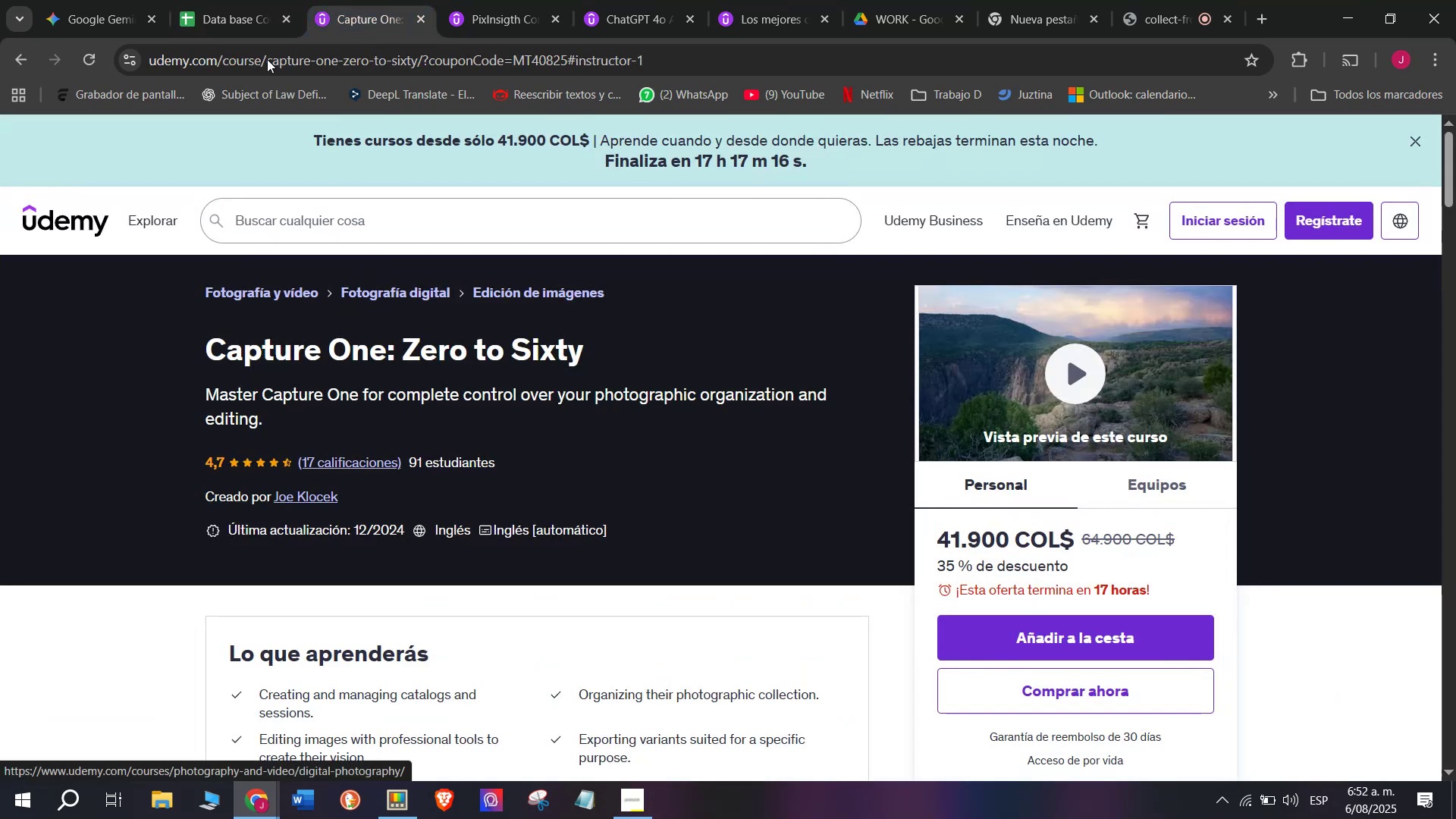 
left_click([221, 0])
 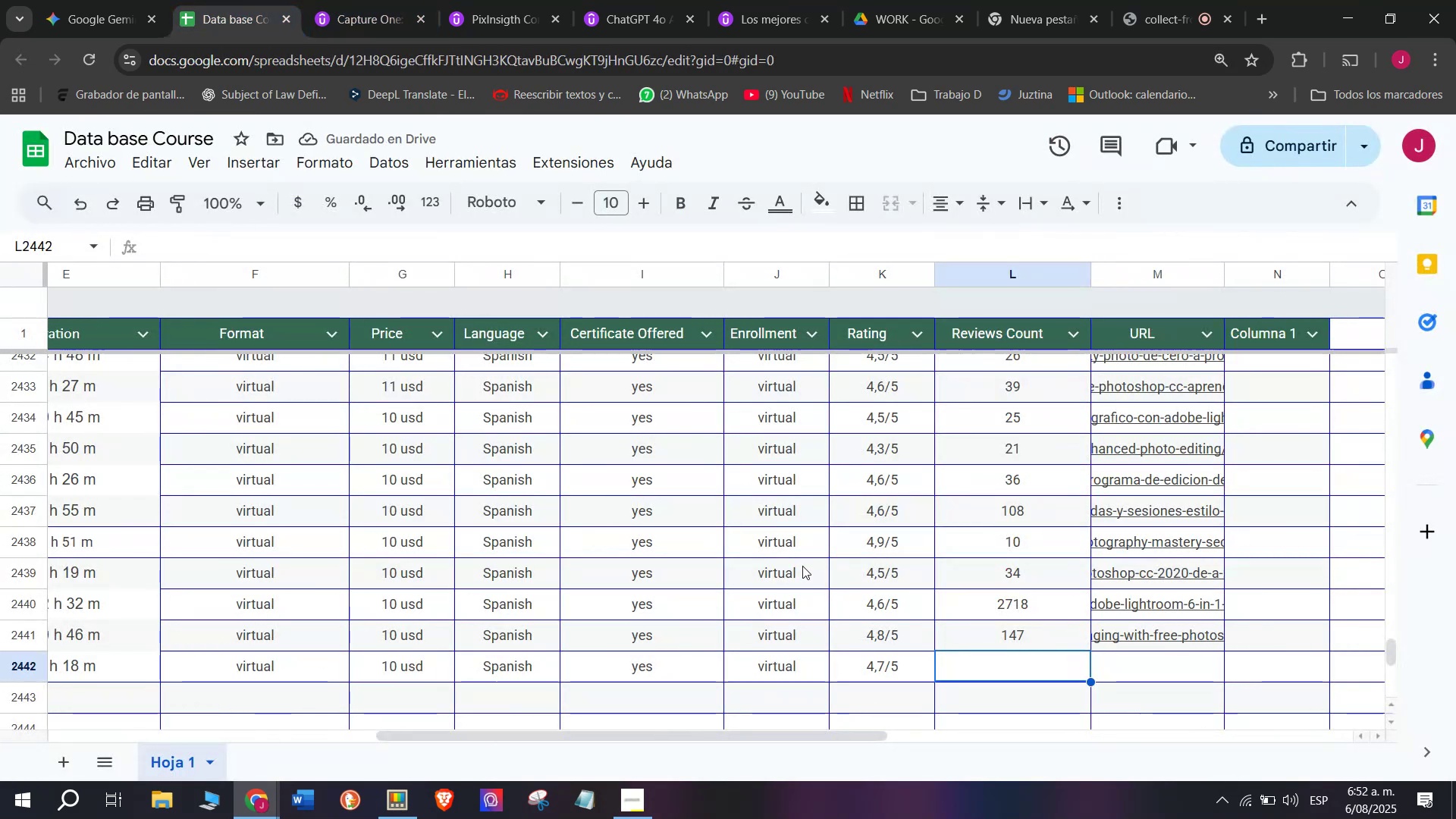 
type(17)
 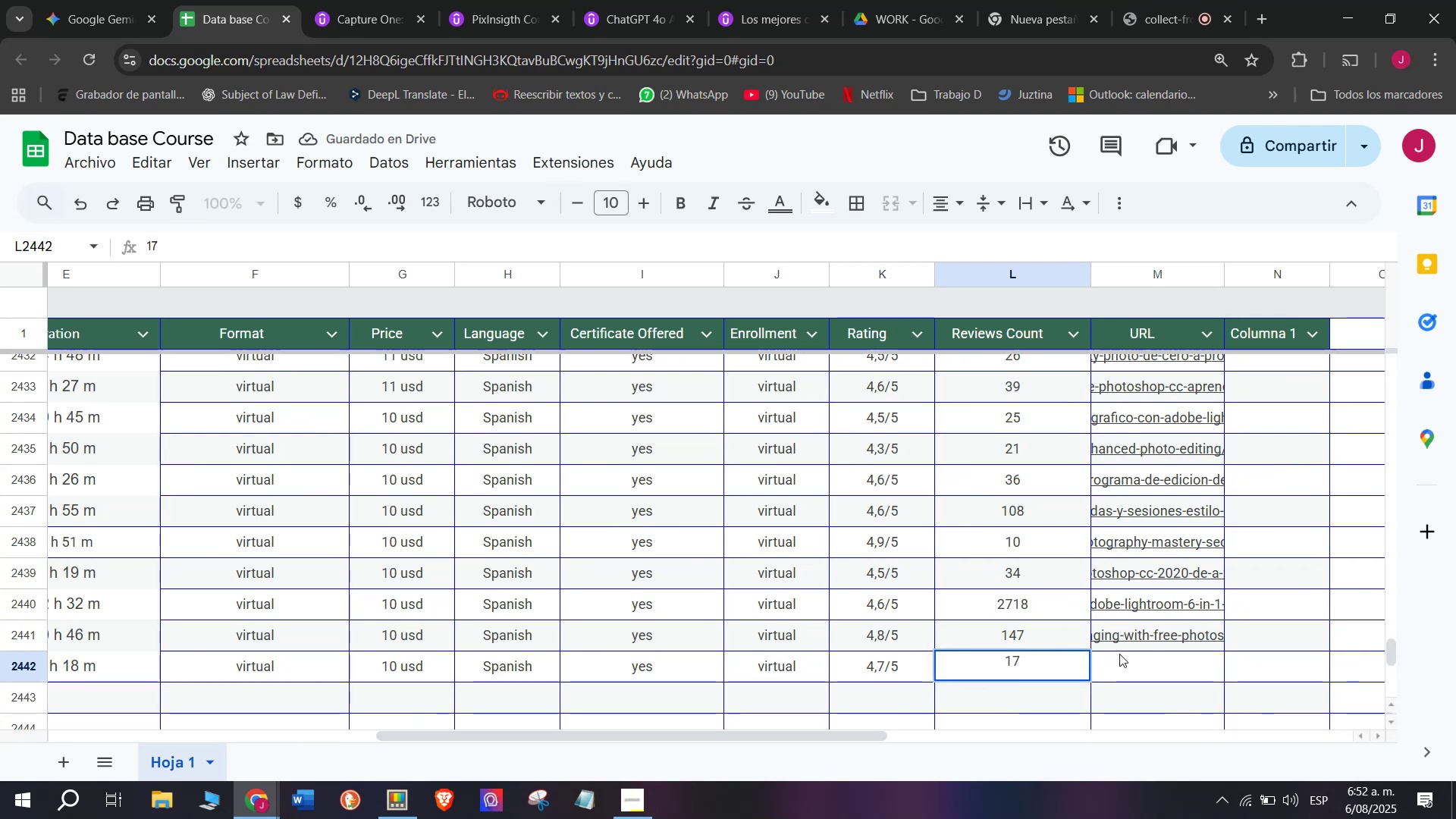 
left_click([1133, 661])
 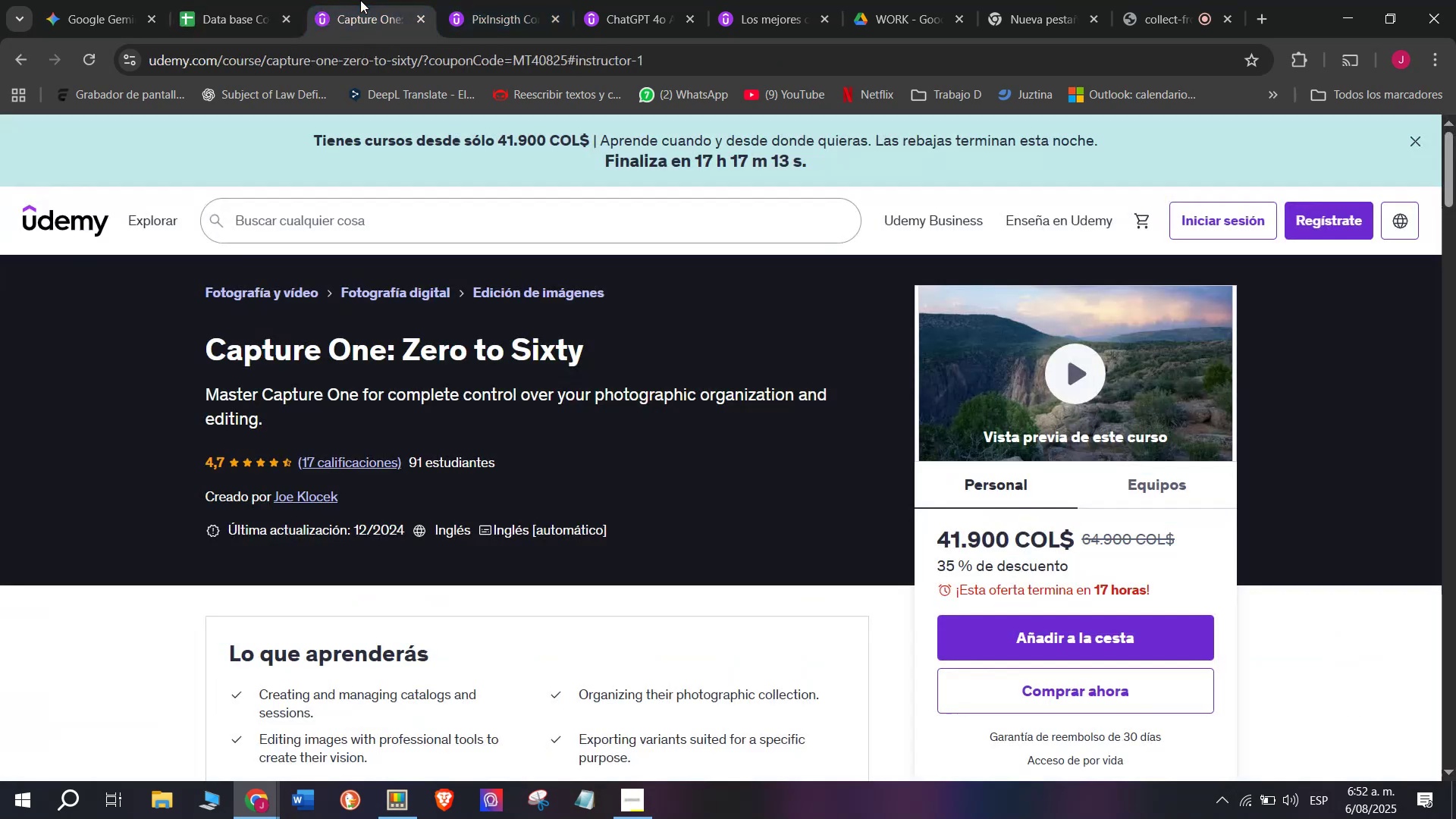 
double_click([366, 60])
 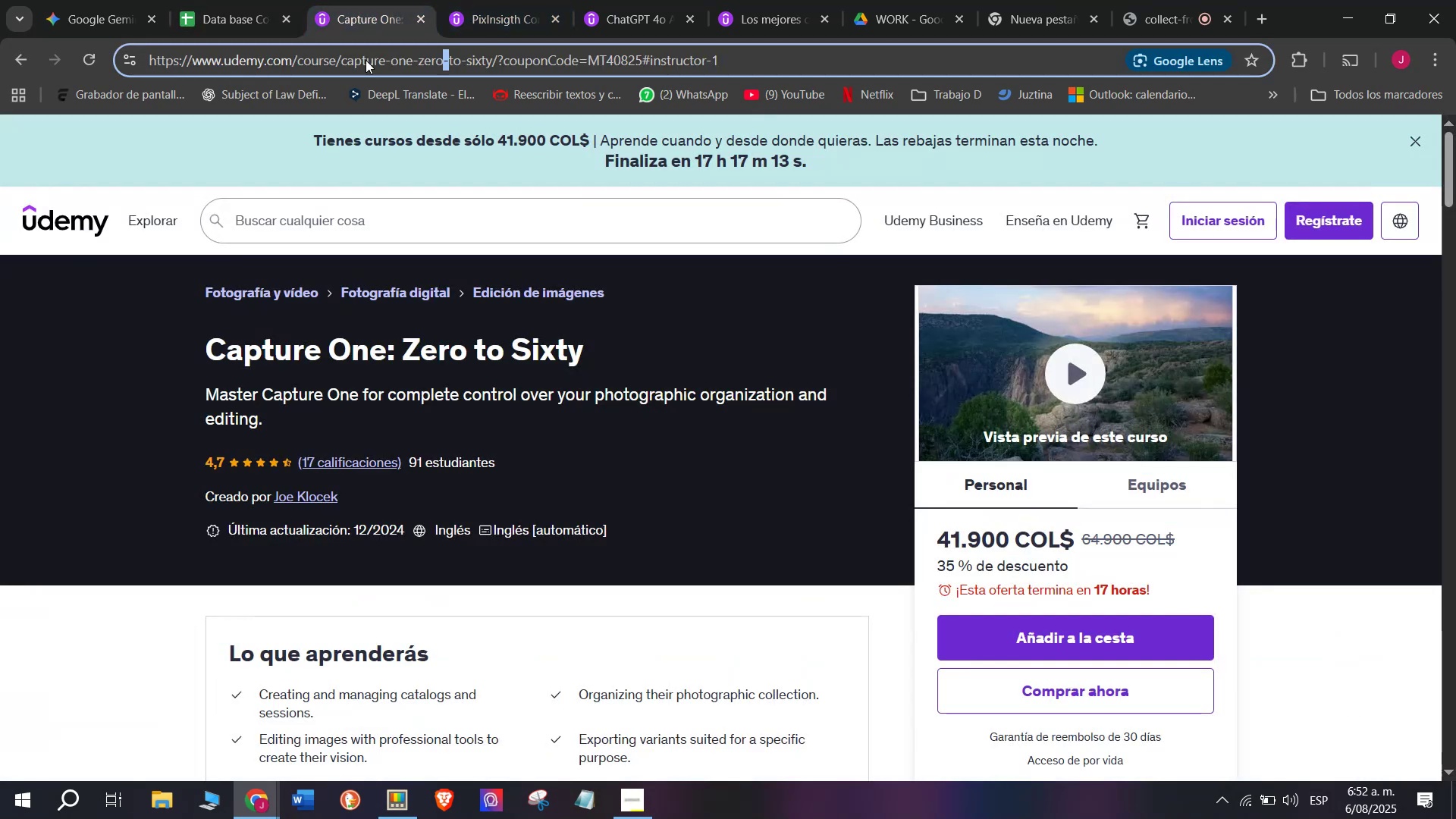 
triple_click([366, 60])
 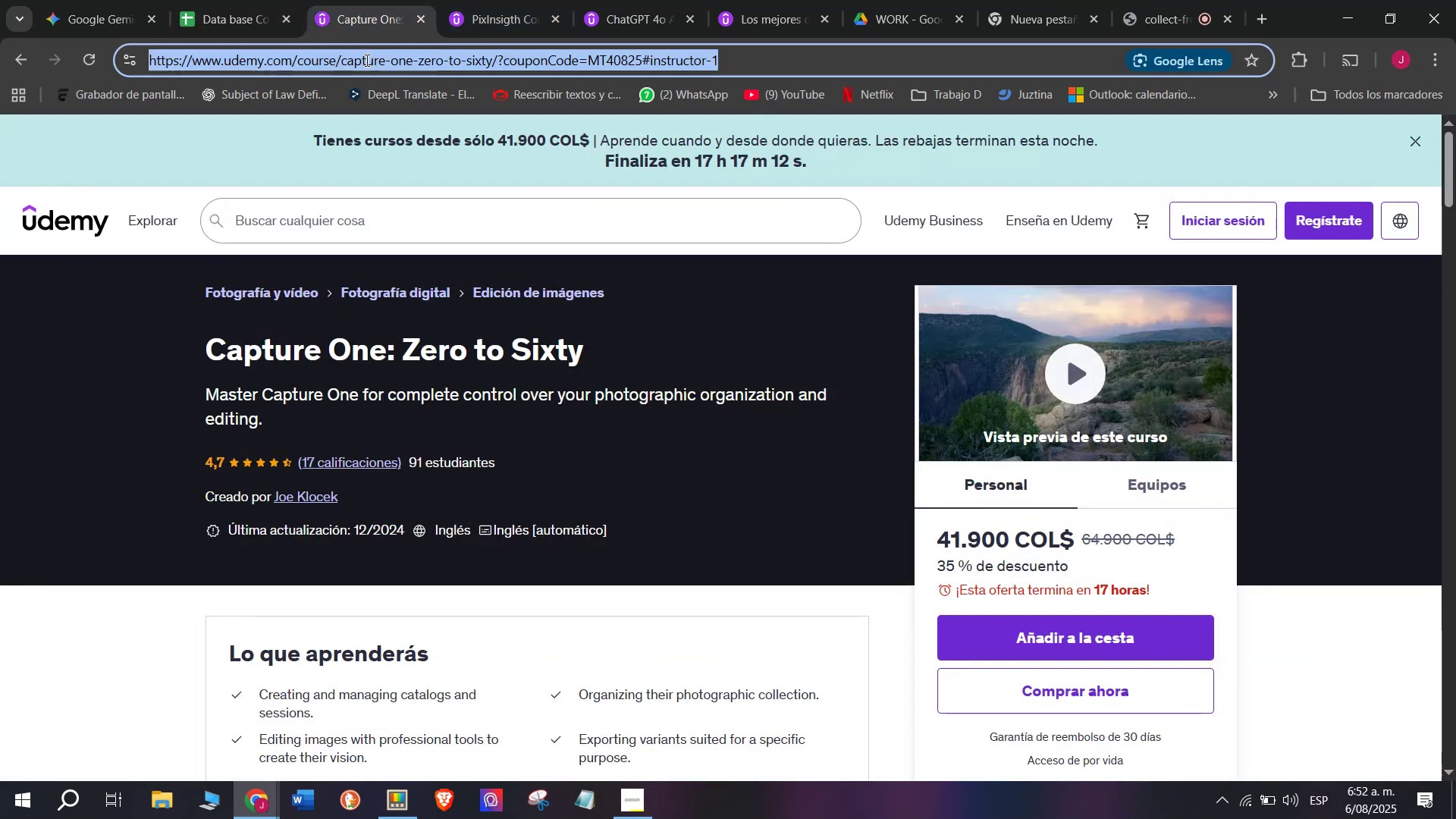 
triple_click([366, 60])
 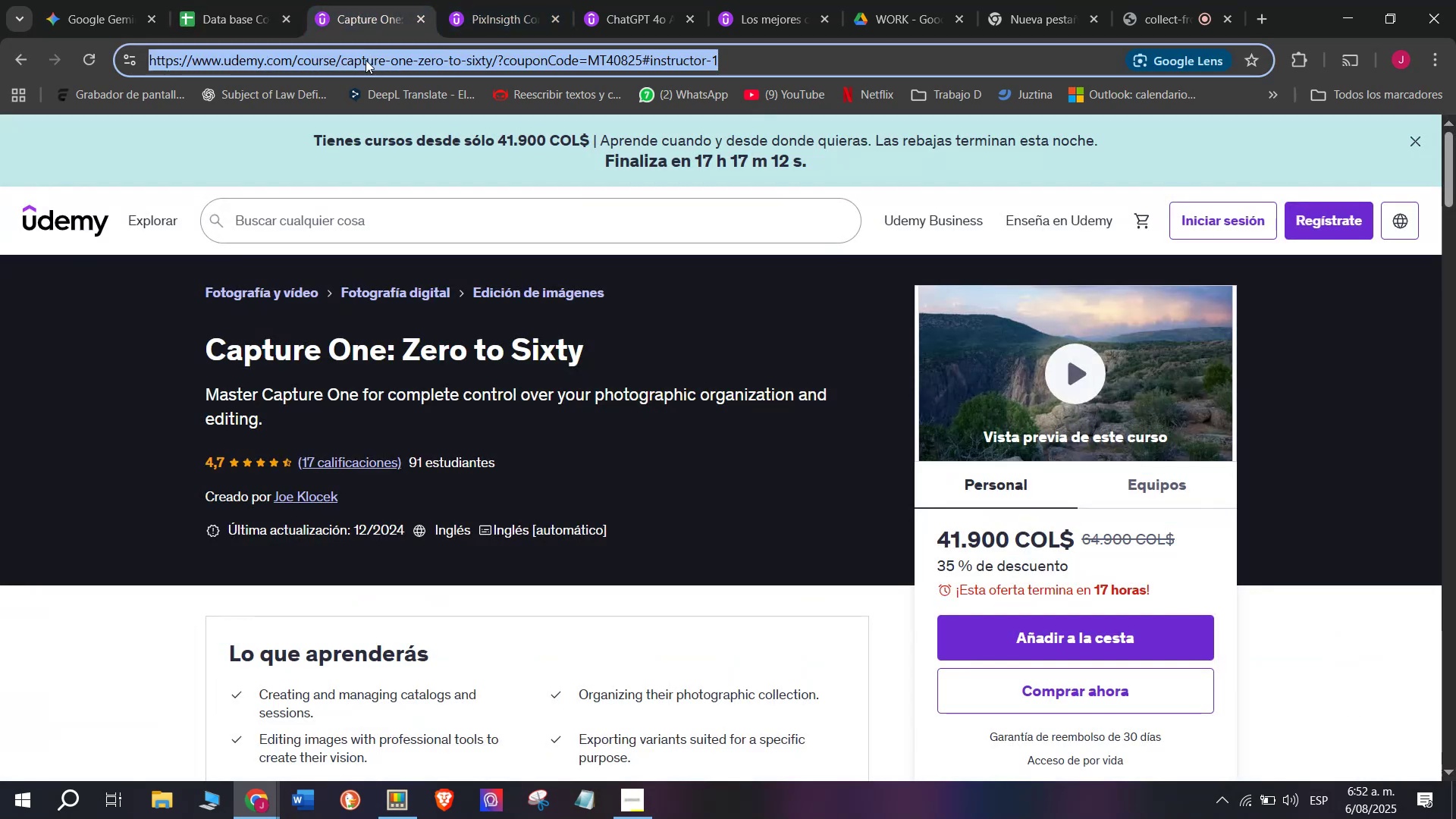 
key(Control+C)
 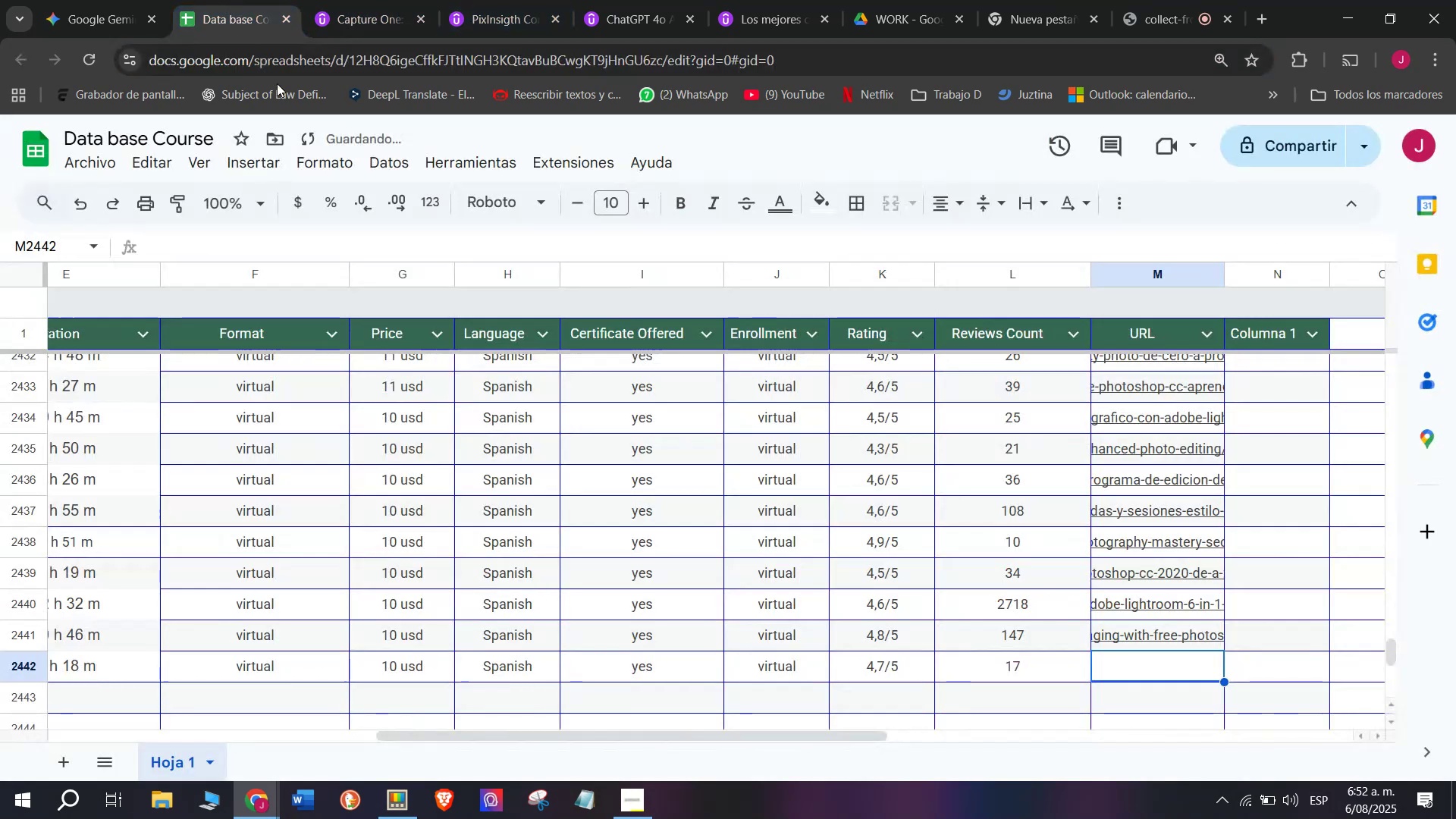 
key(Break)
 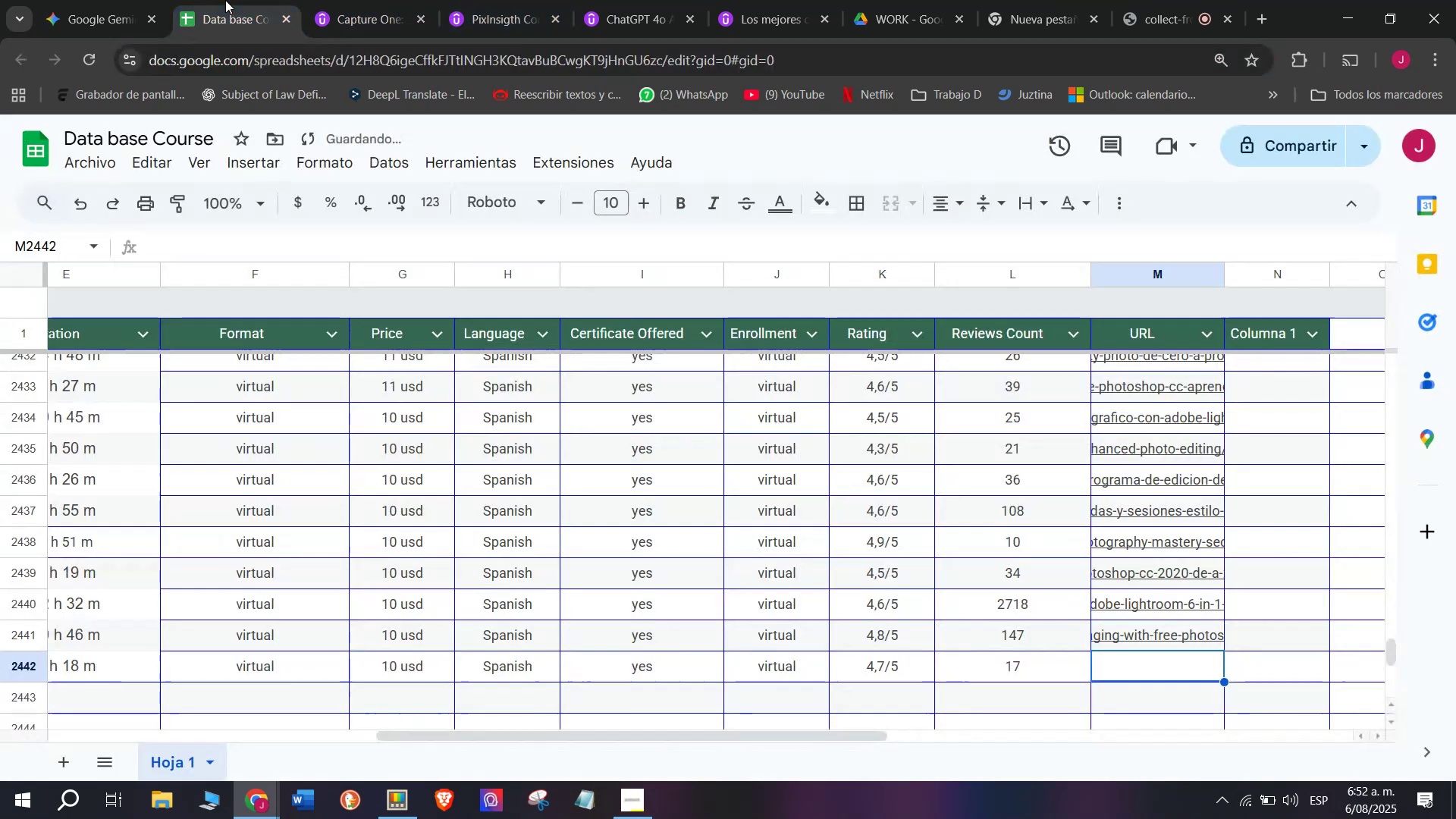 
key(Control+ControlLeft)
 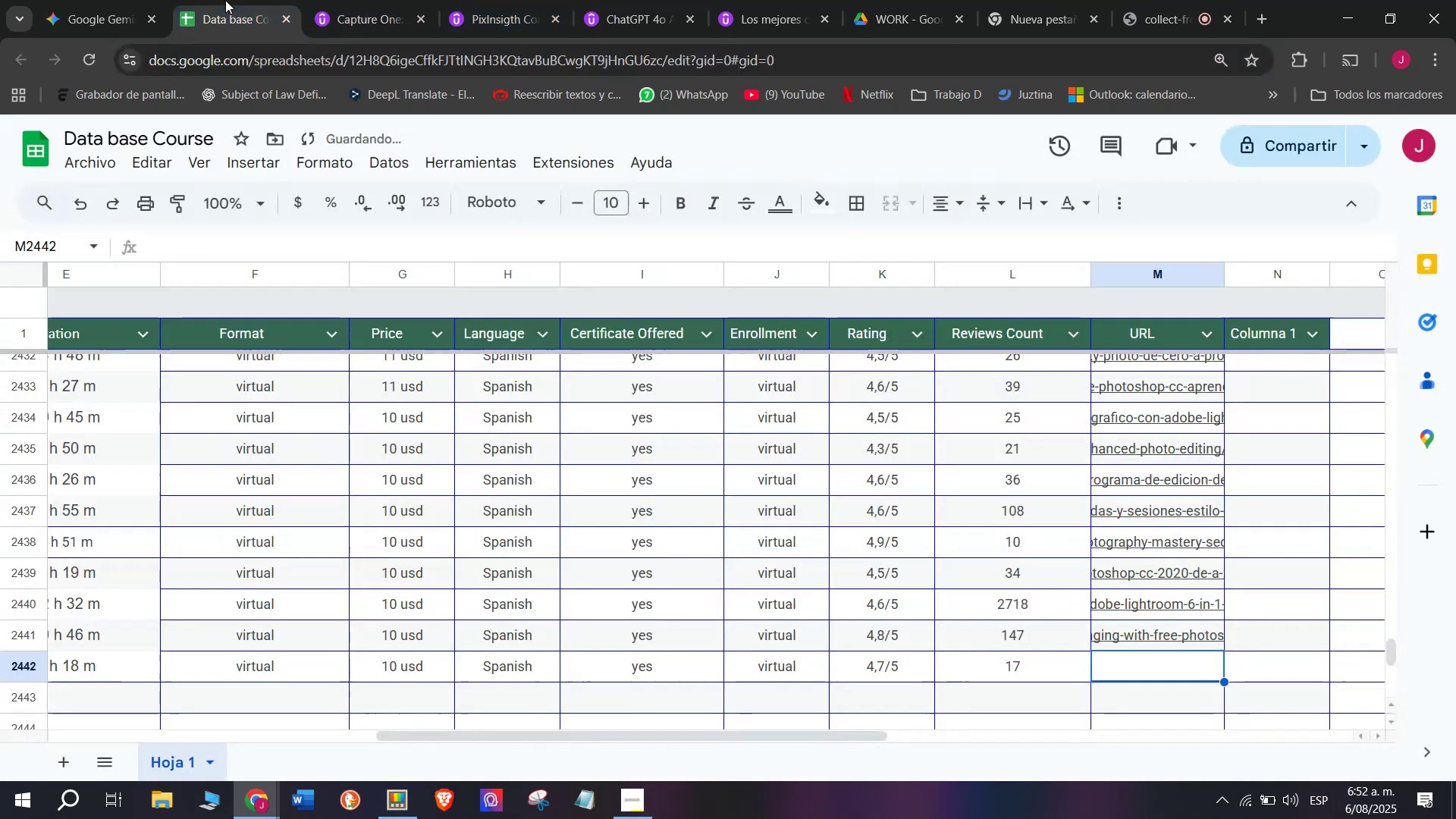 
key(Control+ControlLeft)
 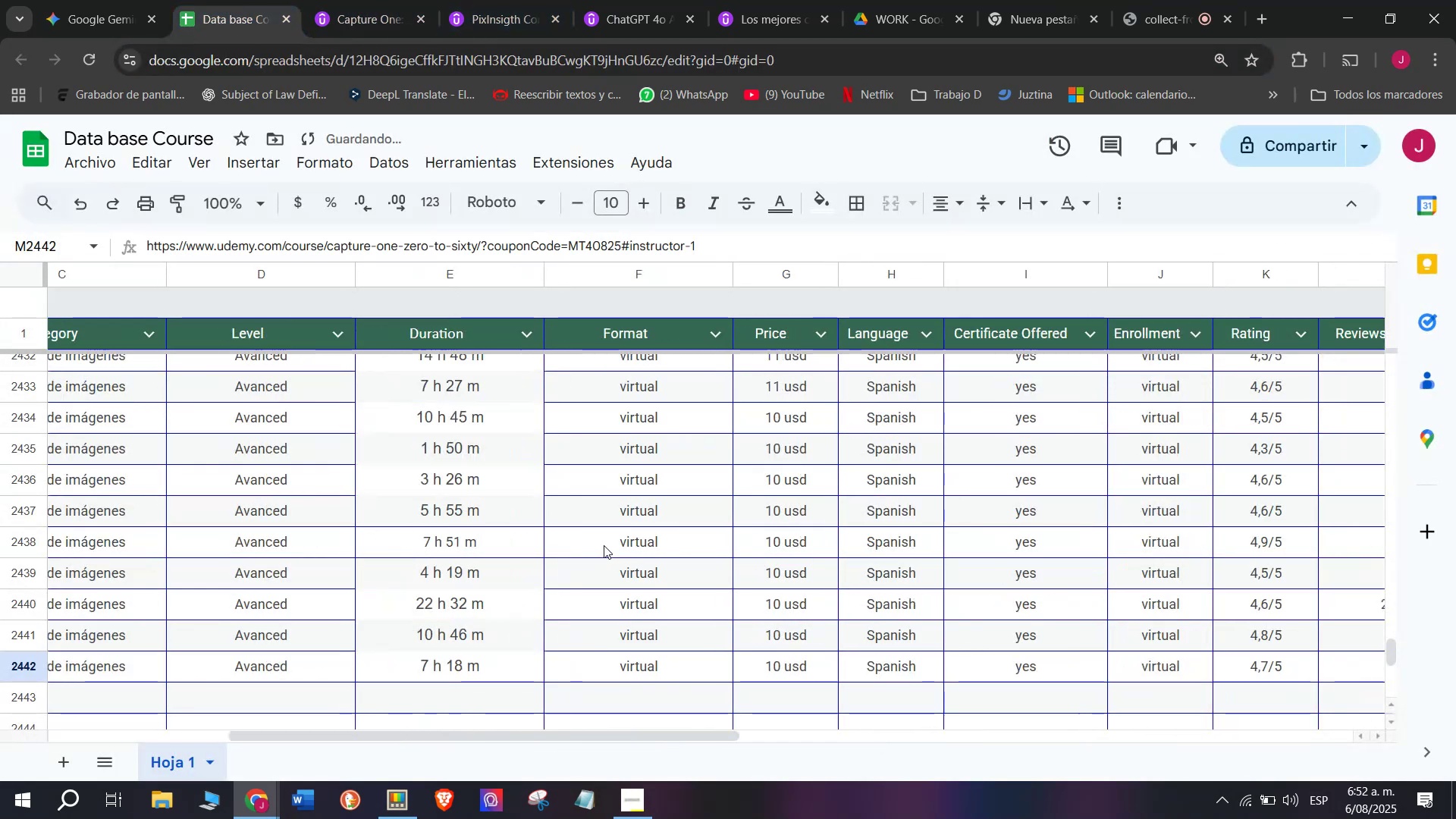 
key(Z)
 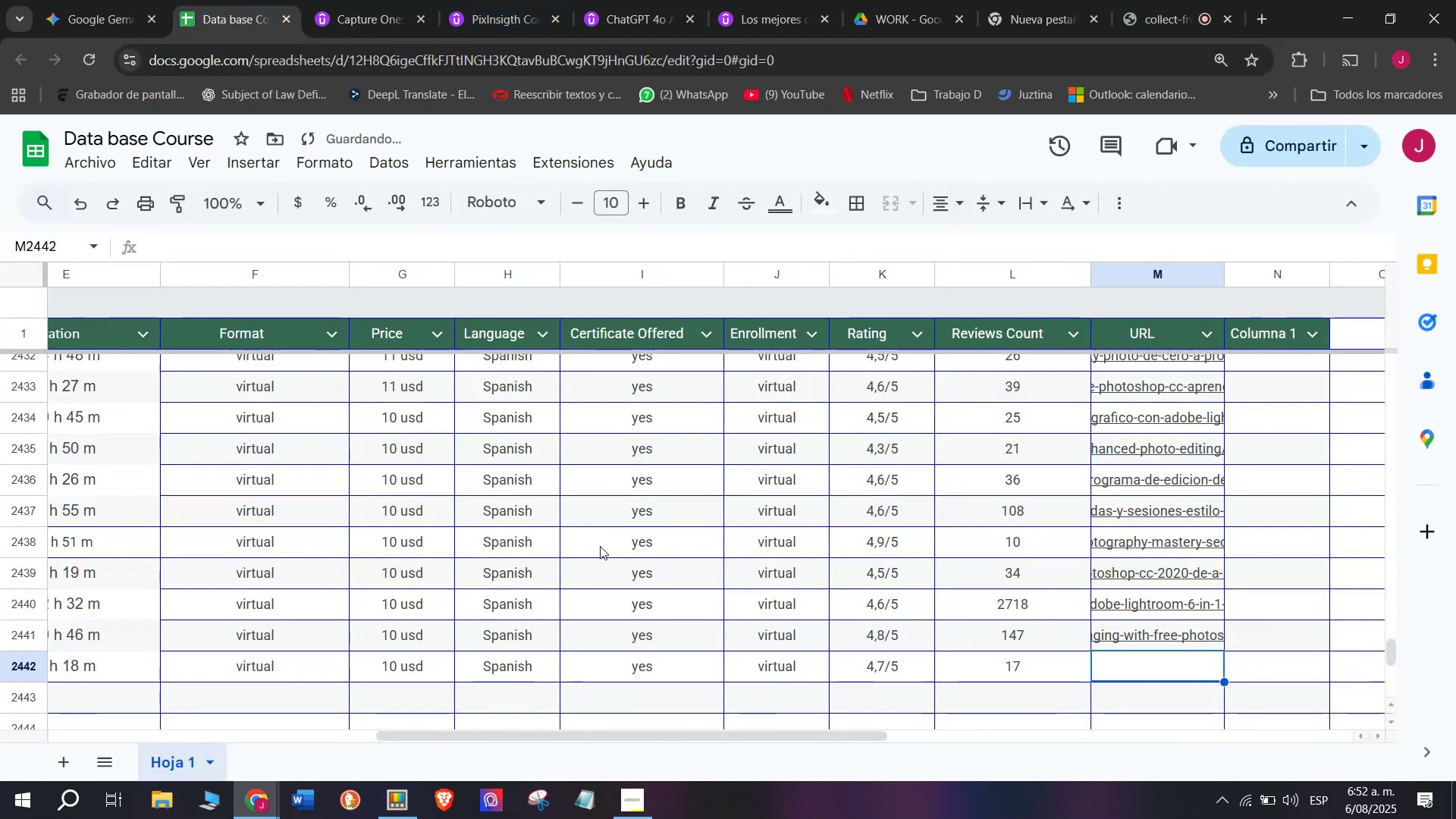 
key(Control+V)
 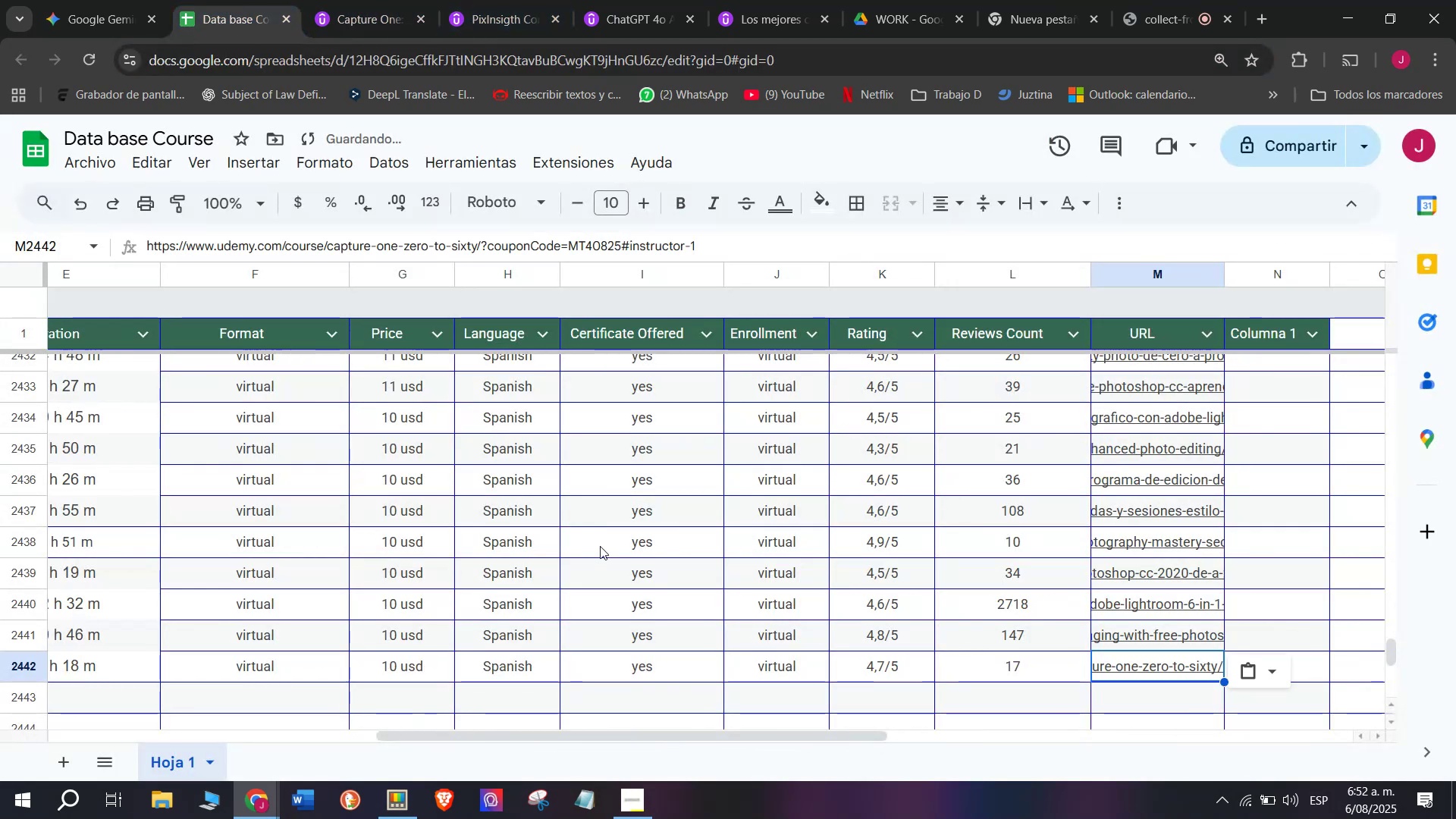 
scroll: coordinate [212, 677], scroll_direction: up, amount: 8.0
 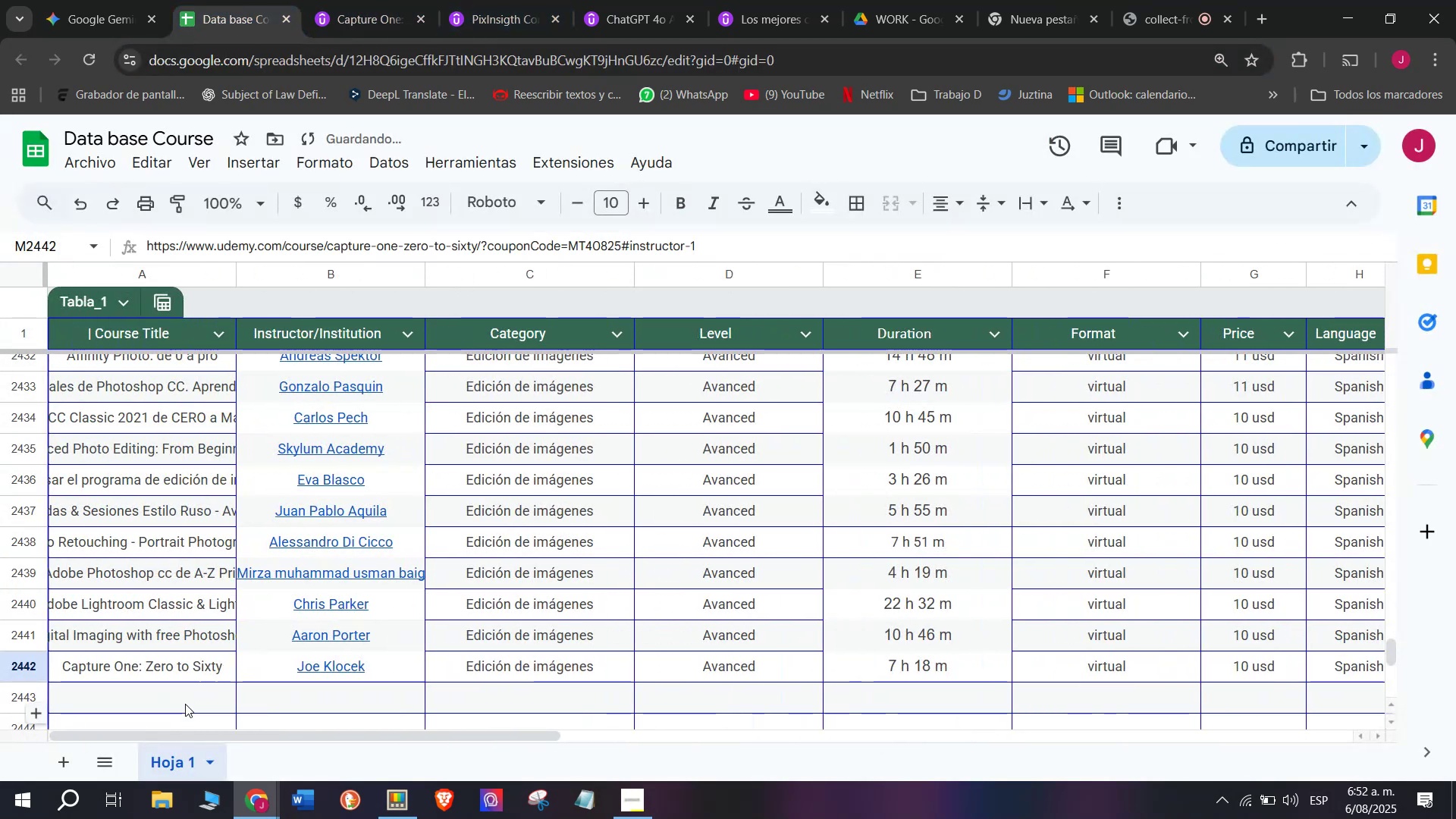 
left_click([185, 703])
 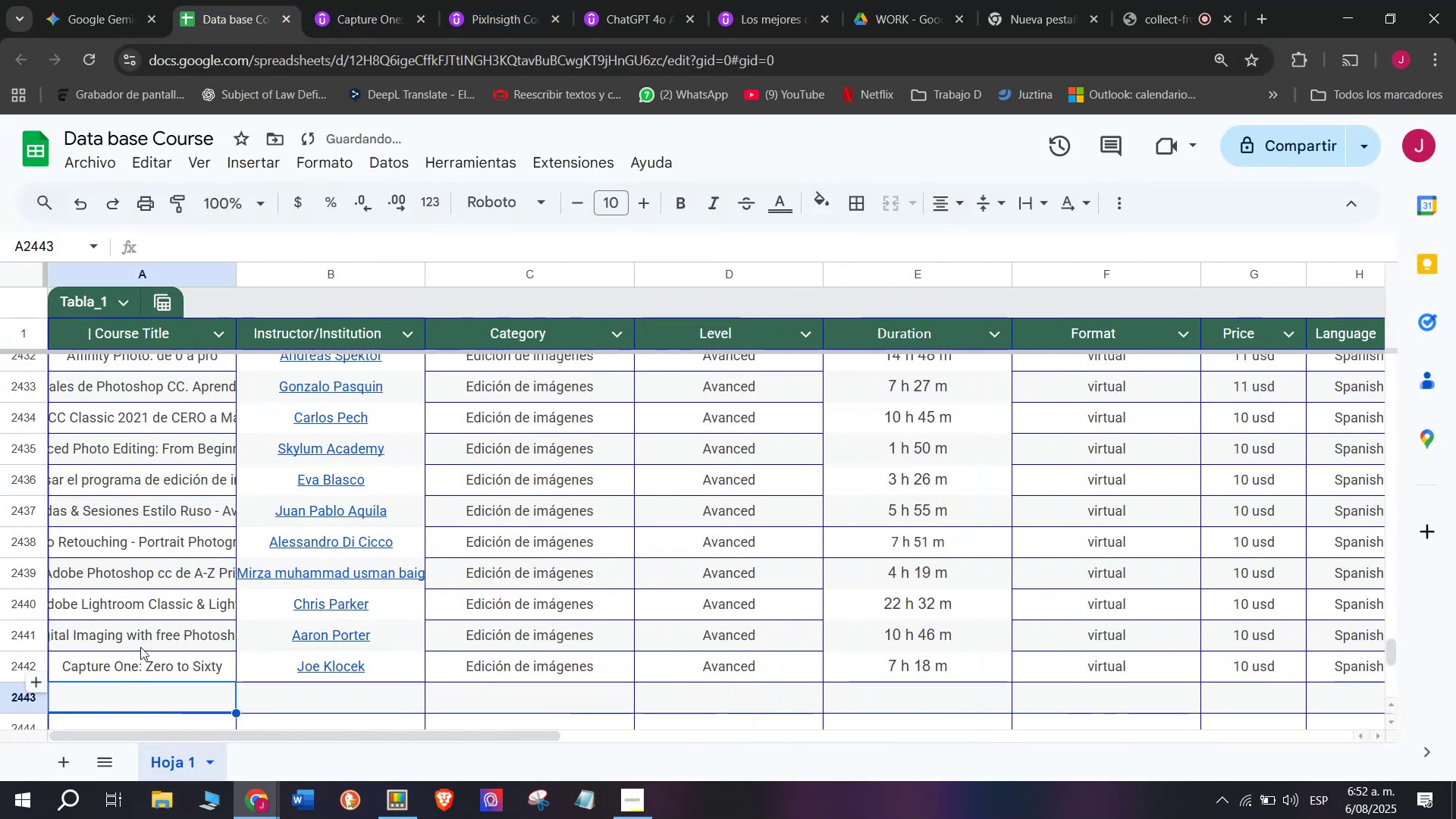 
scroll: coordinate [144, 627], scroll_direction: down, amount: 1.0
 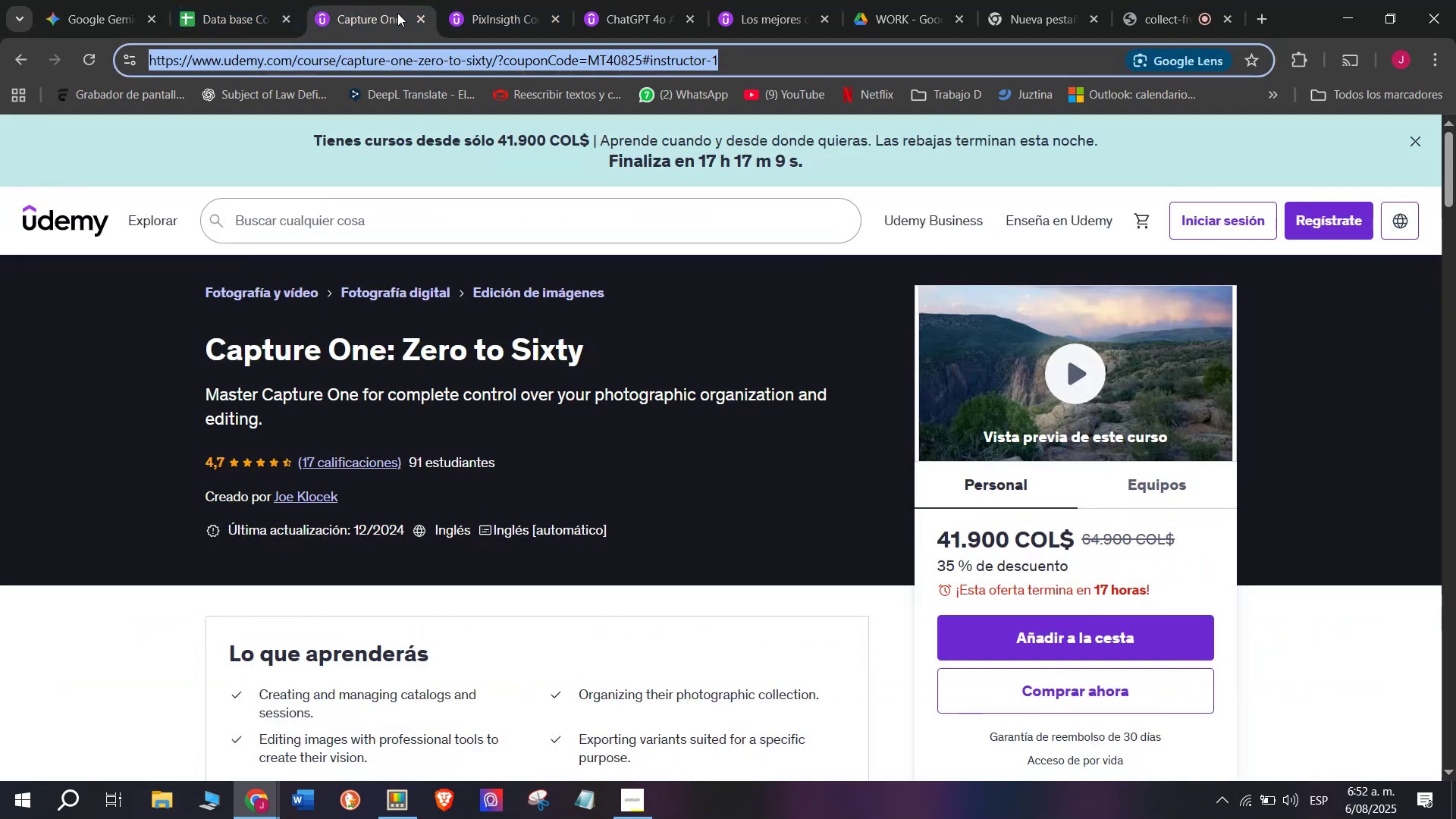 
left_click([419, 16])
 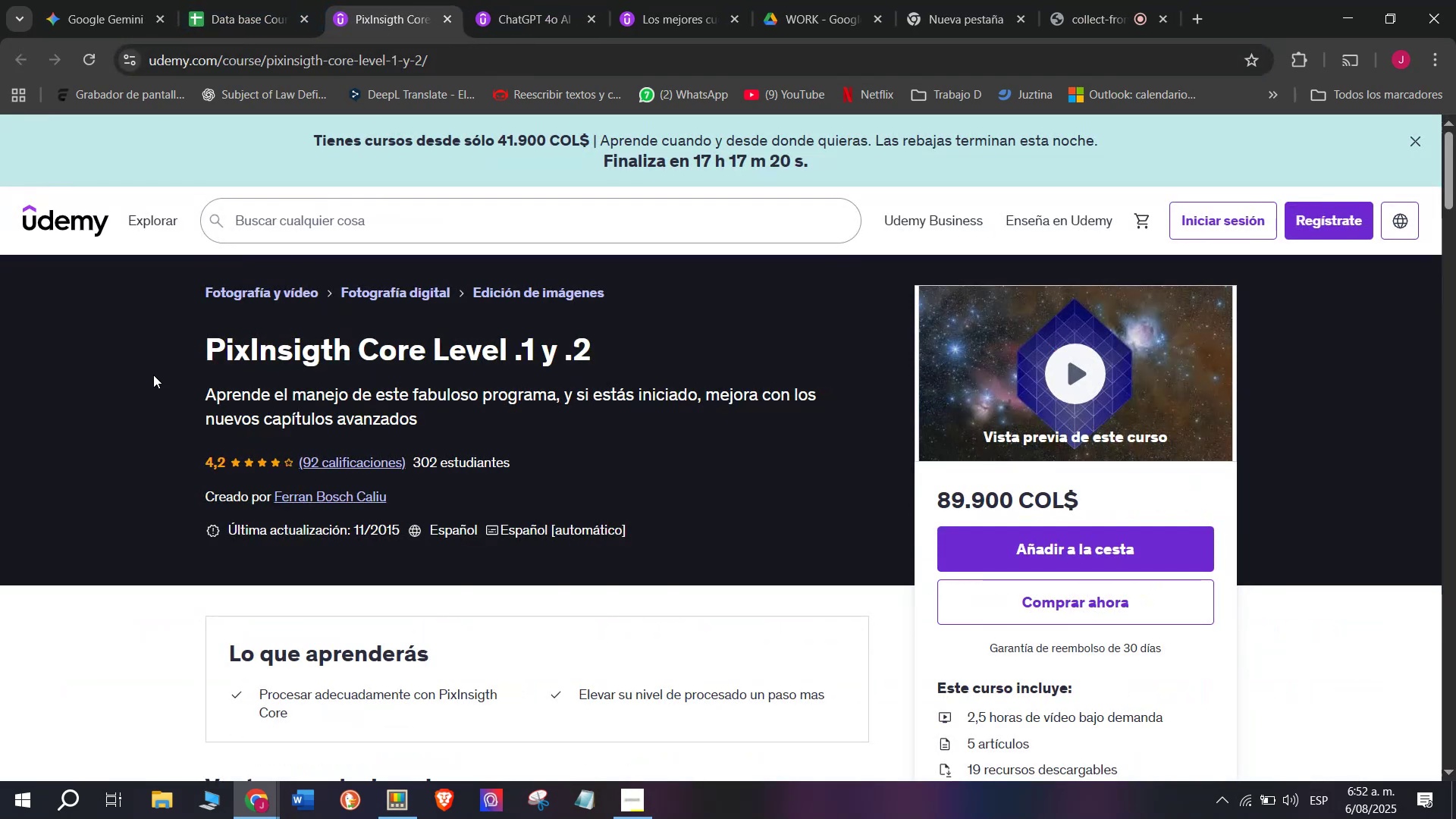 
left_click_drag(start_coordinate=[168, 359], to_coordinate=[633, 360])
 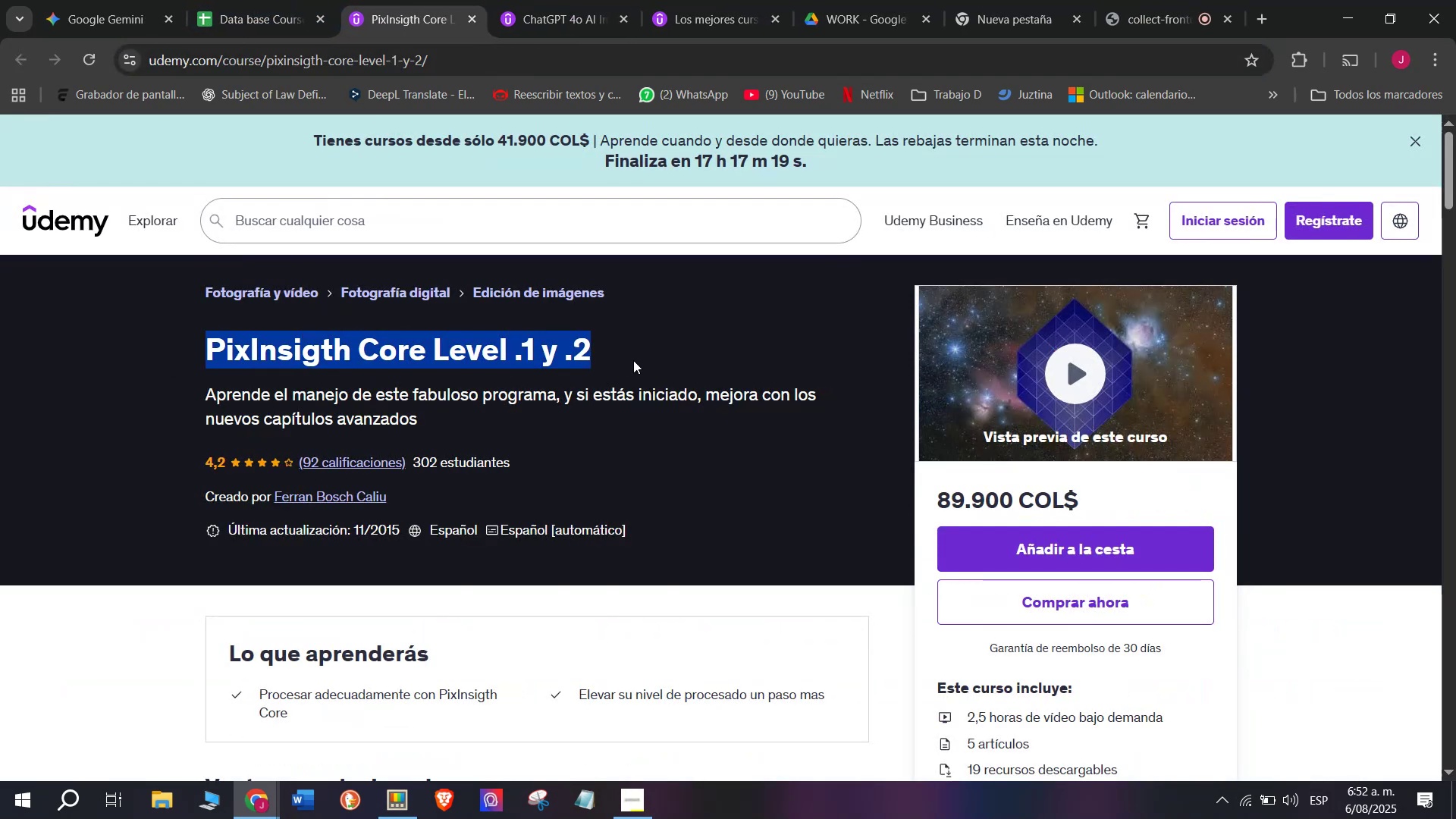 
key(Control+ControlLeft)
 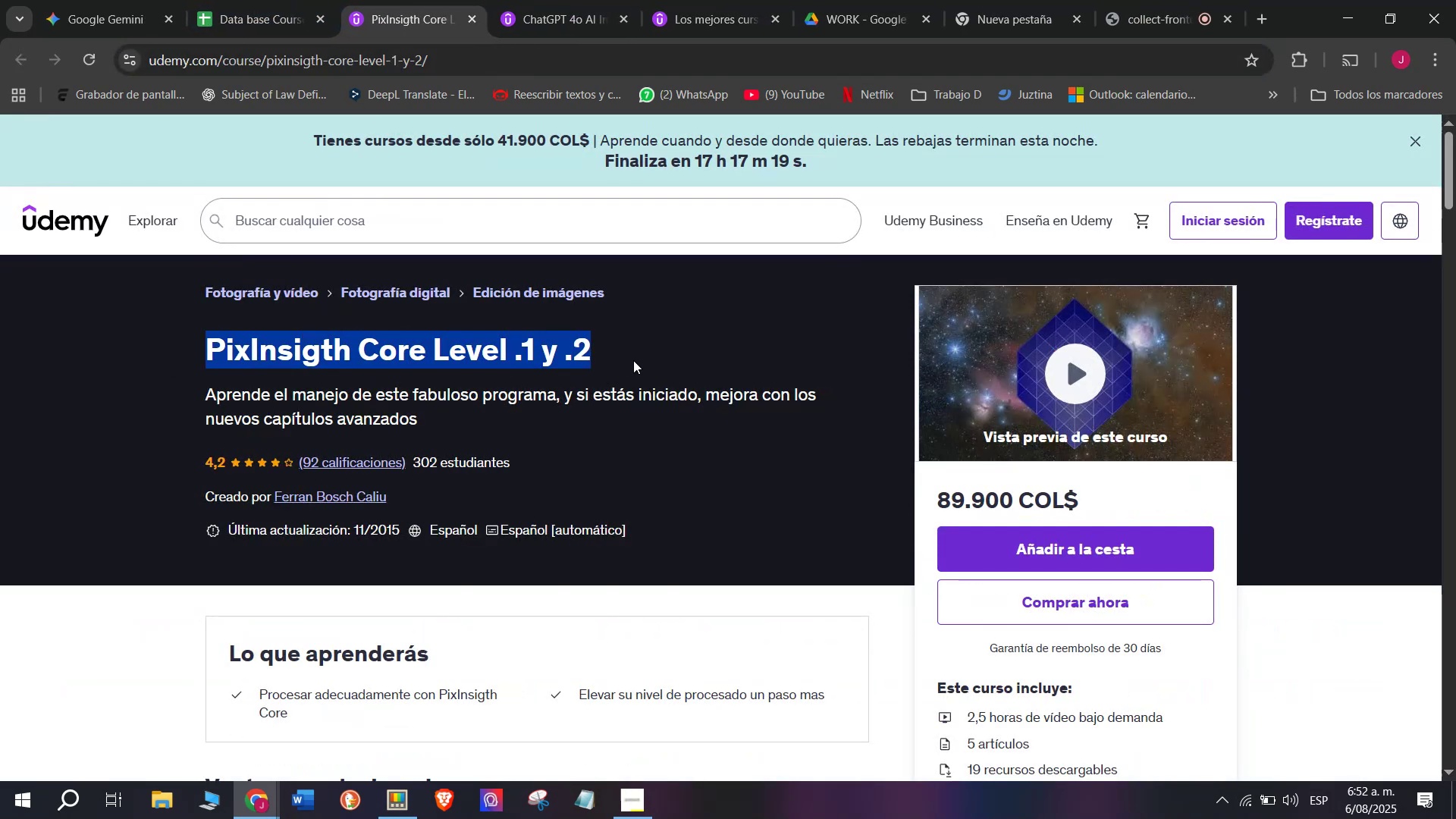 
key(Break)
 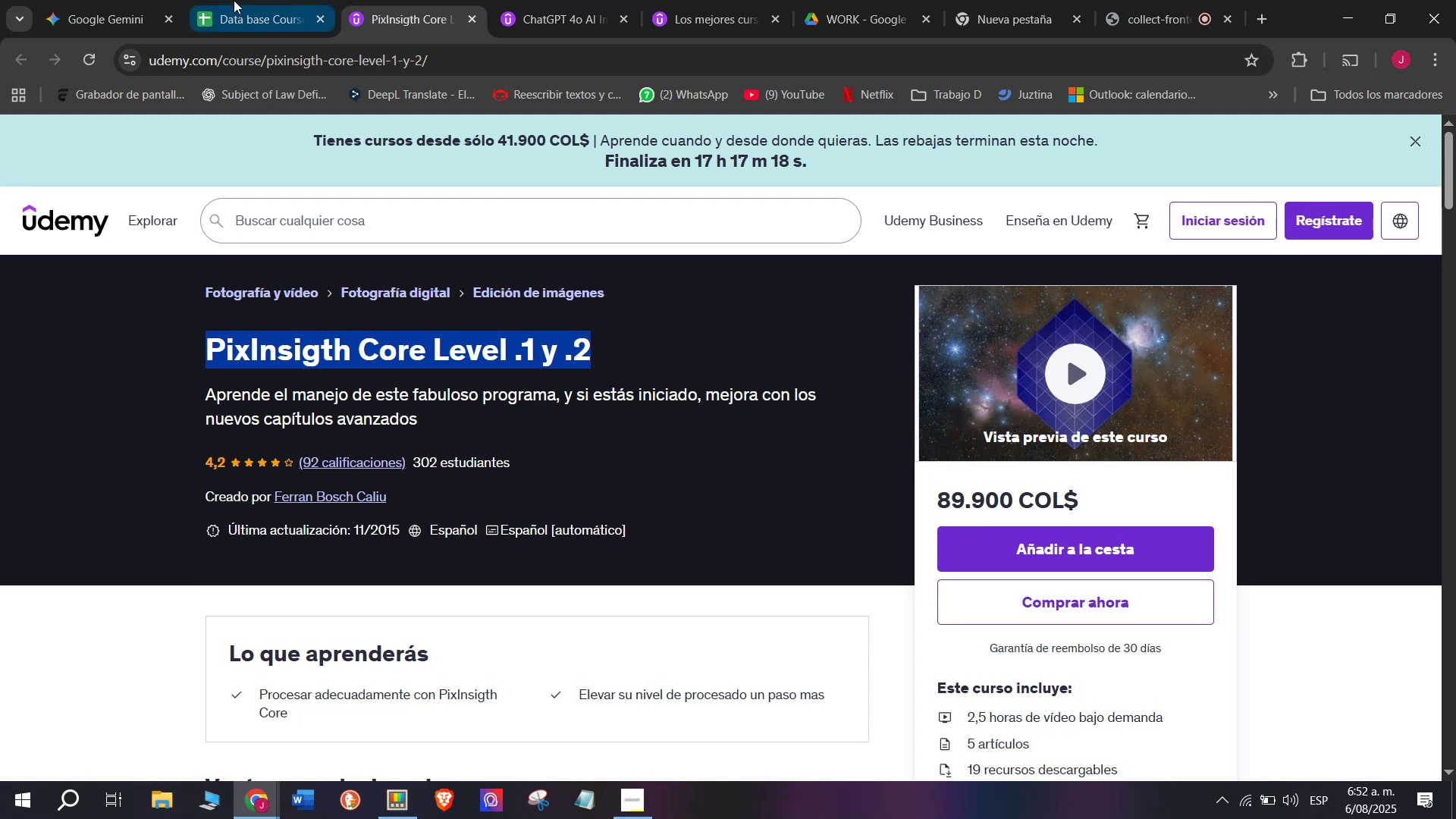 
key(Control+C)
 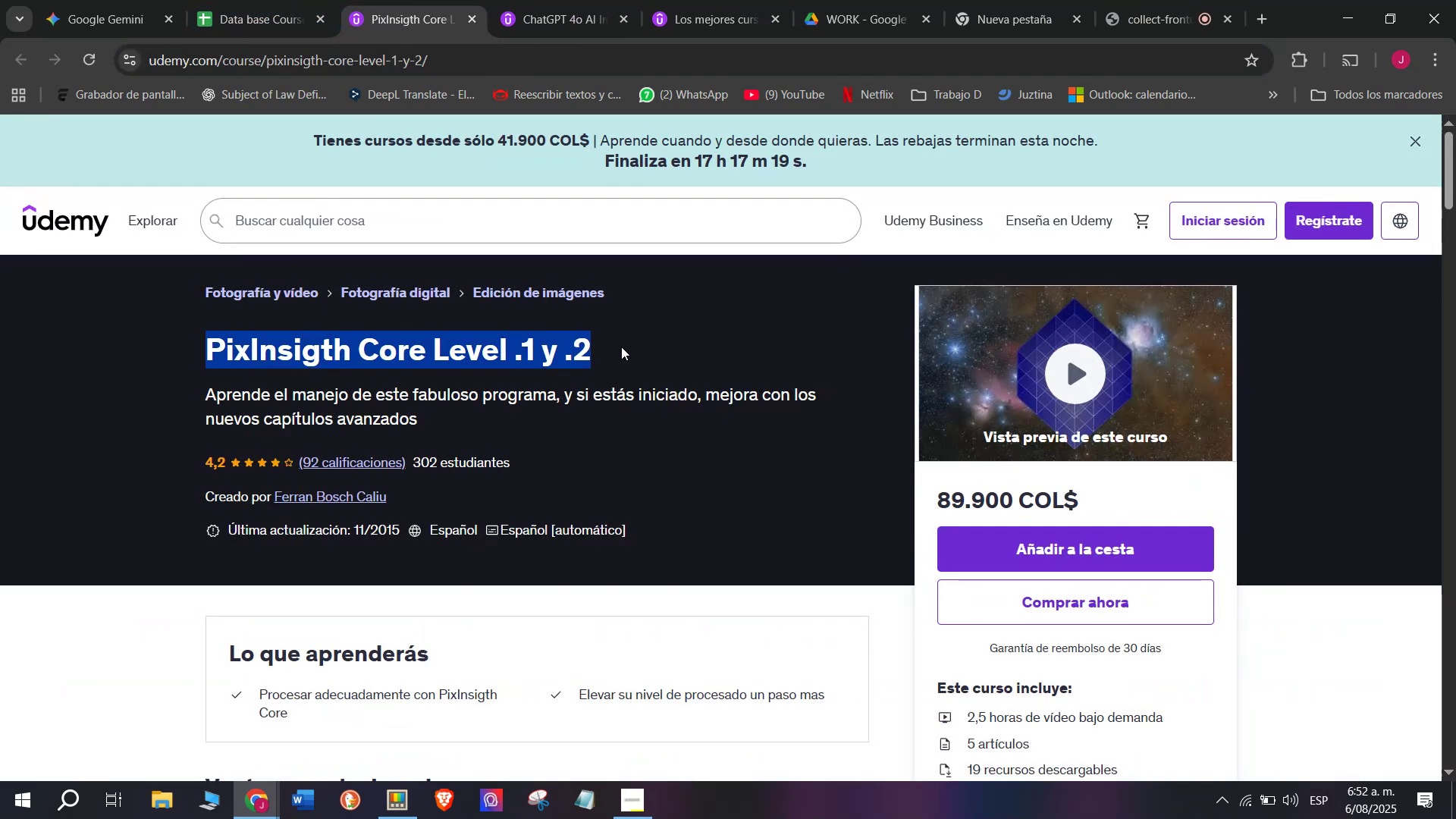 
key(Control+ControlLeft)
 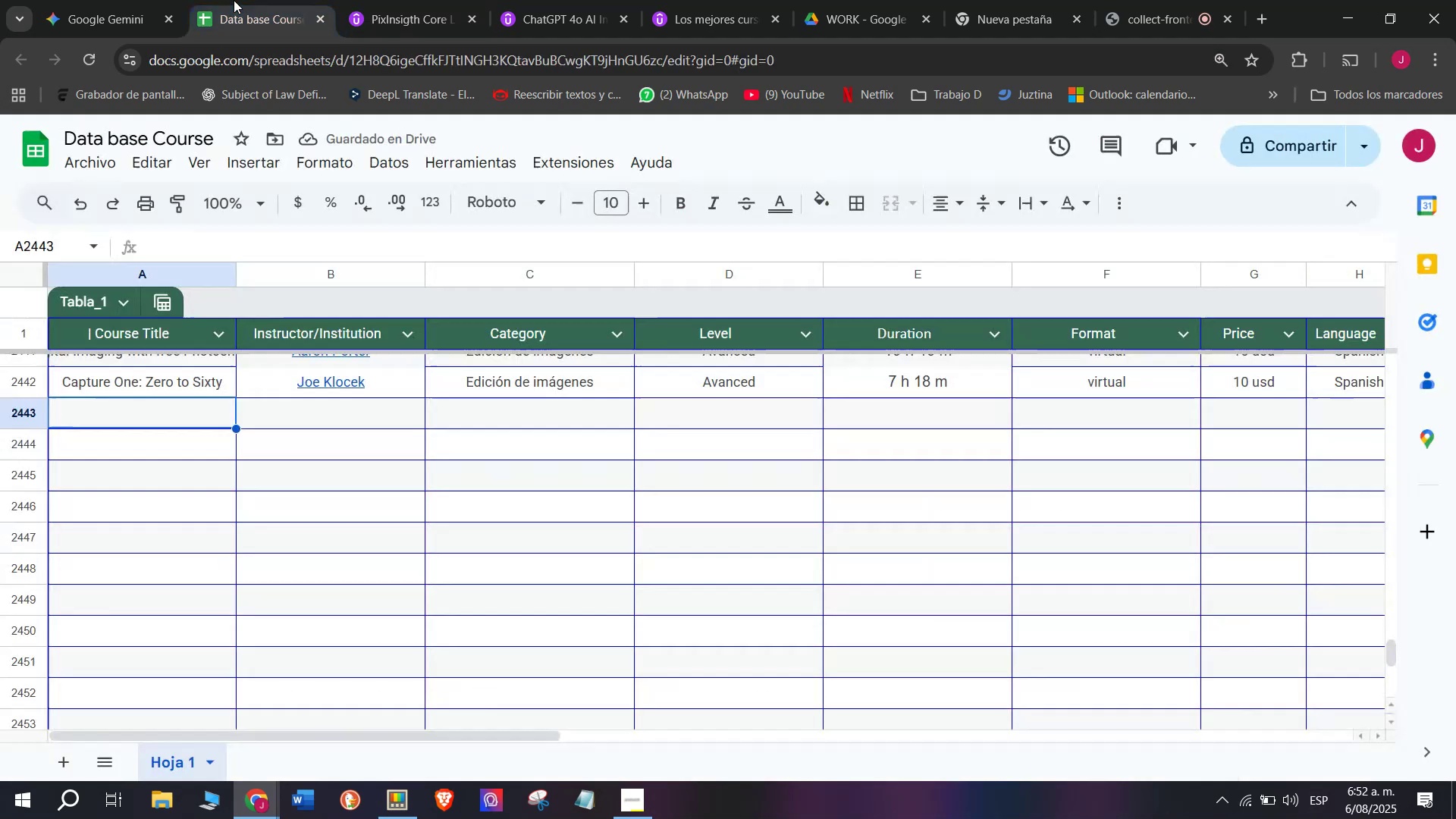 
key(Break)
 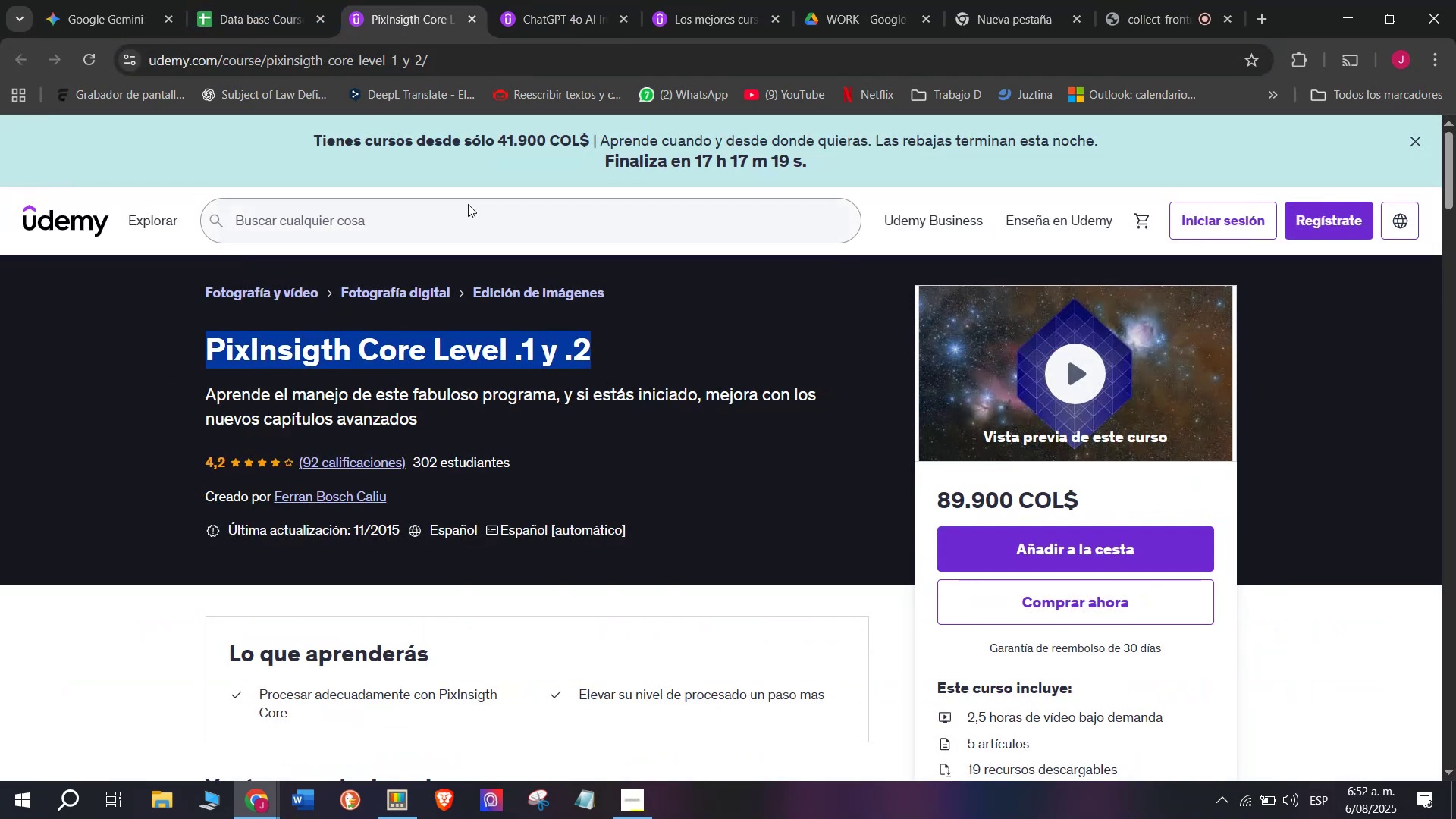 
key(Control+C)
 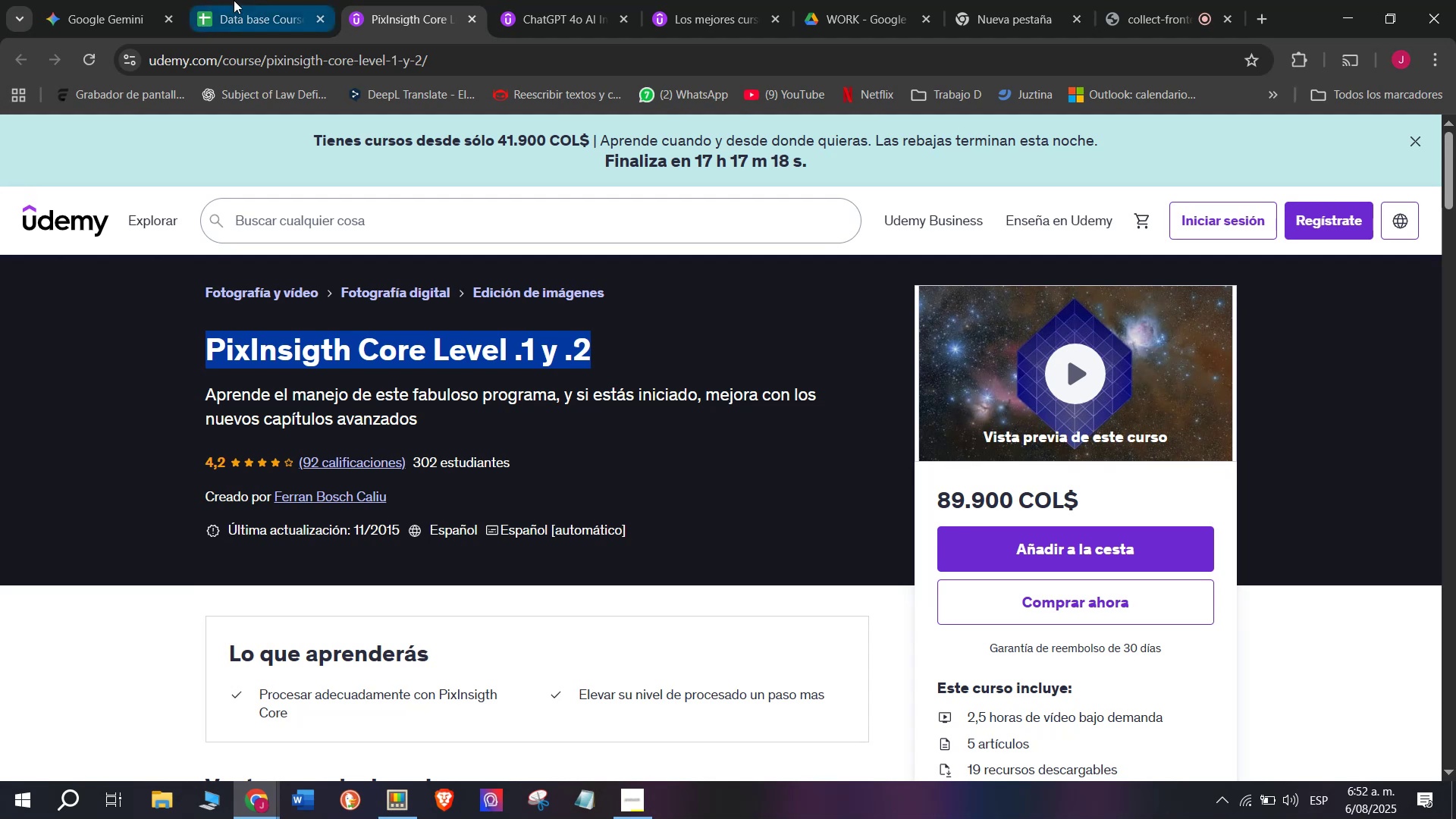 
left_click([234, 0])
 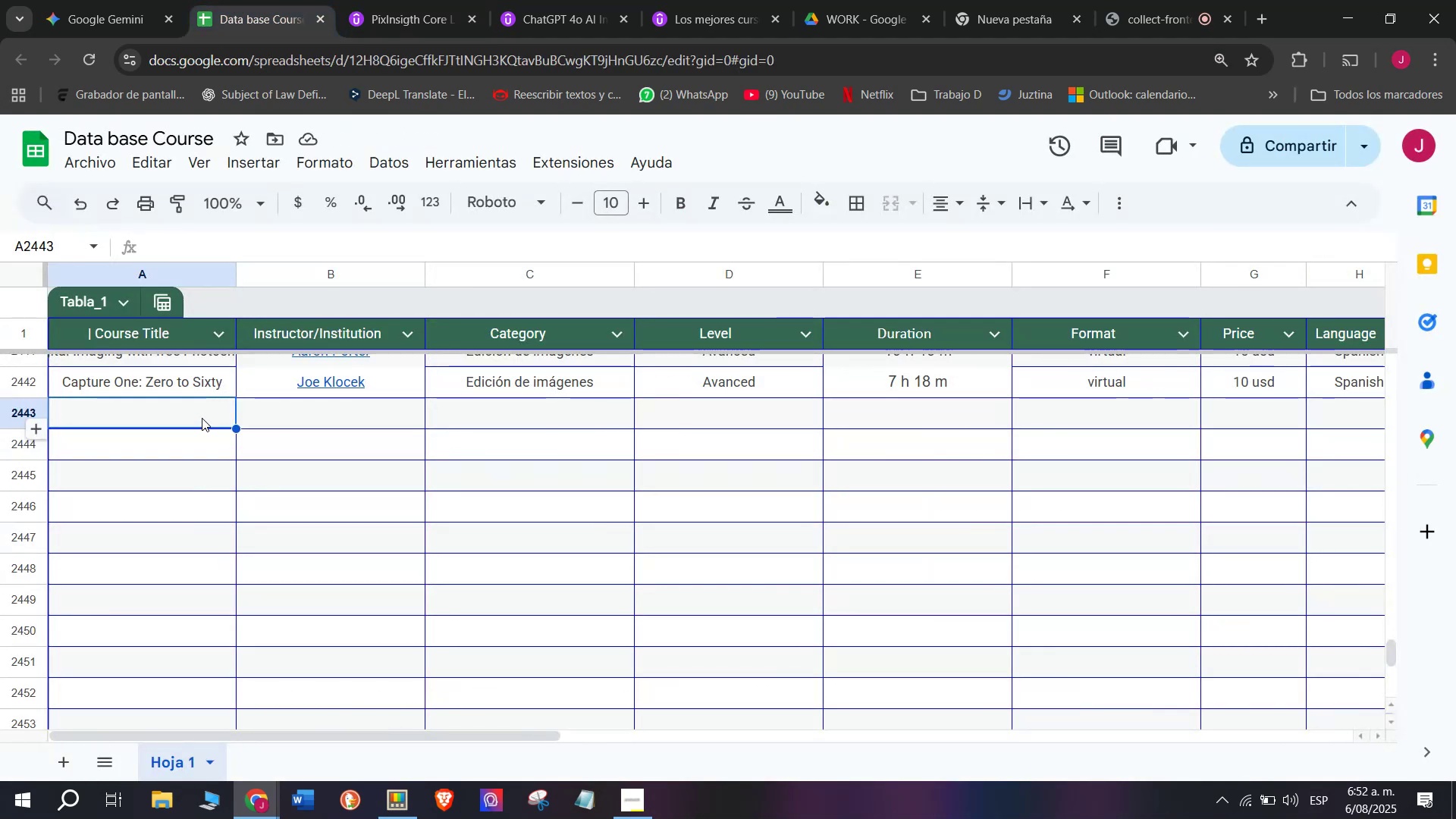 
double_click([202, 417])
 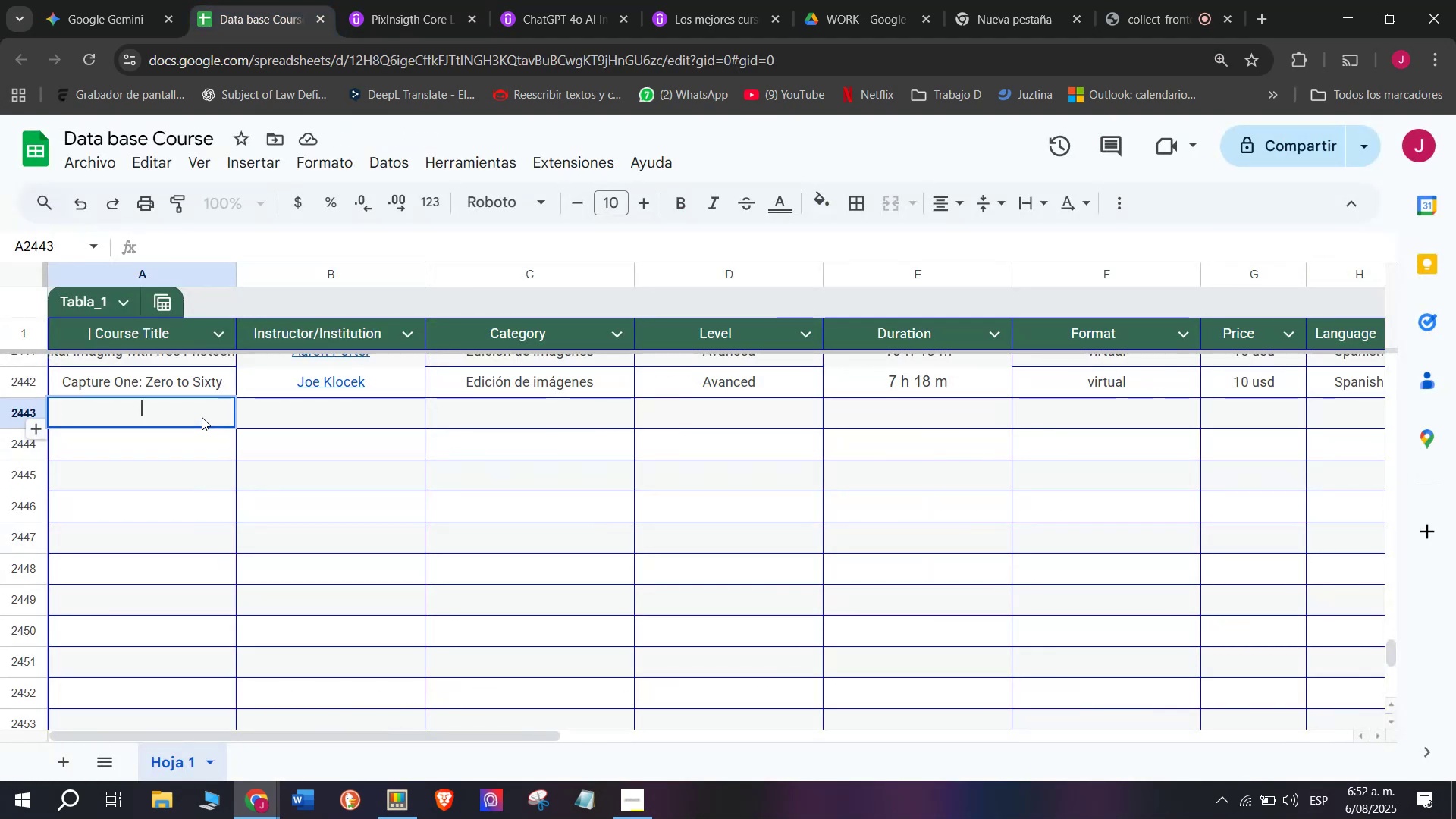 
key(Z)
 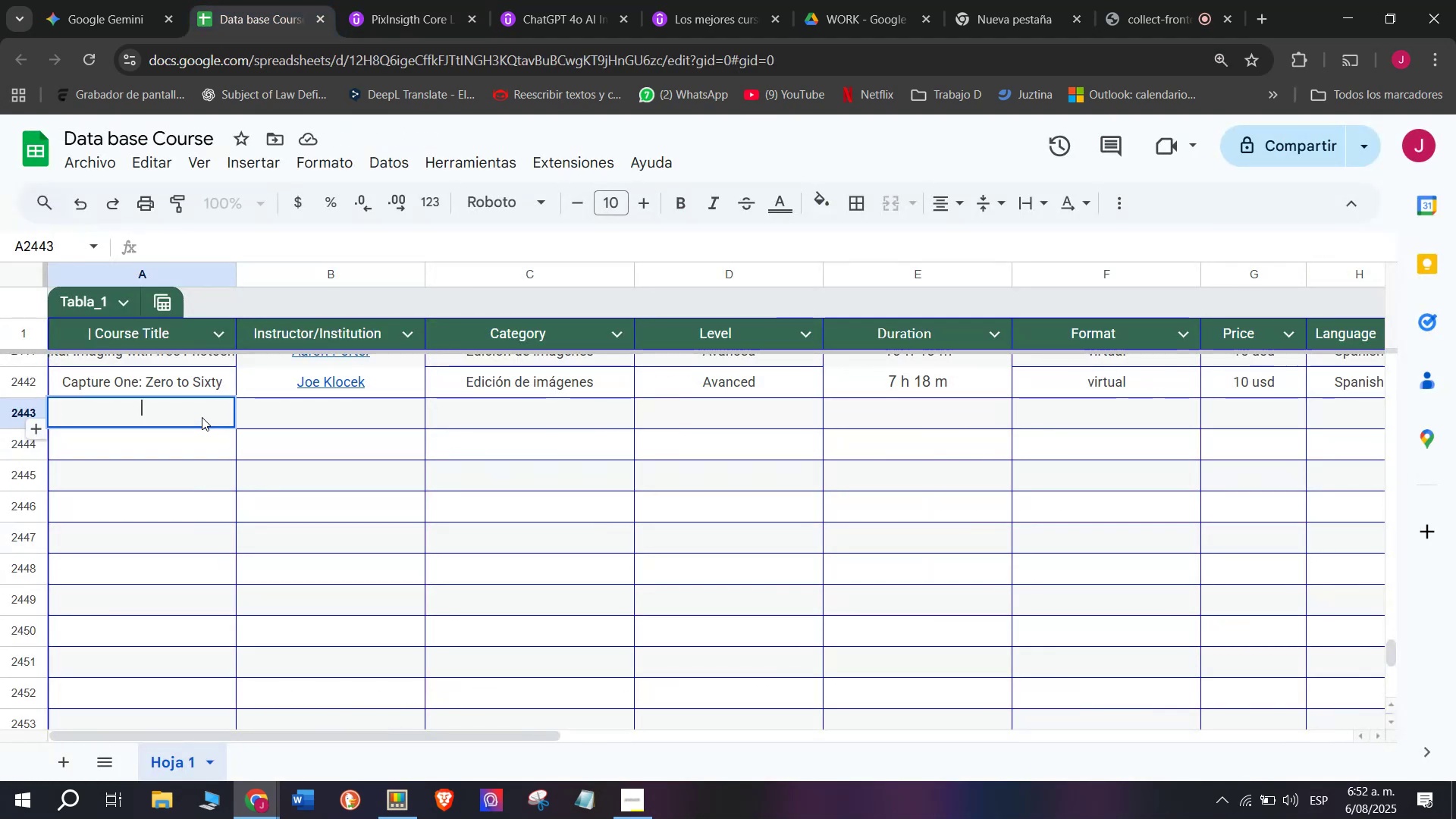 
key(Control+ControlLeft)
 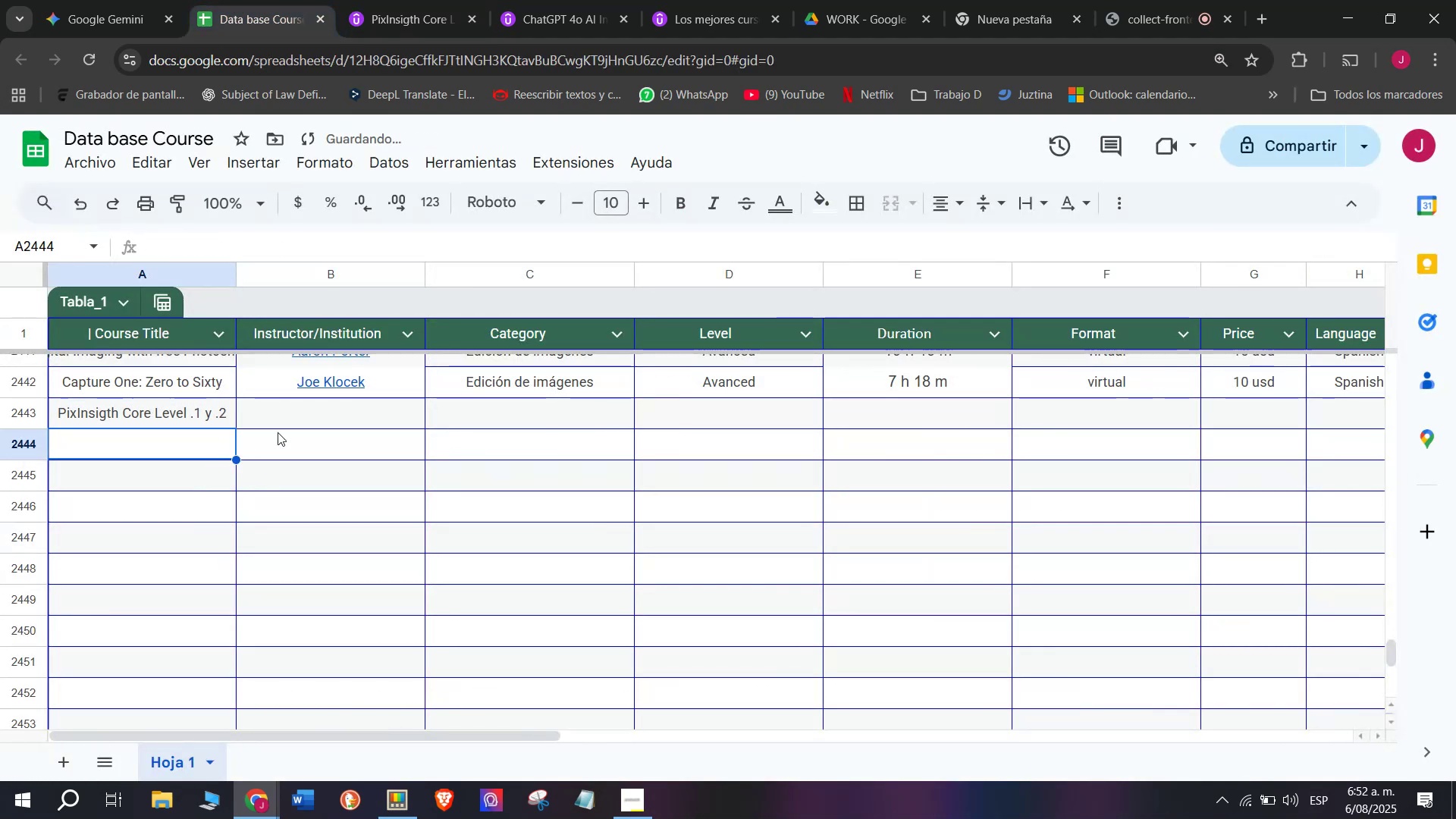 
key(Control+V)
 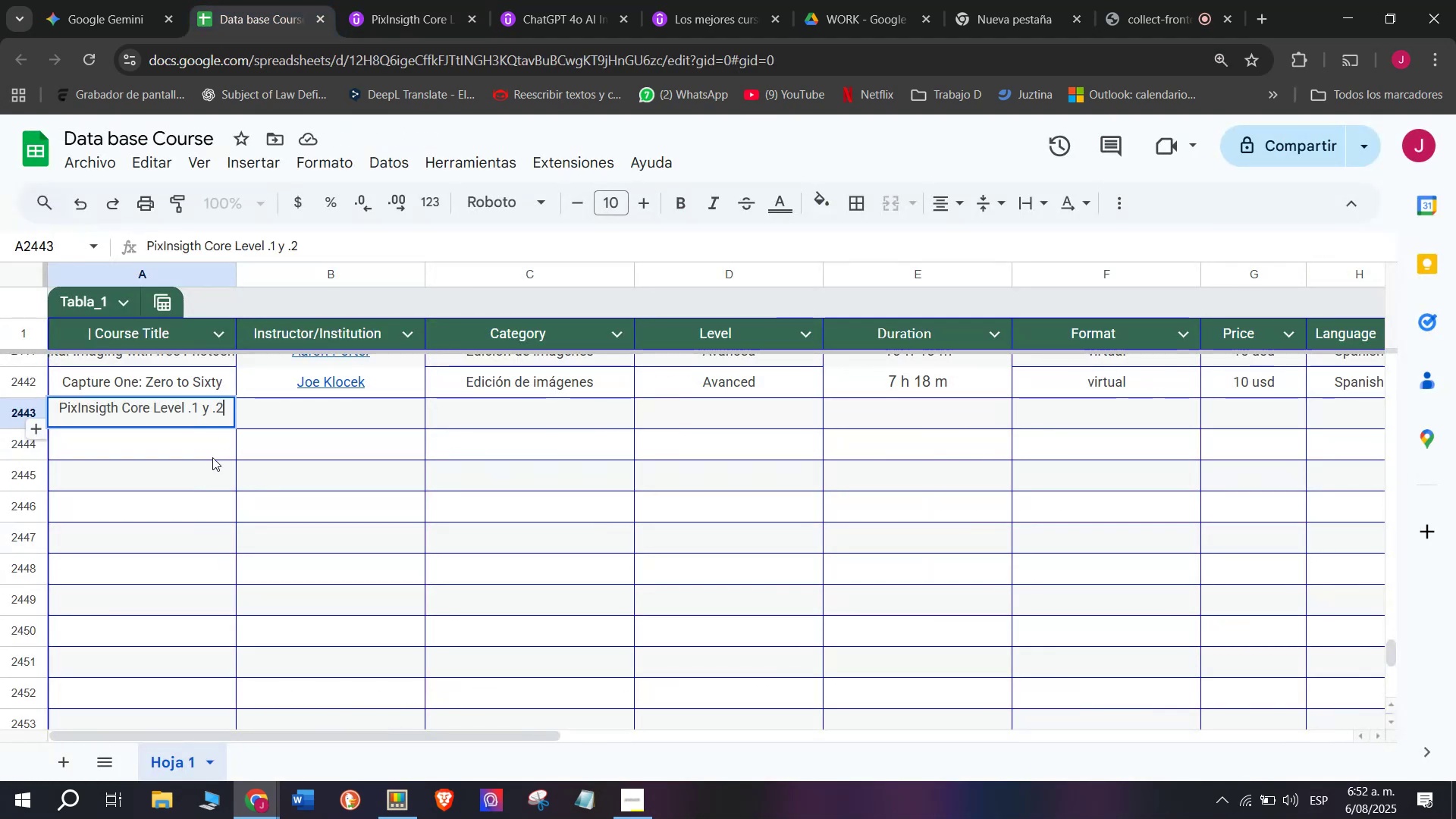 
left_click([212, 457])
 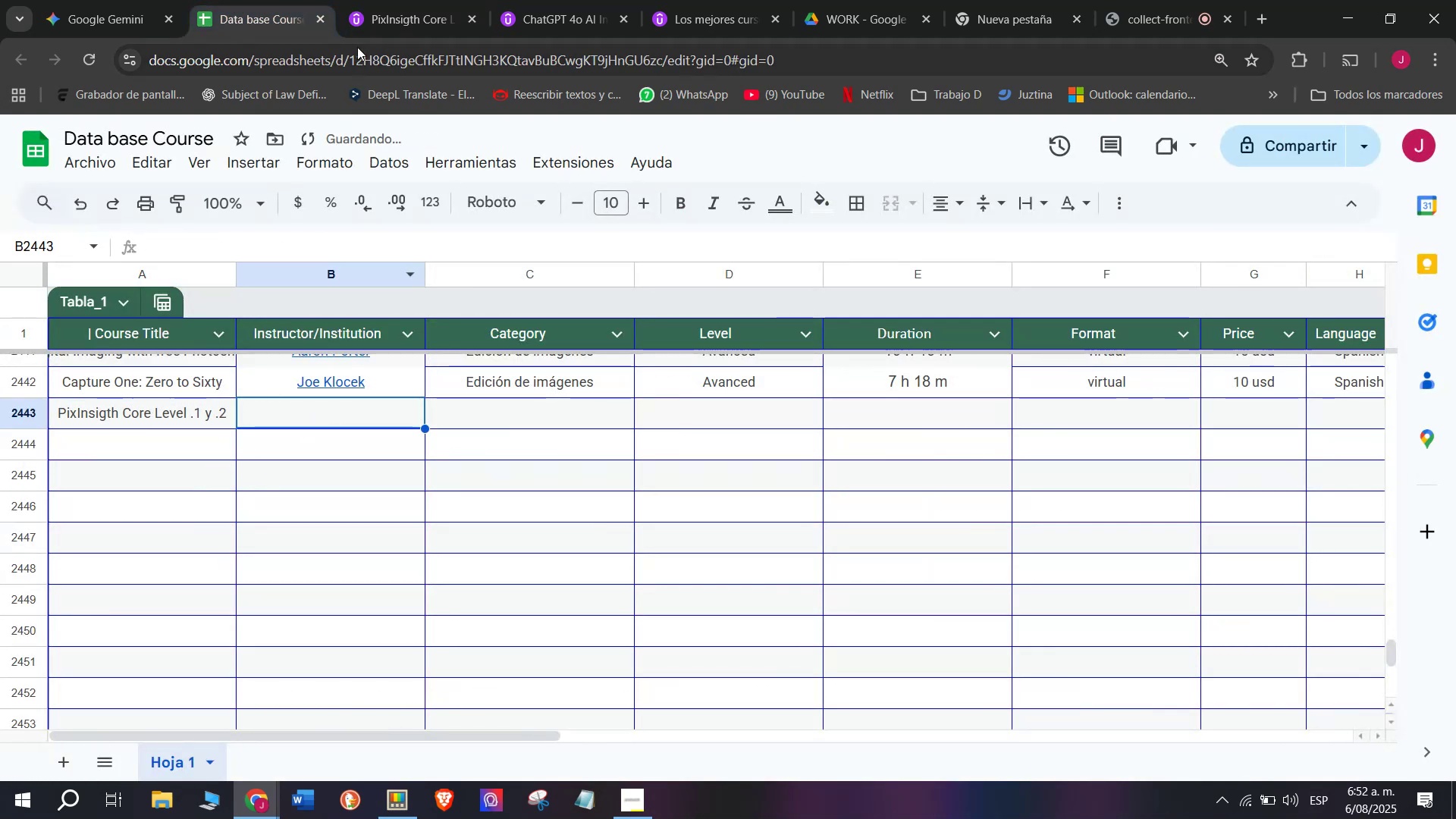 
left_click([389, 0])
 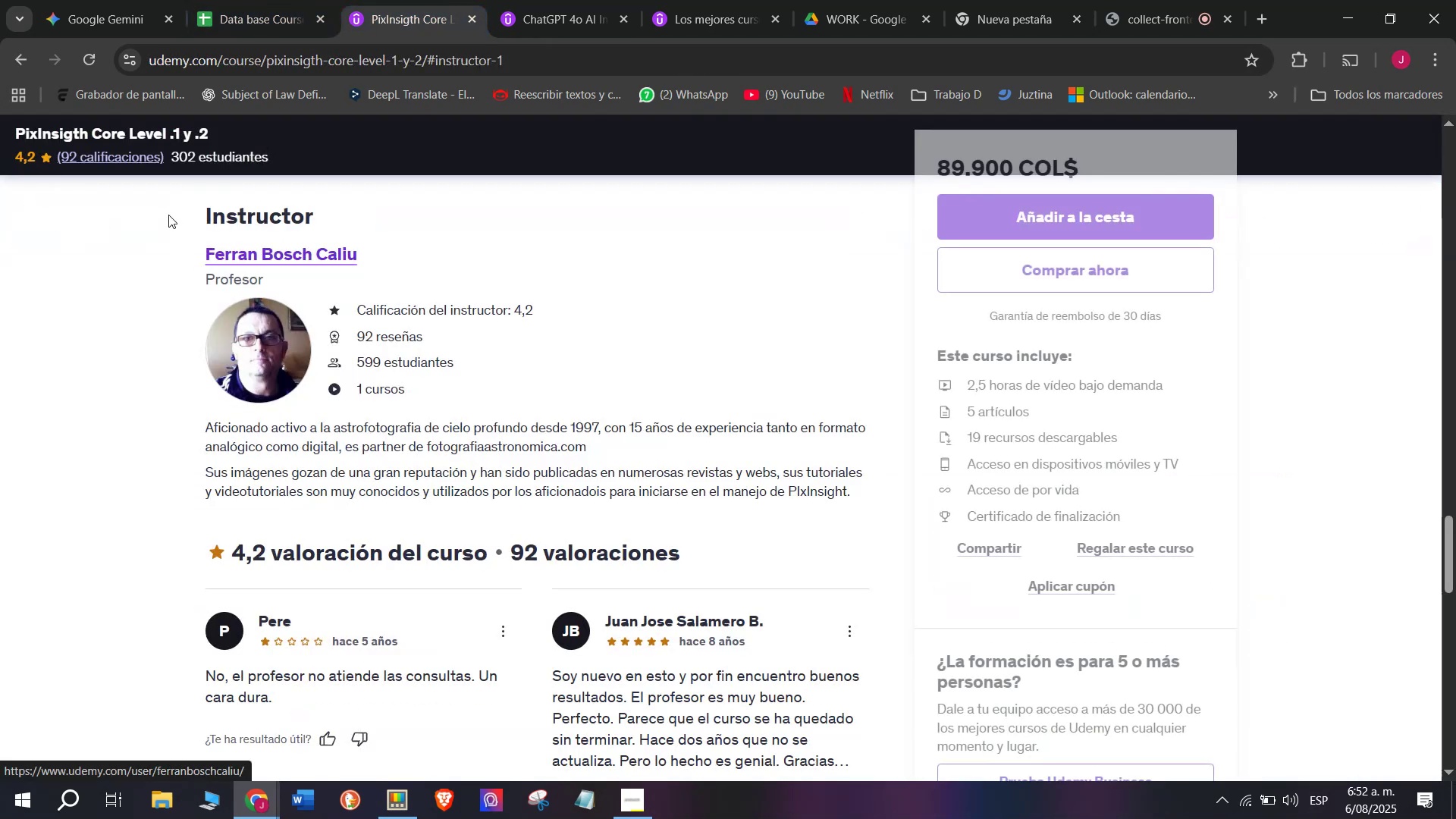 
left_click_drag(start_coordinate=[169, 253], to_coordinate=[391, 254])
 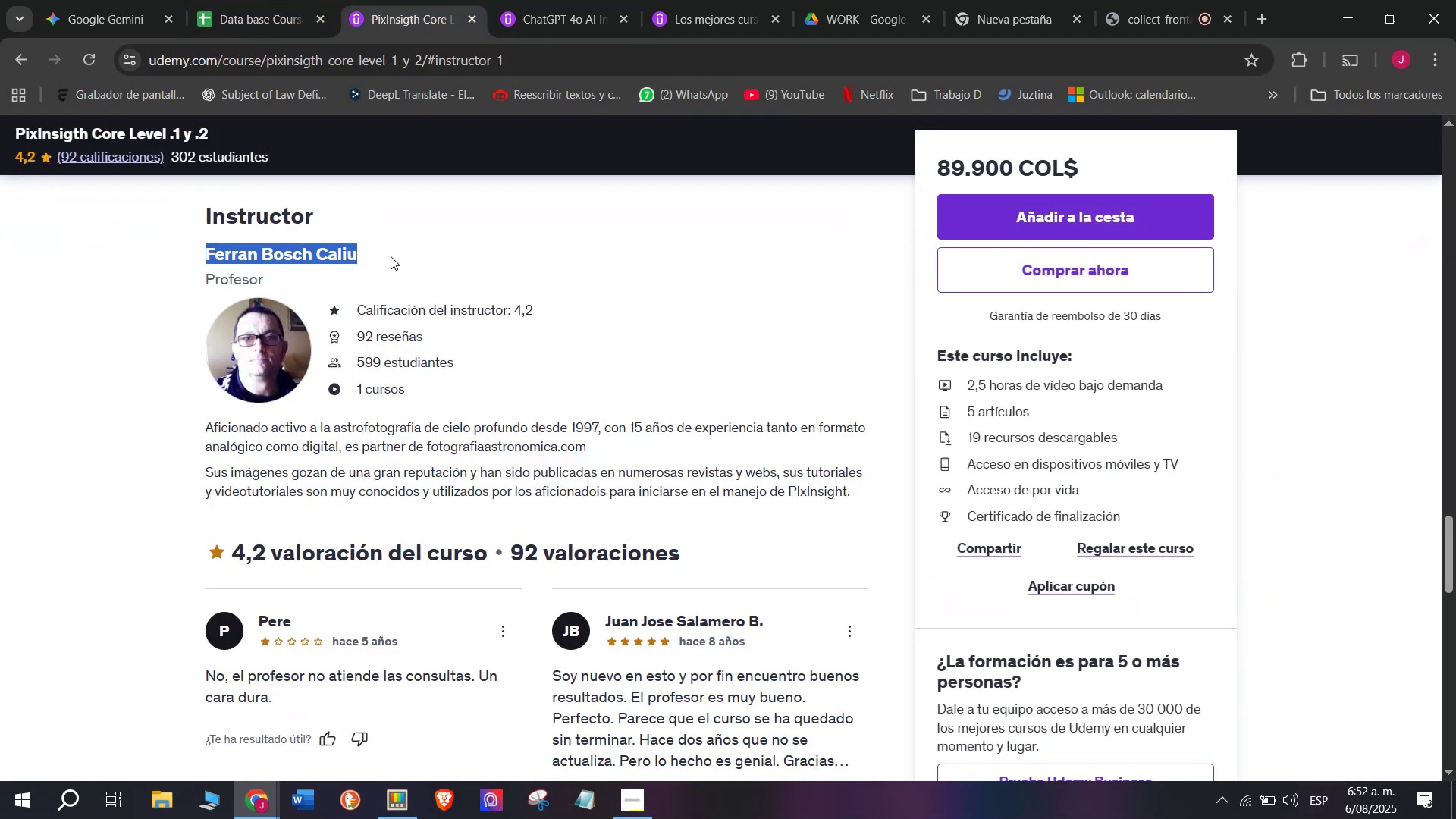 
key(Control+ControlLeft)
 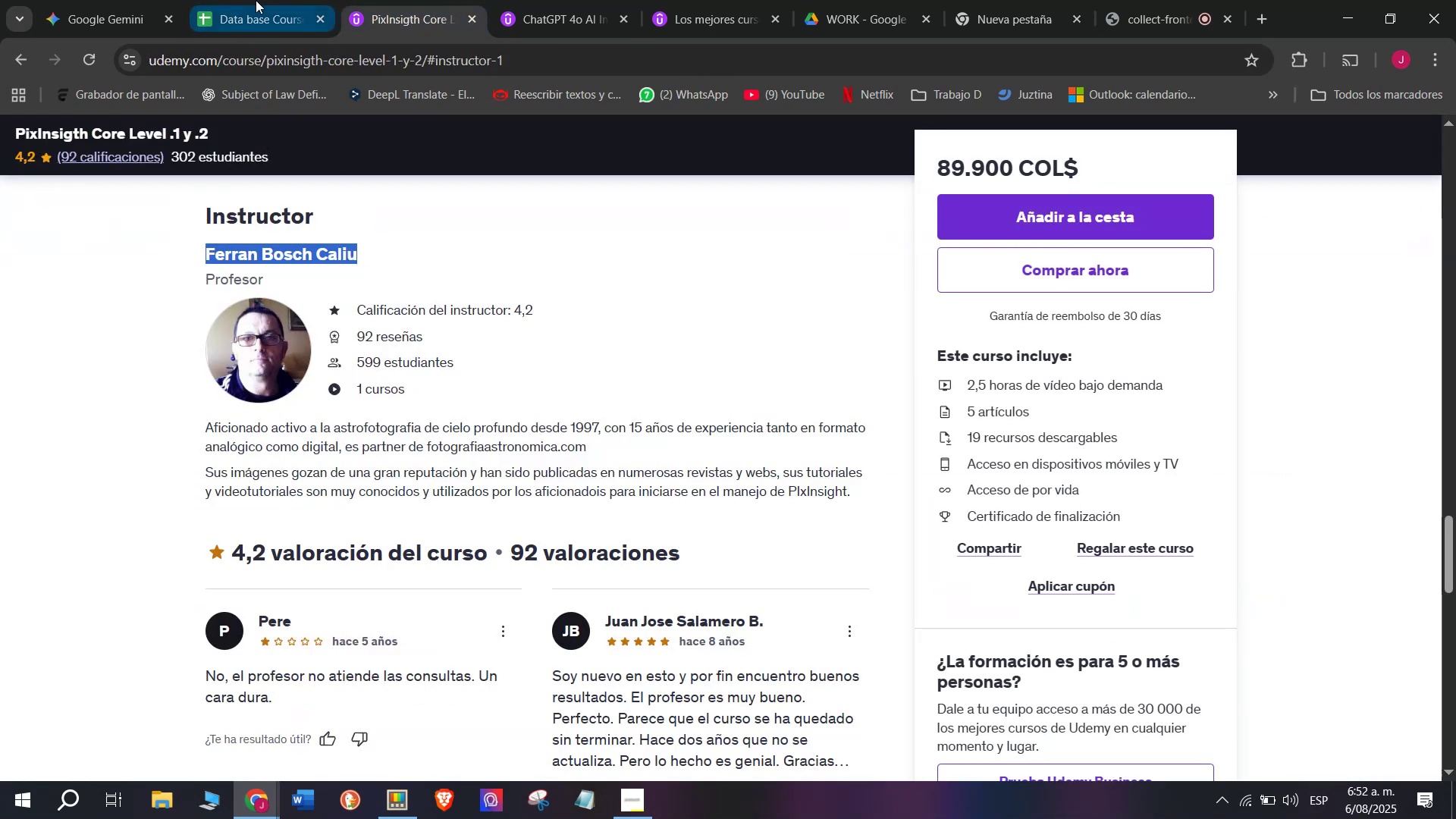 
key(Break)
 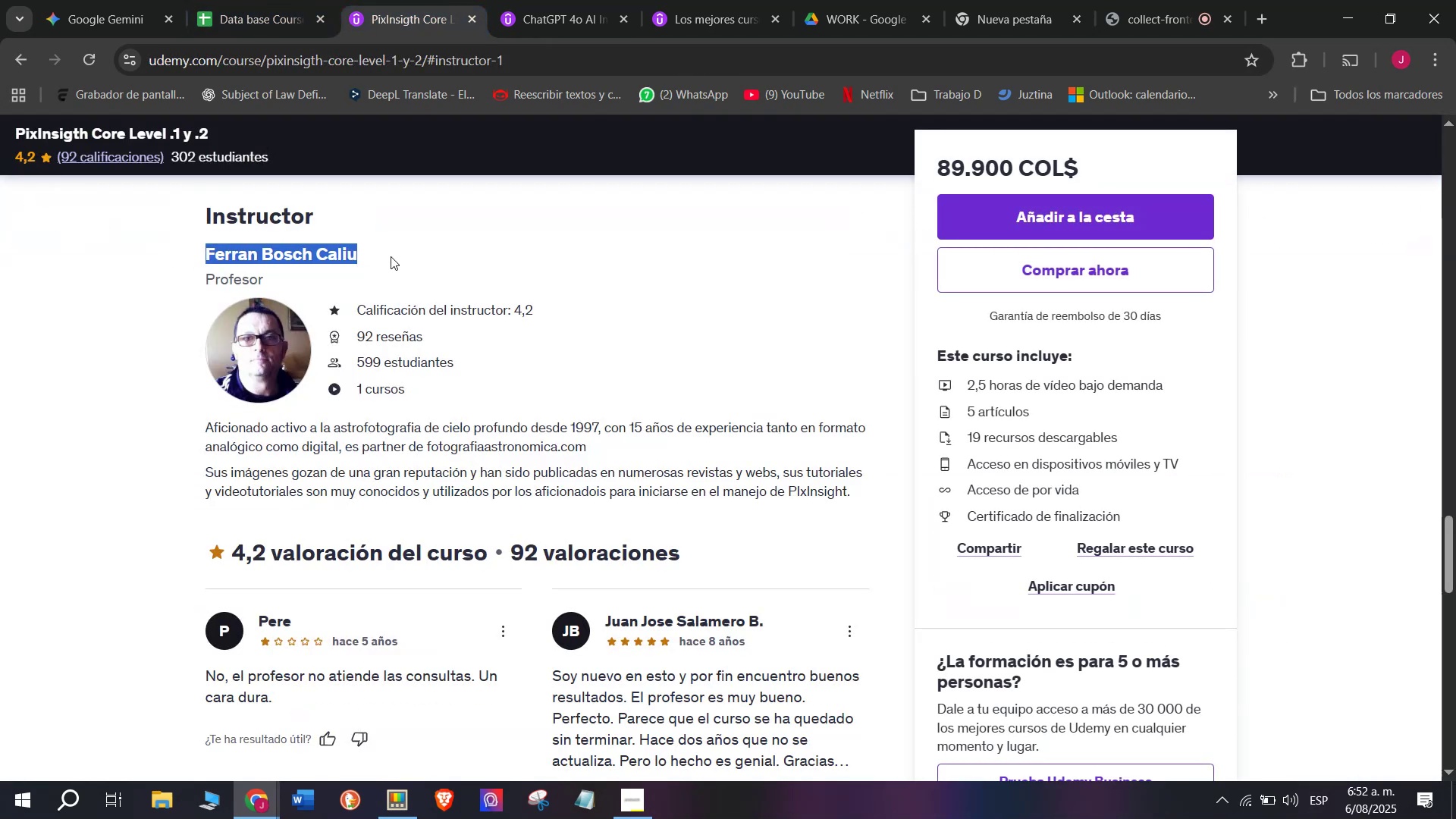 
key(Control+C)
 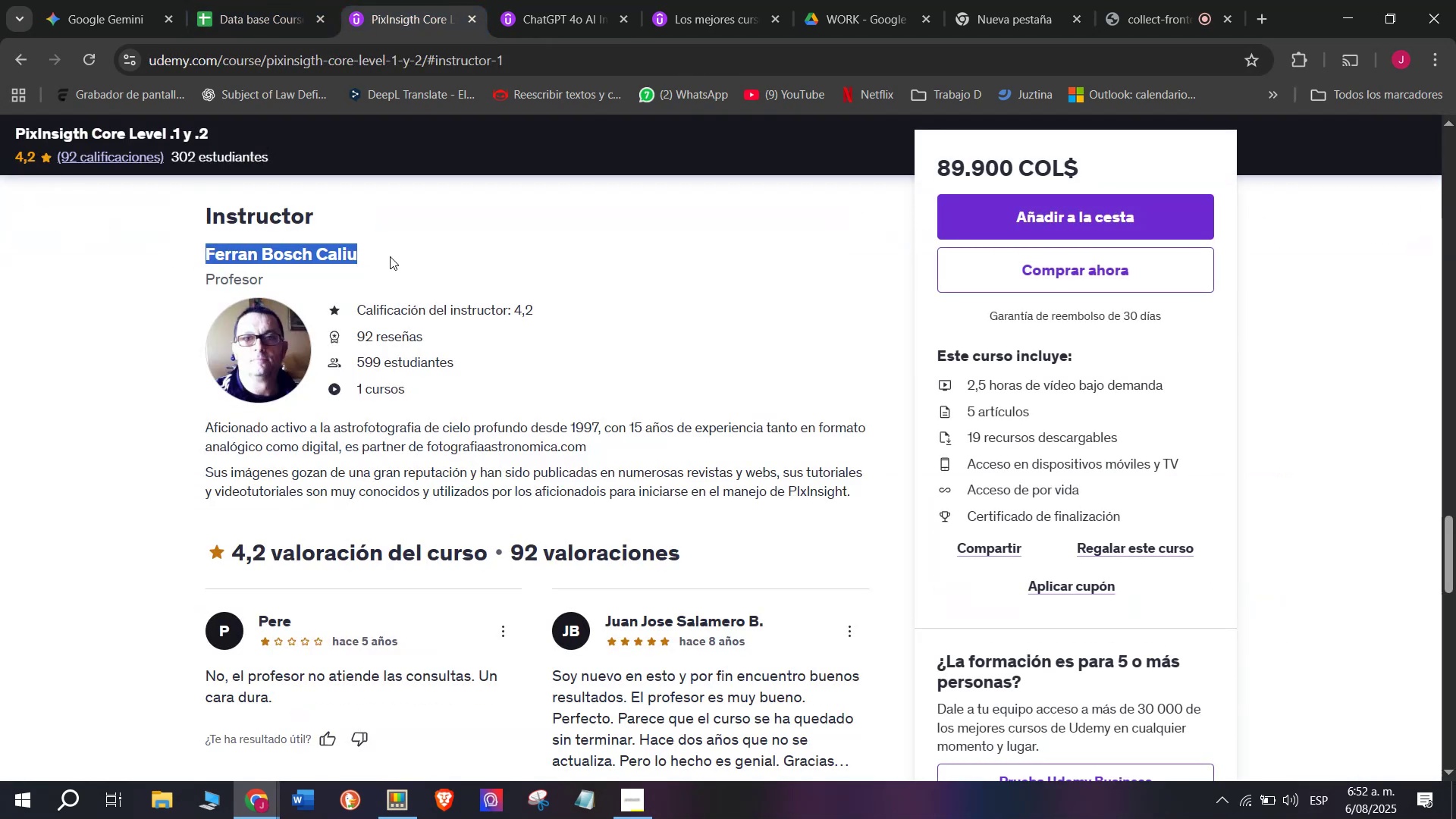 
key(Break)
 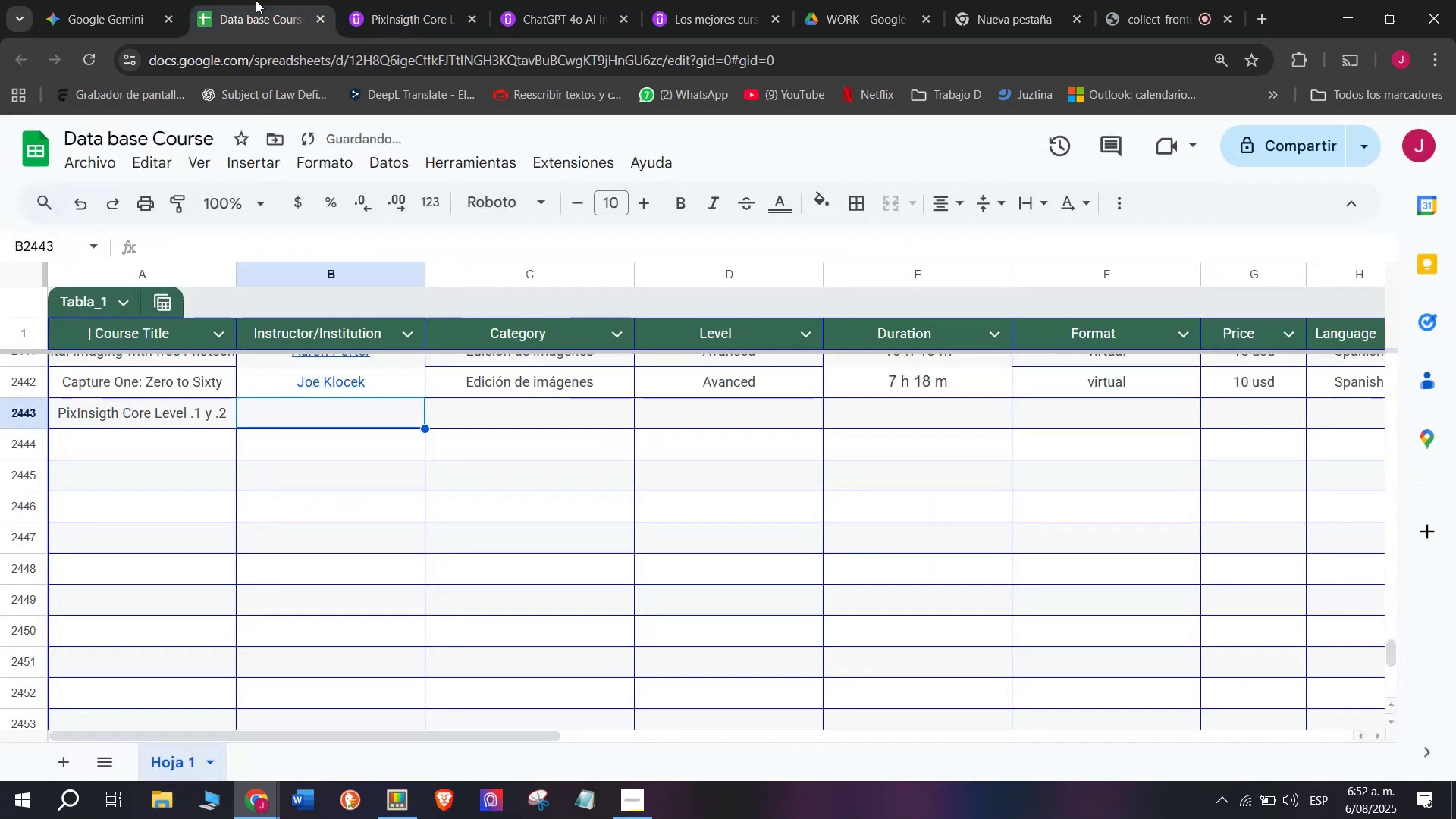 
key(Control+ControlLeft)
 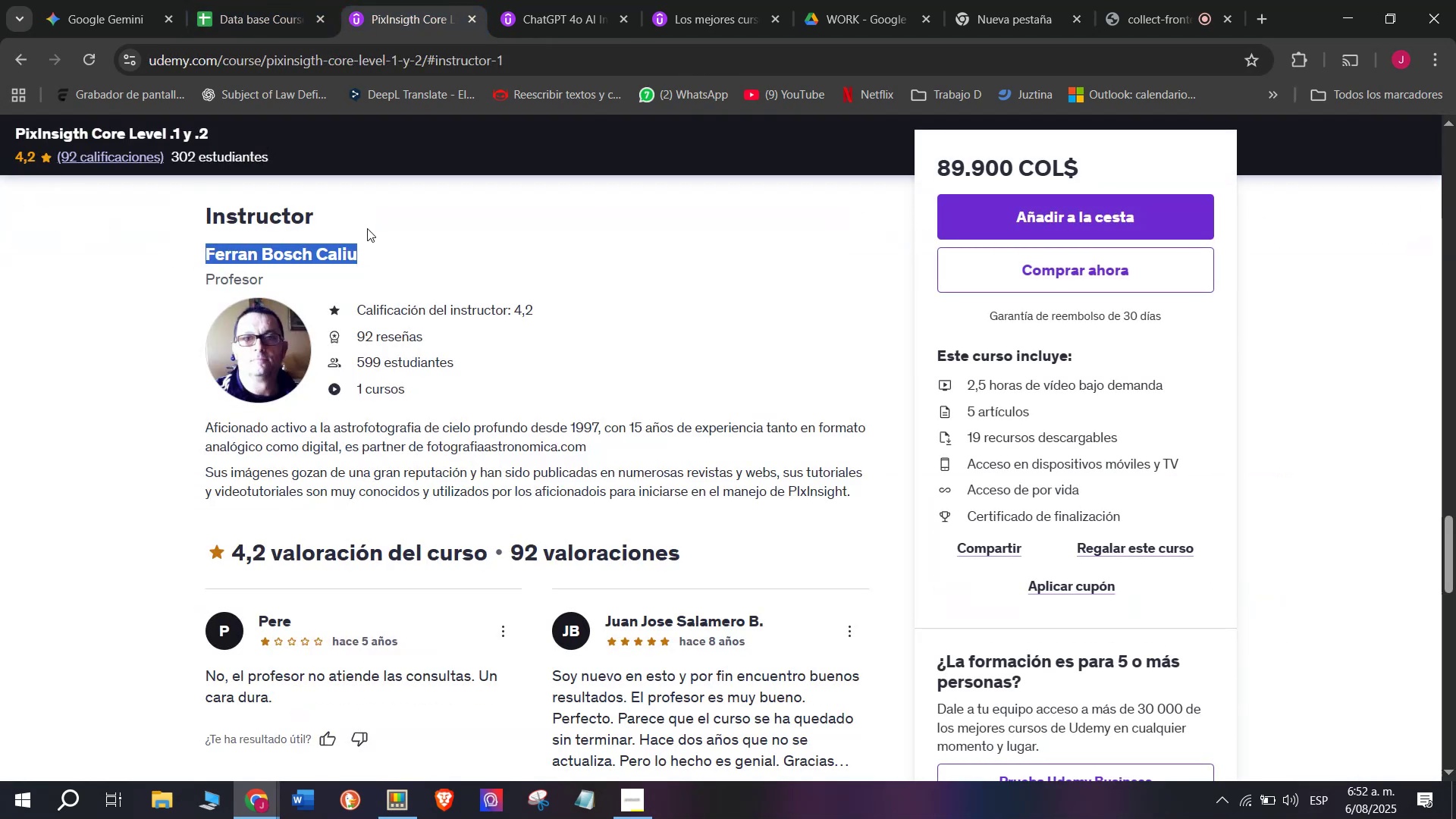 
key(Control+C)
 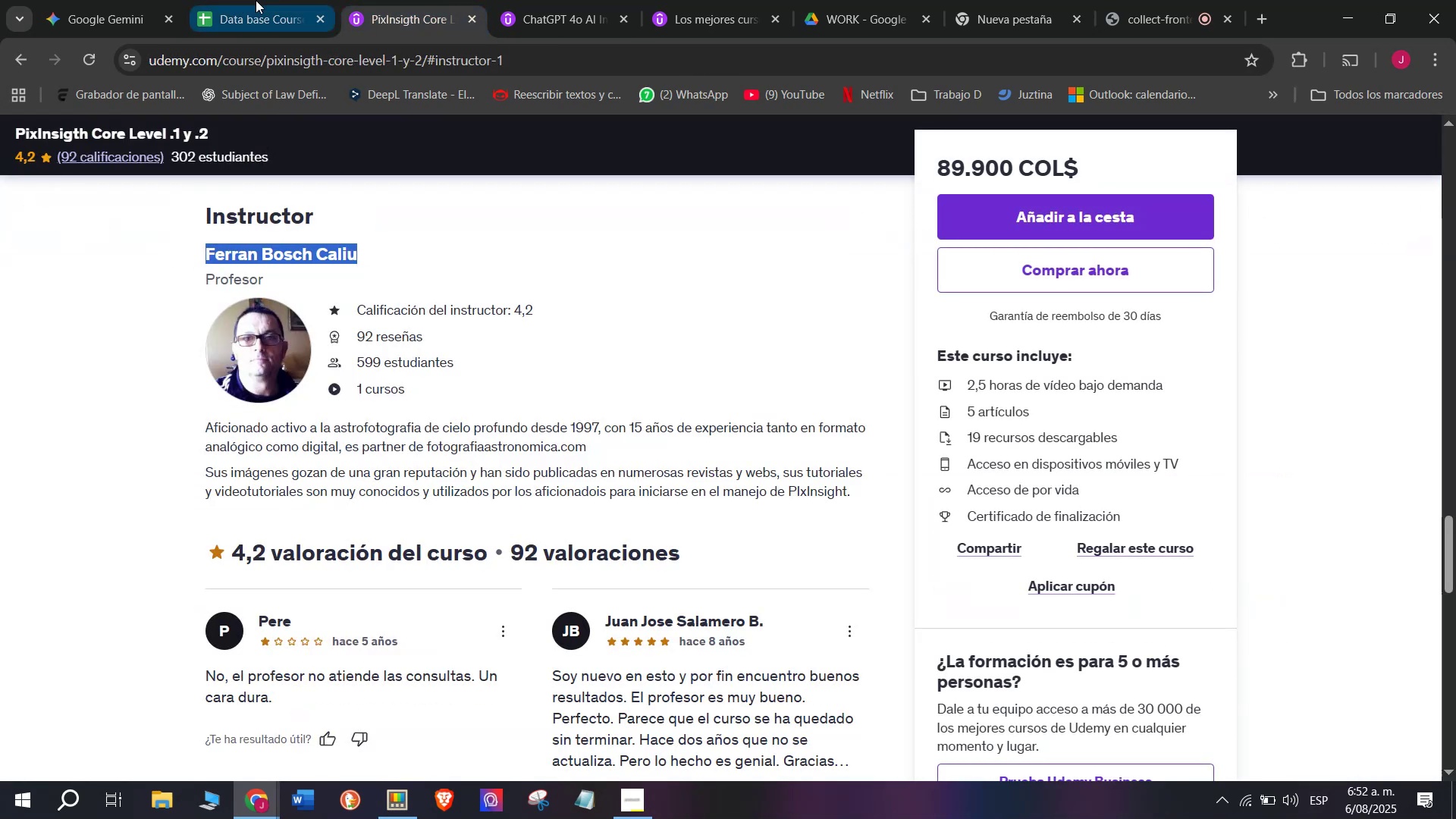 
left_click([256, 0])
 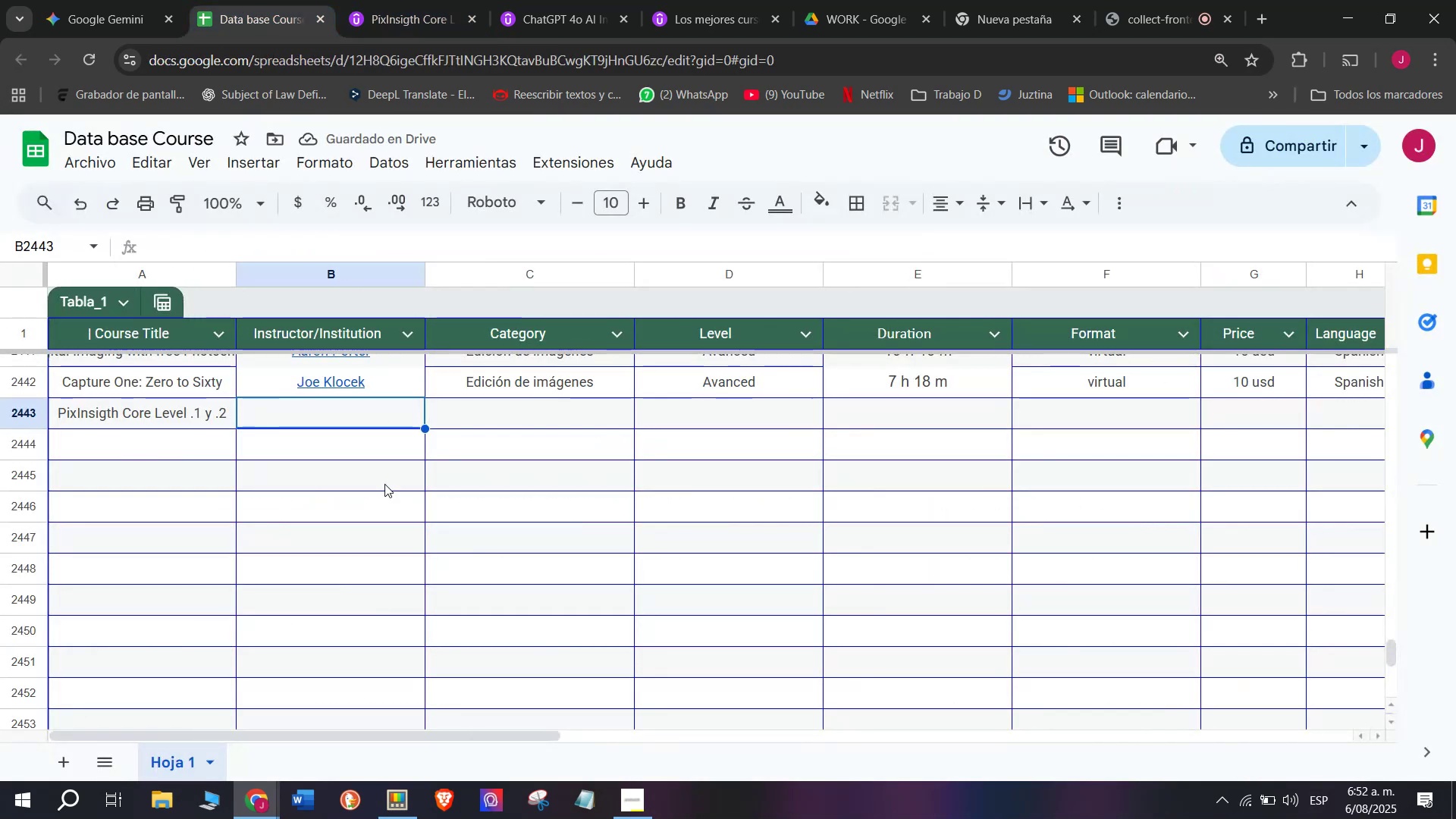 
key(Z)
 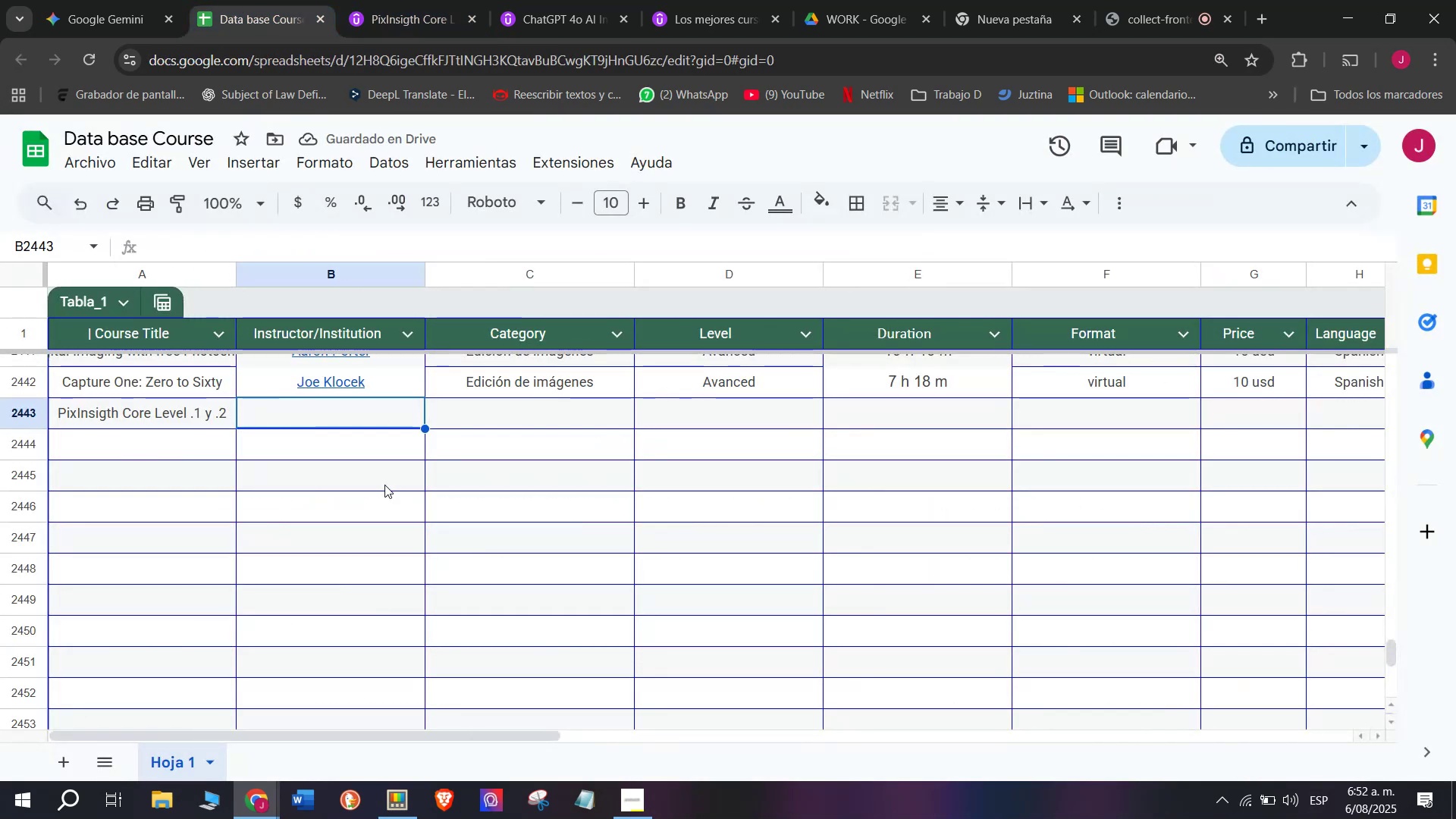 
key(Control+ControlLeft)
 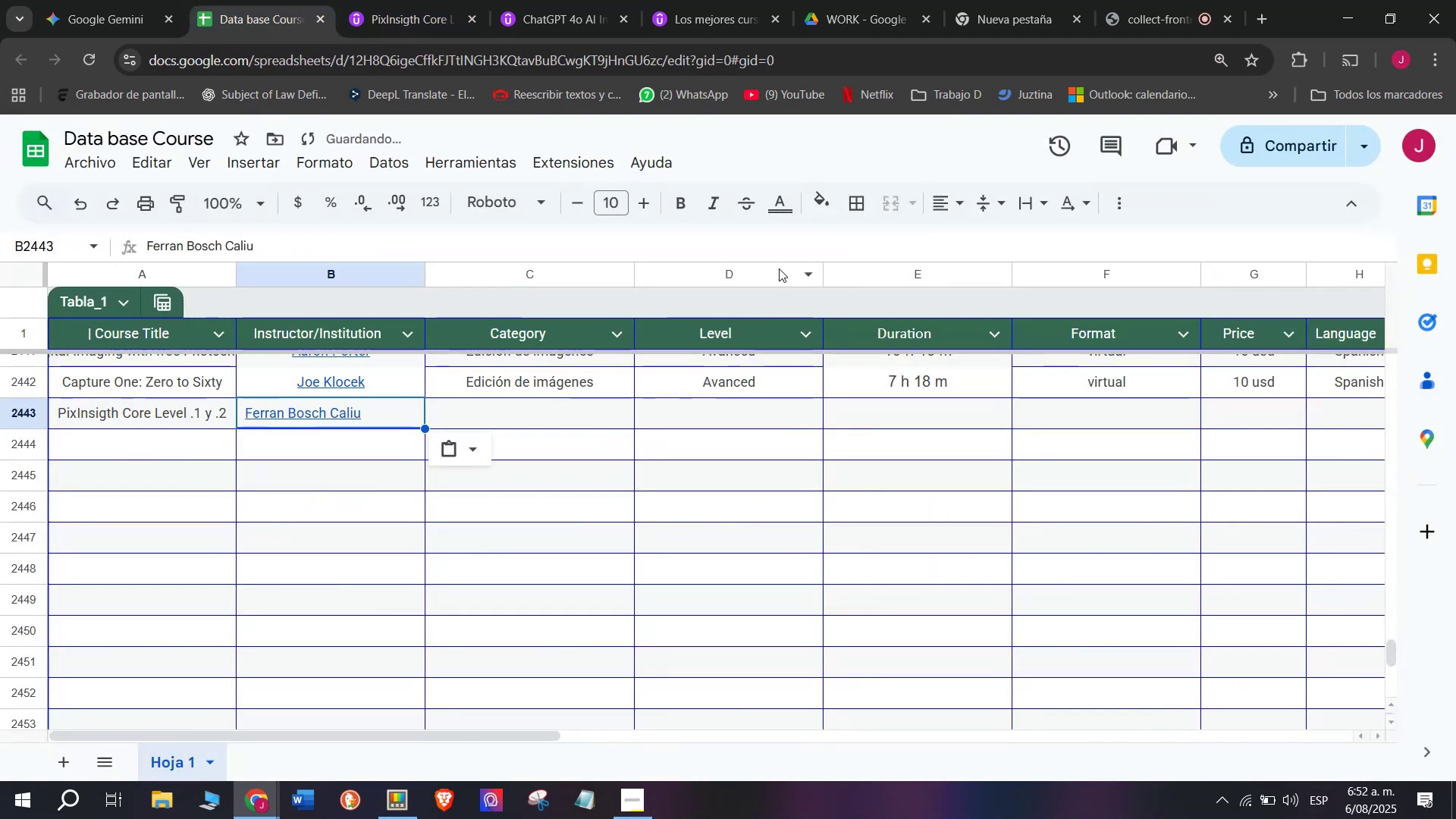 
key(Control+V)
 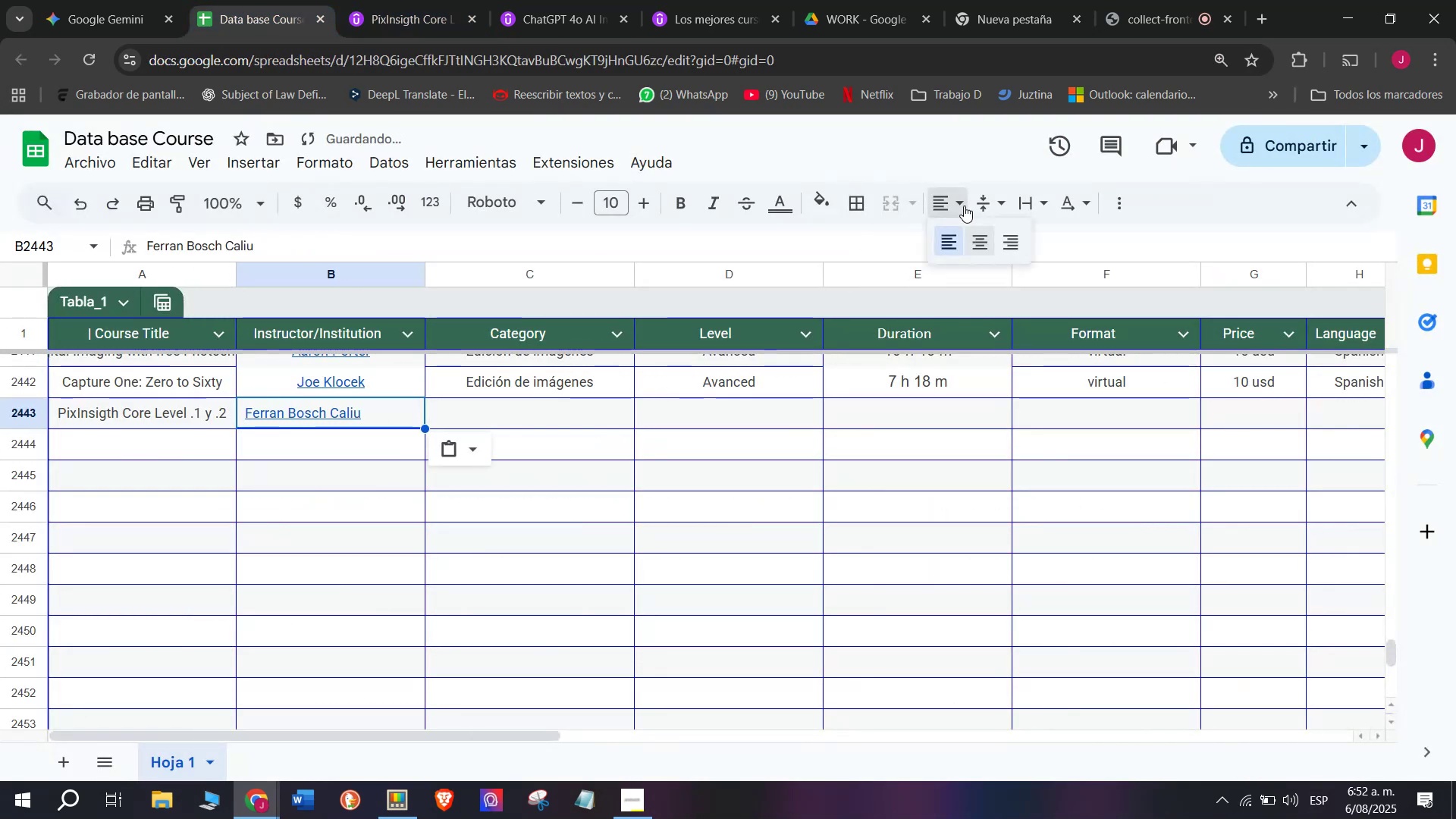 
double_click([979, 246])
 